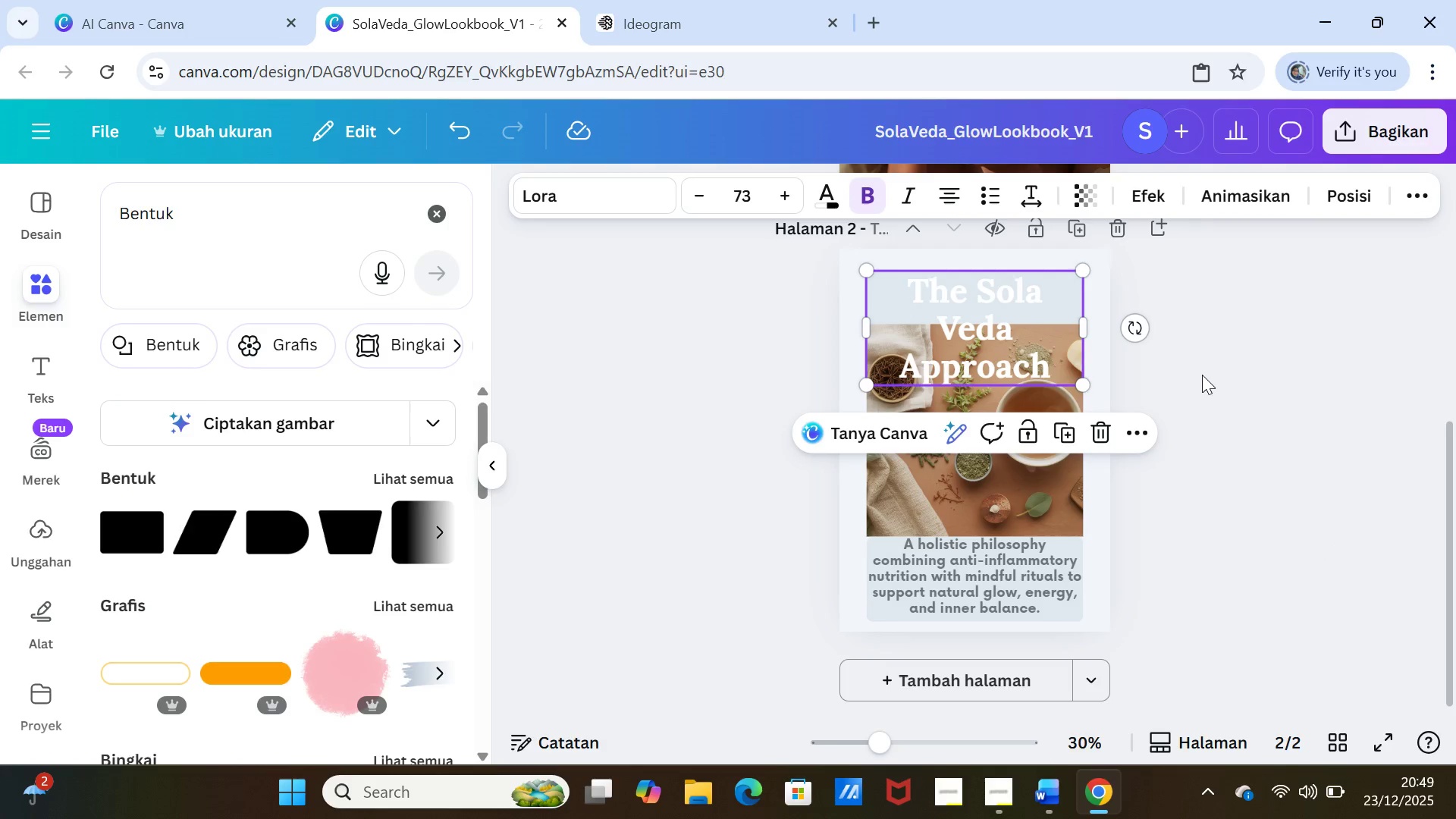 
left_click([1202, 375])
 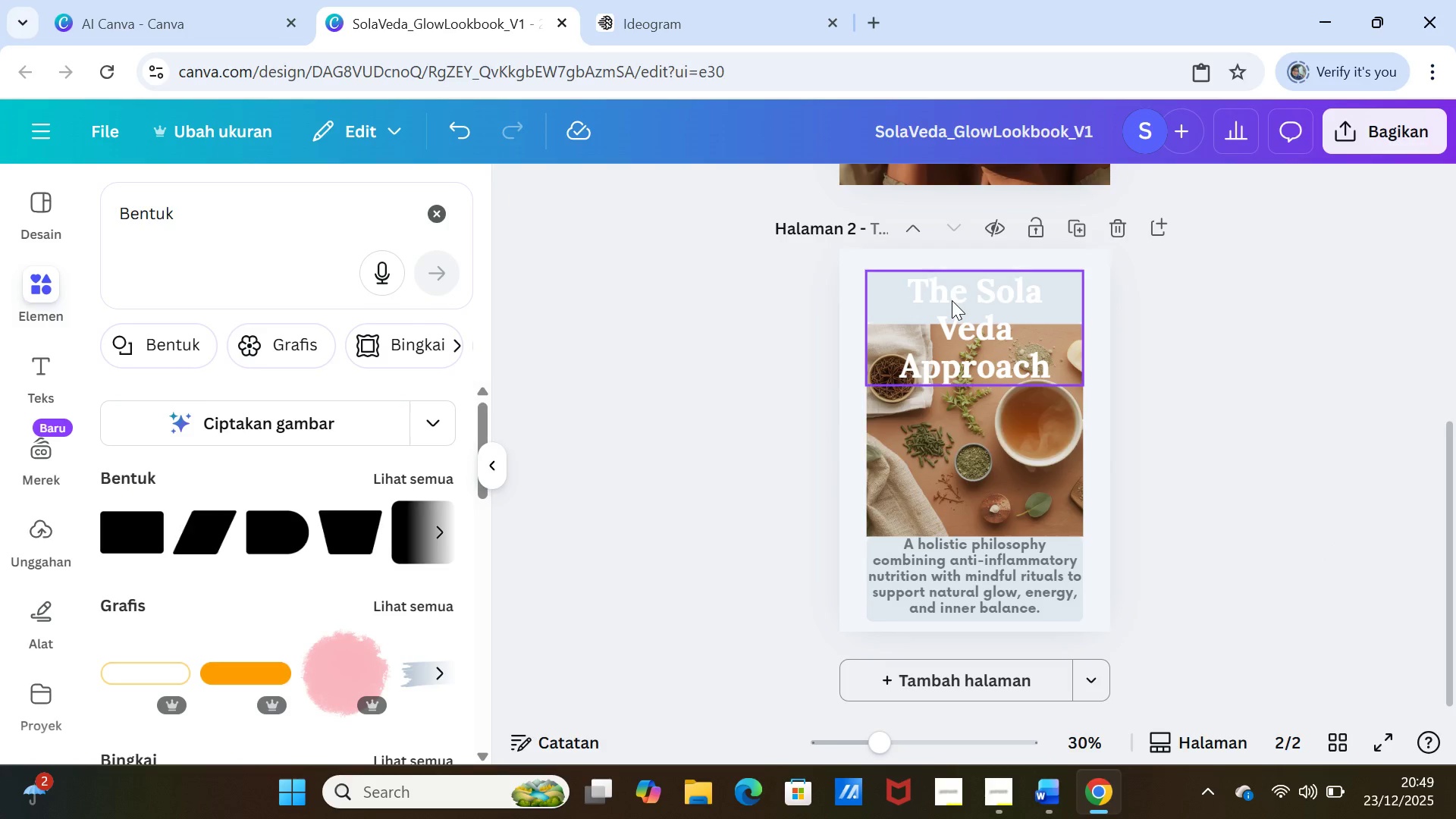 
double_click([952, 300])
 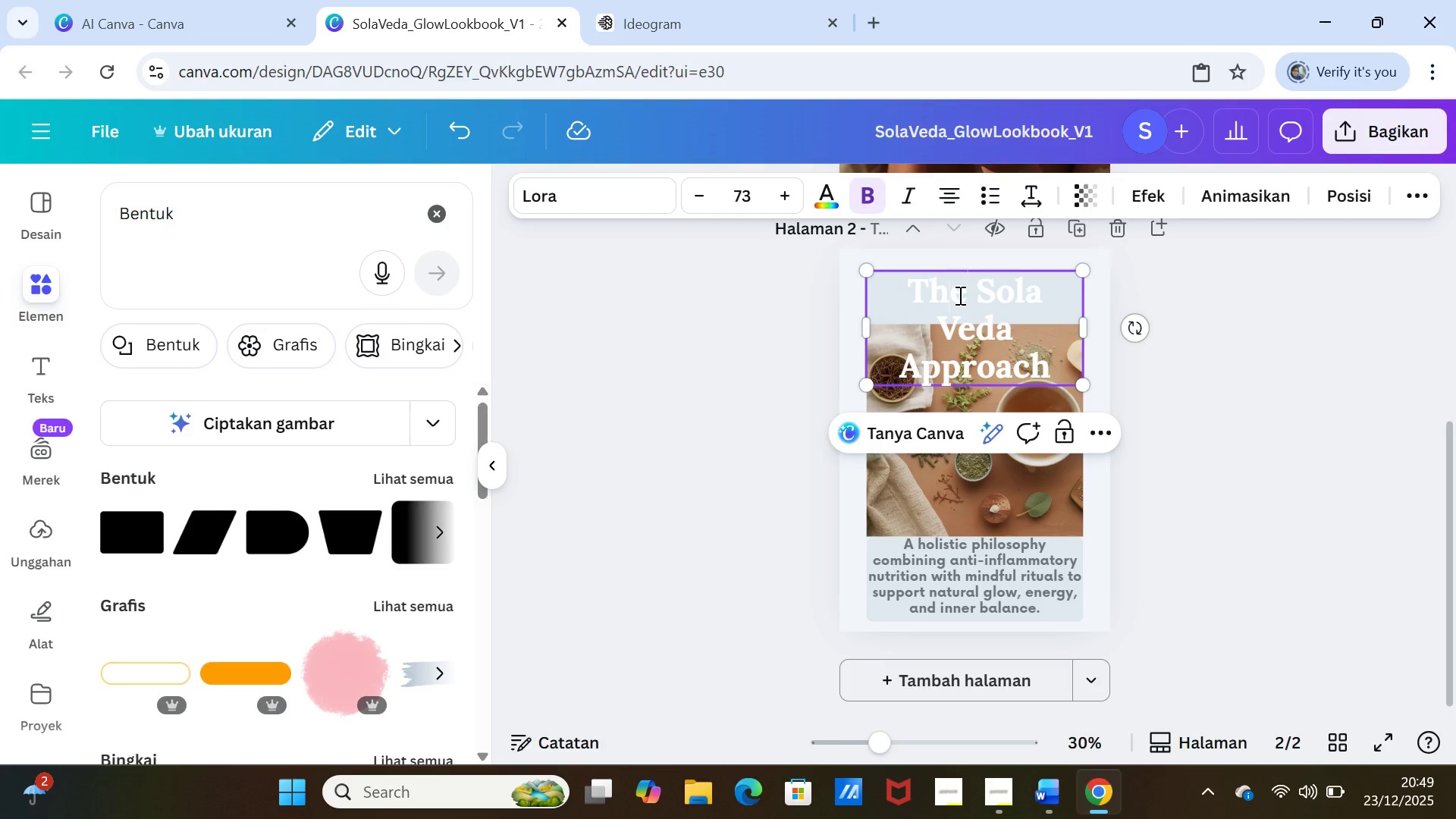 
double_click([959, 295])
 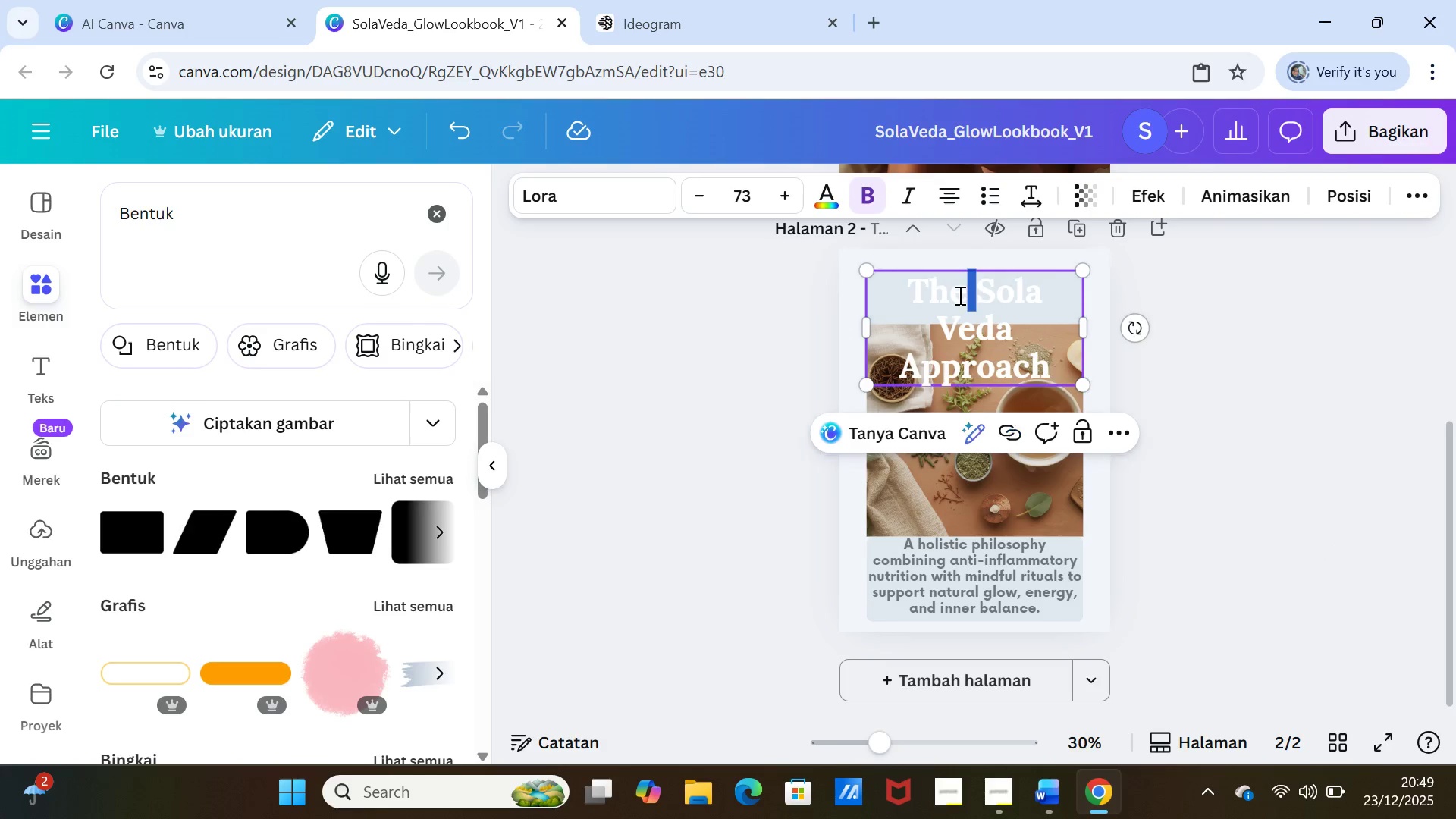 
triple_click([959, 295])
 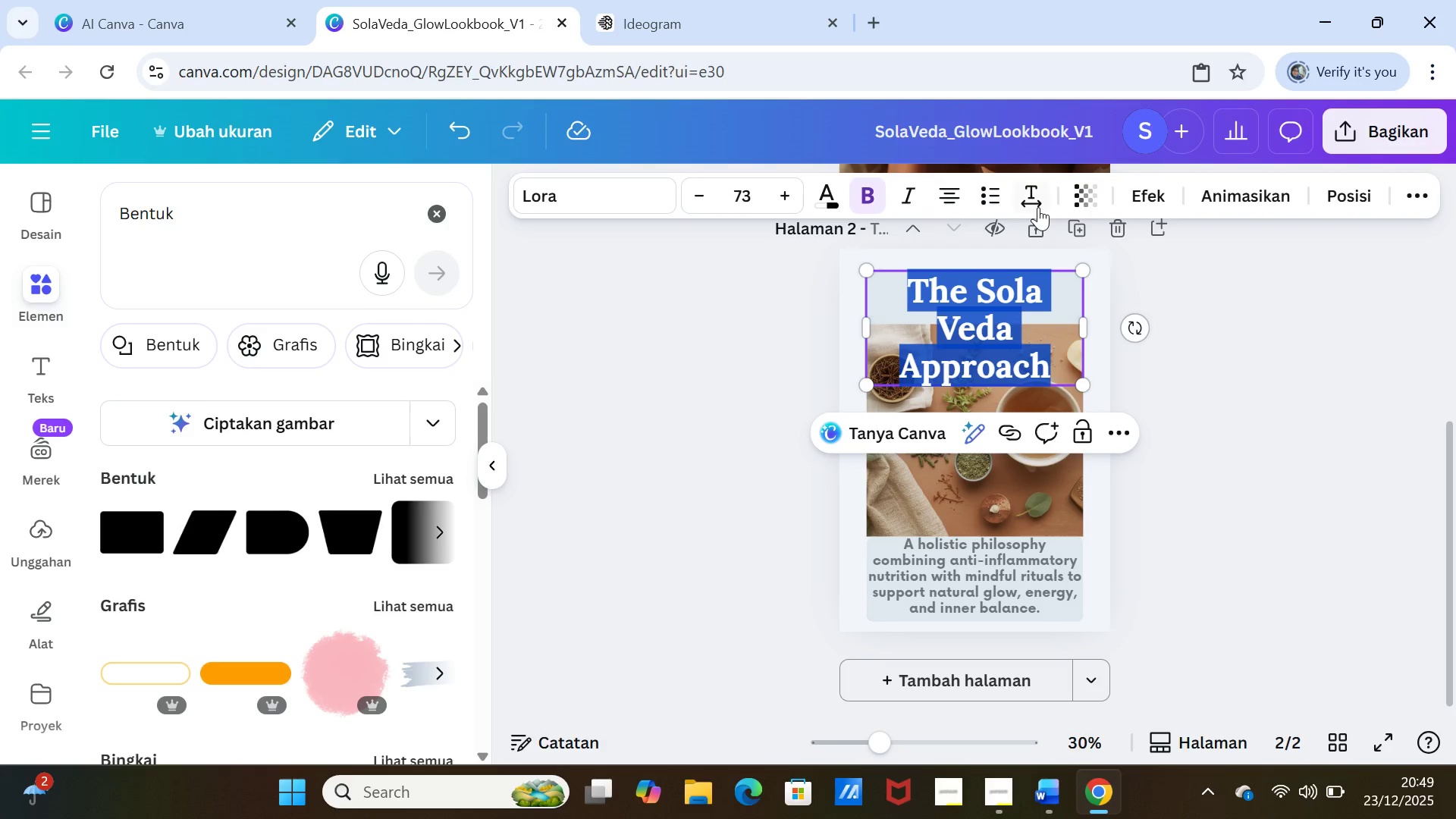 
left_click([1038, 200])
 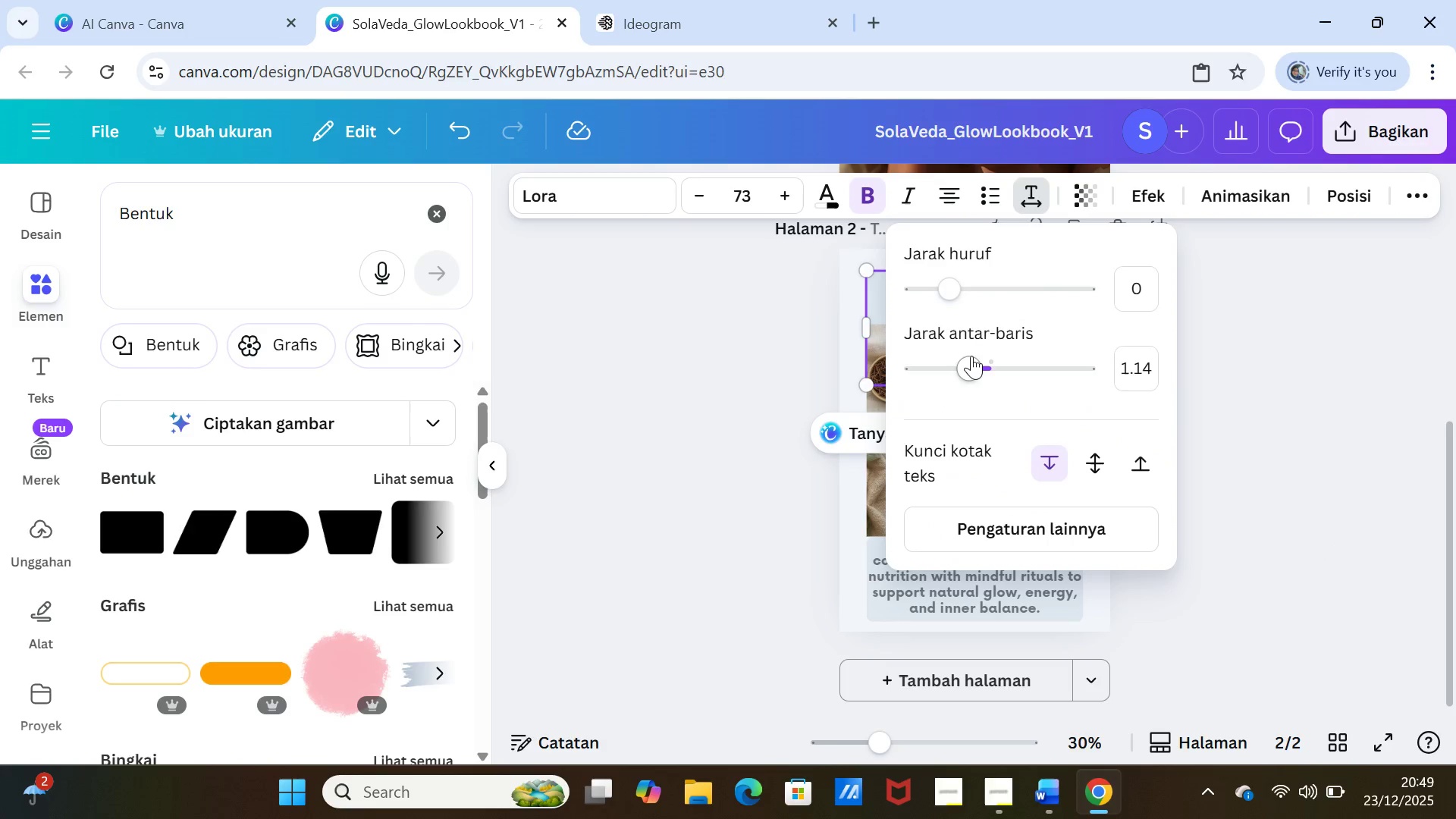 
left_click_drag(start_coordinate=[971, 362], to_coordinate=[962, 361])
 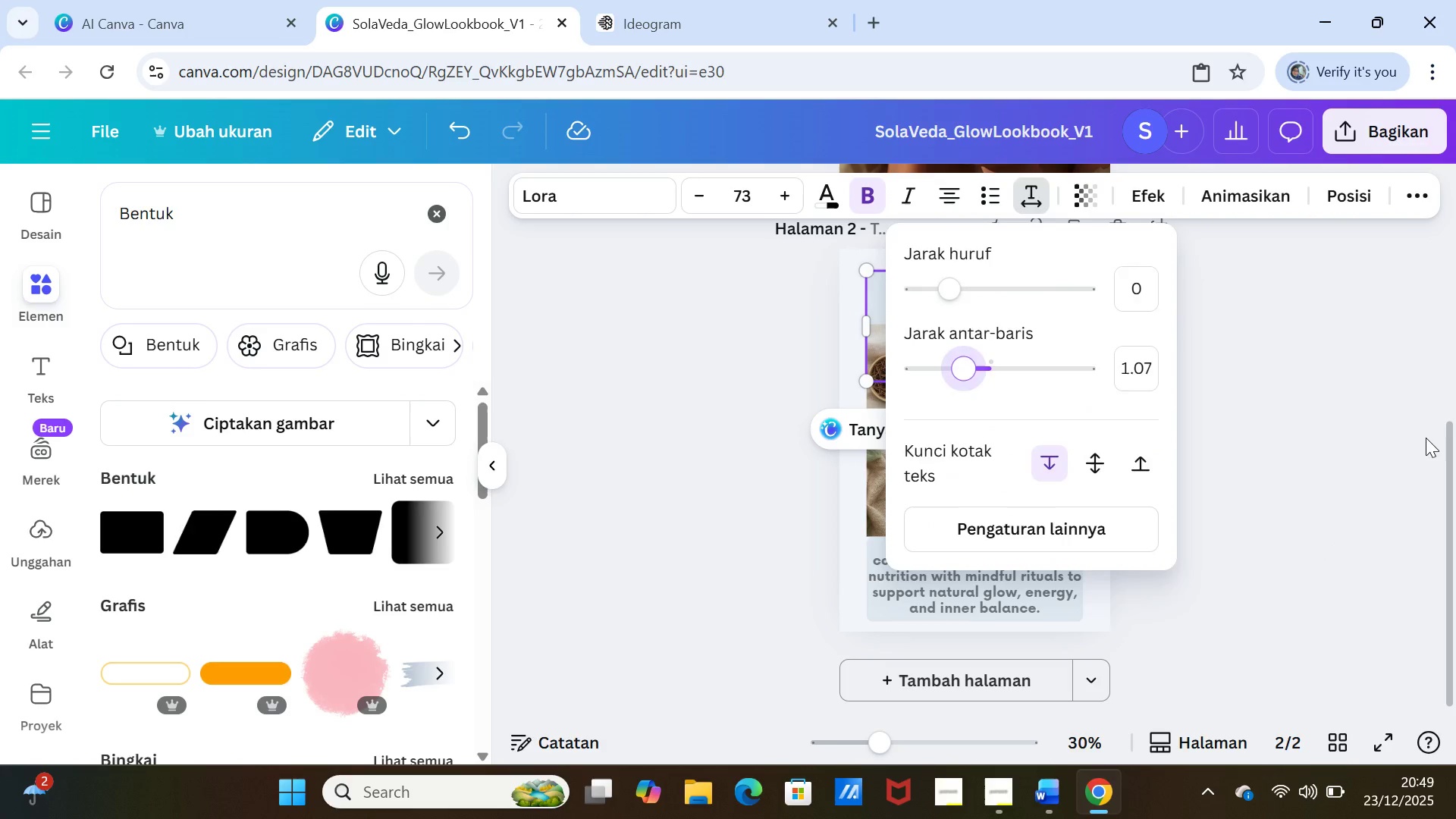 
left_click([1426, 438])
 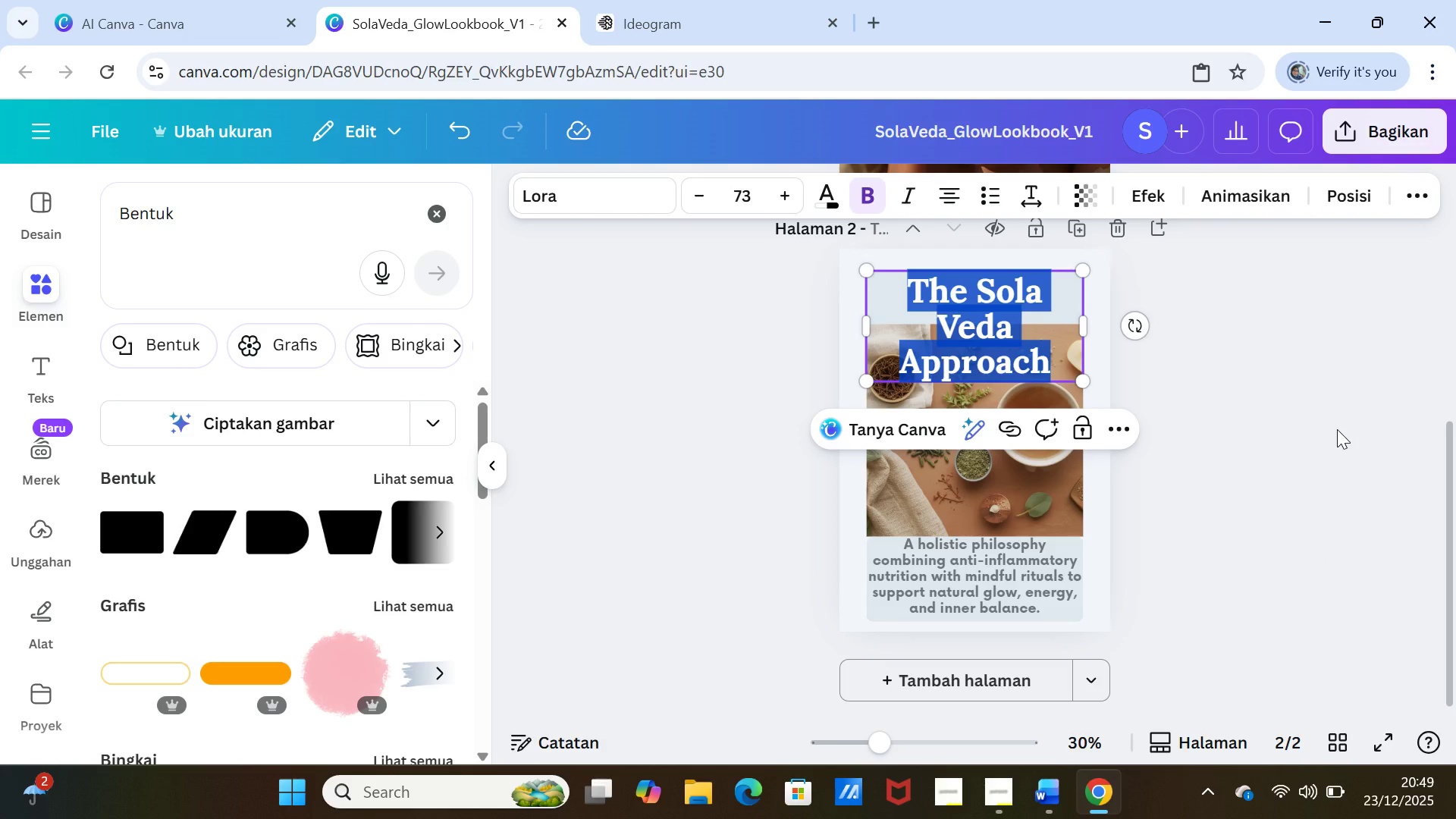 
left_click([1337, 429])
 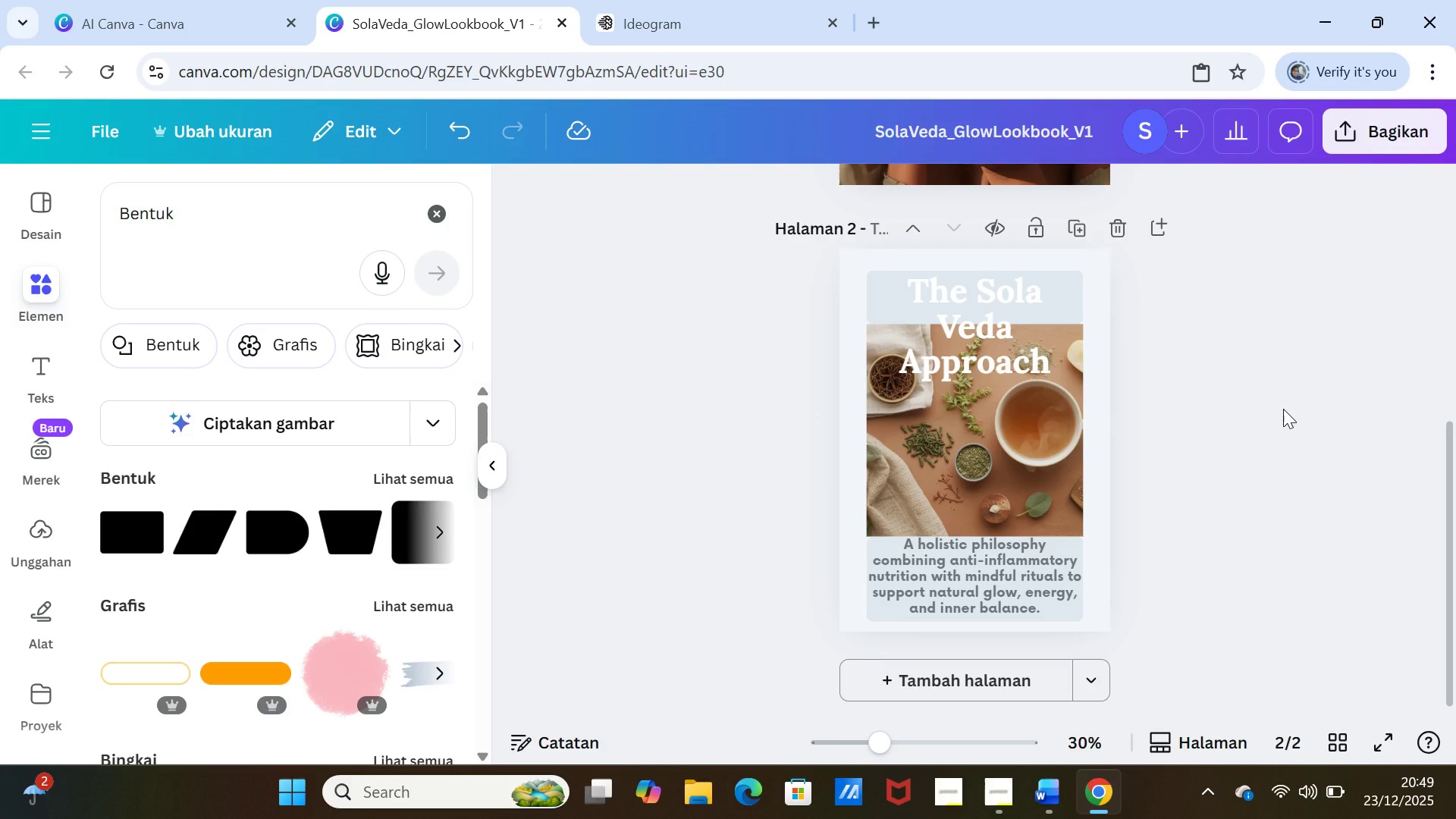 
left_click([1283, 409])
 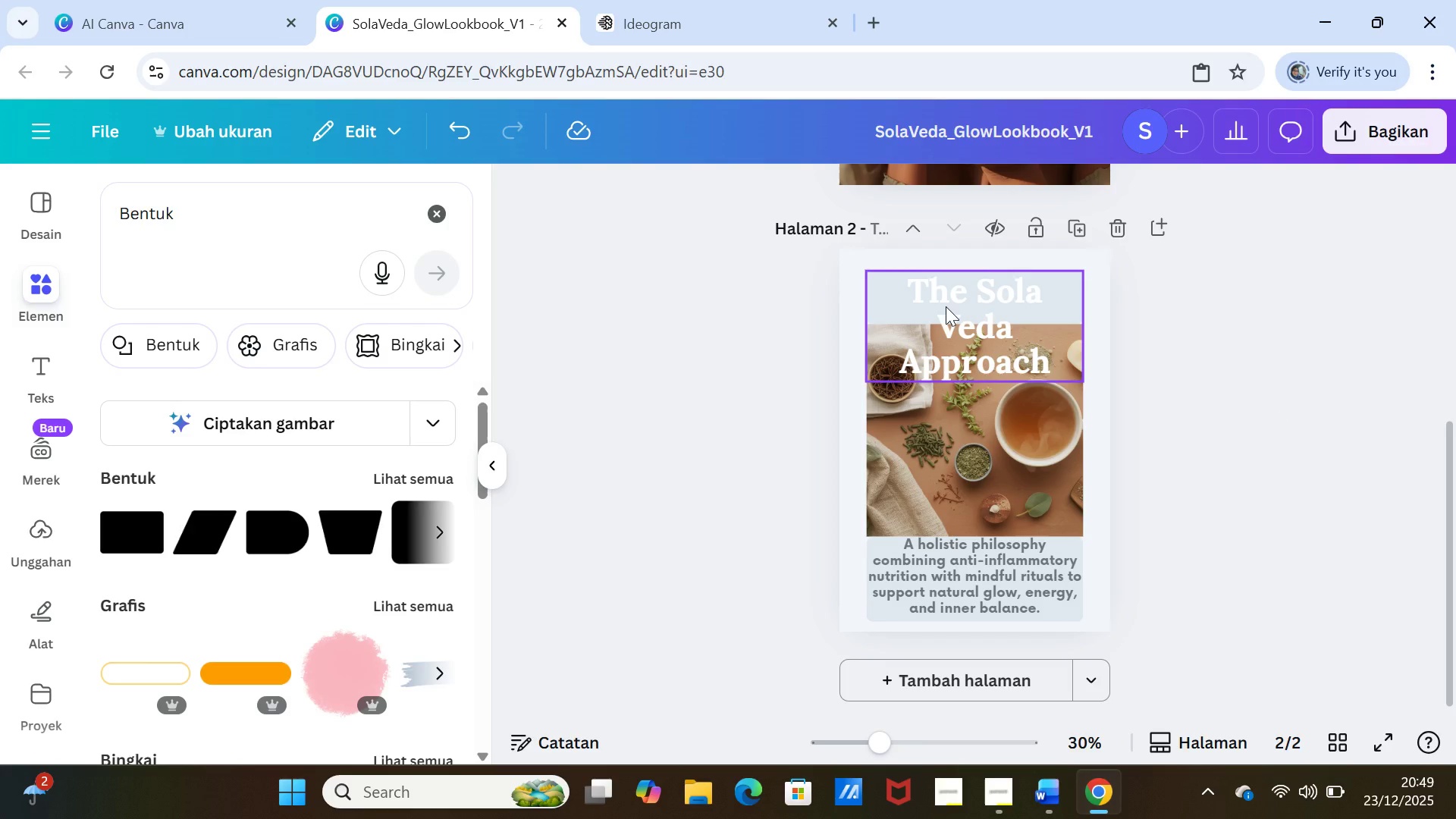 
double_click([977, 304])
 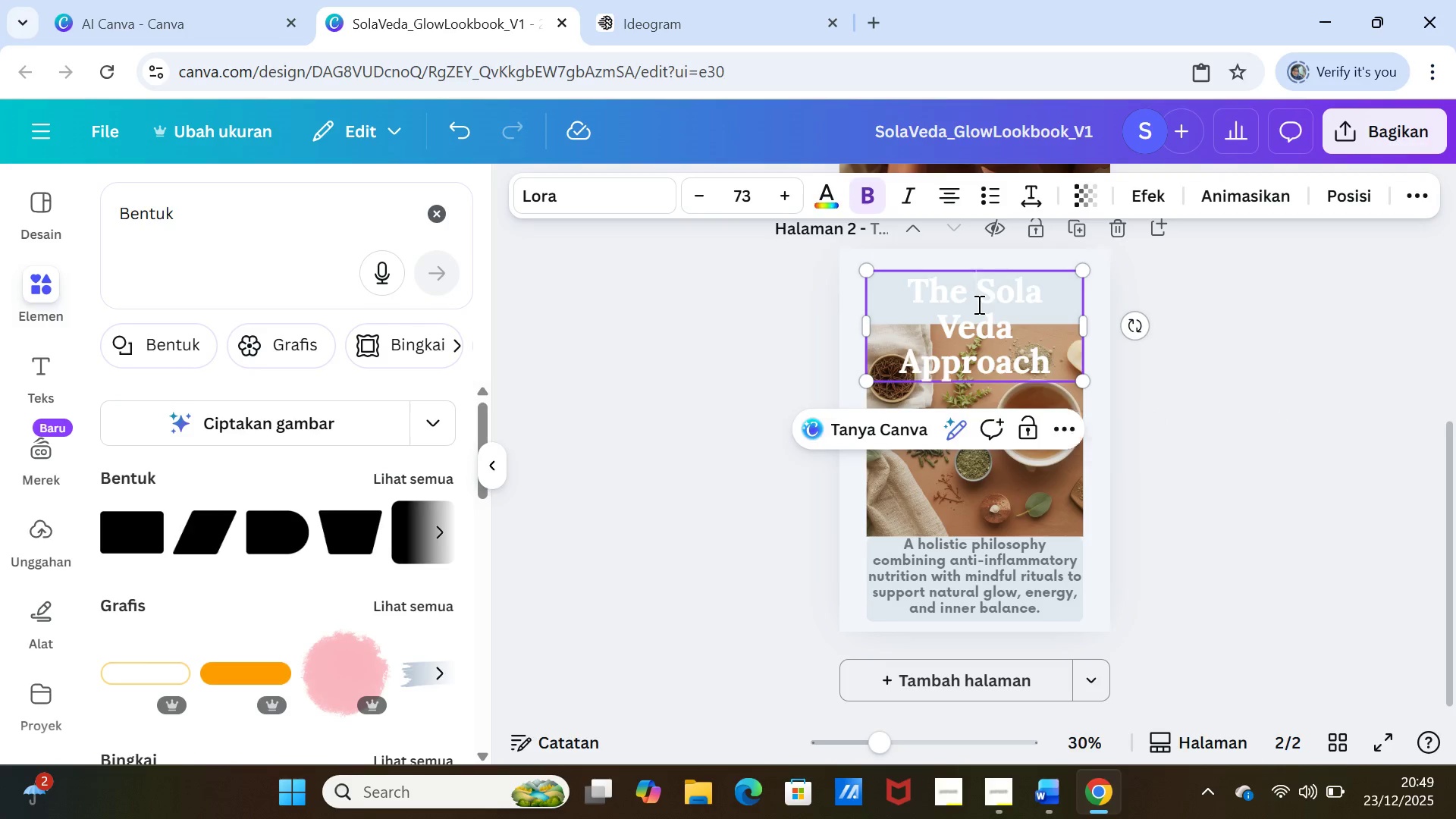 
triple_click([977, 304])
 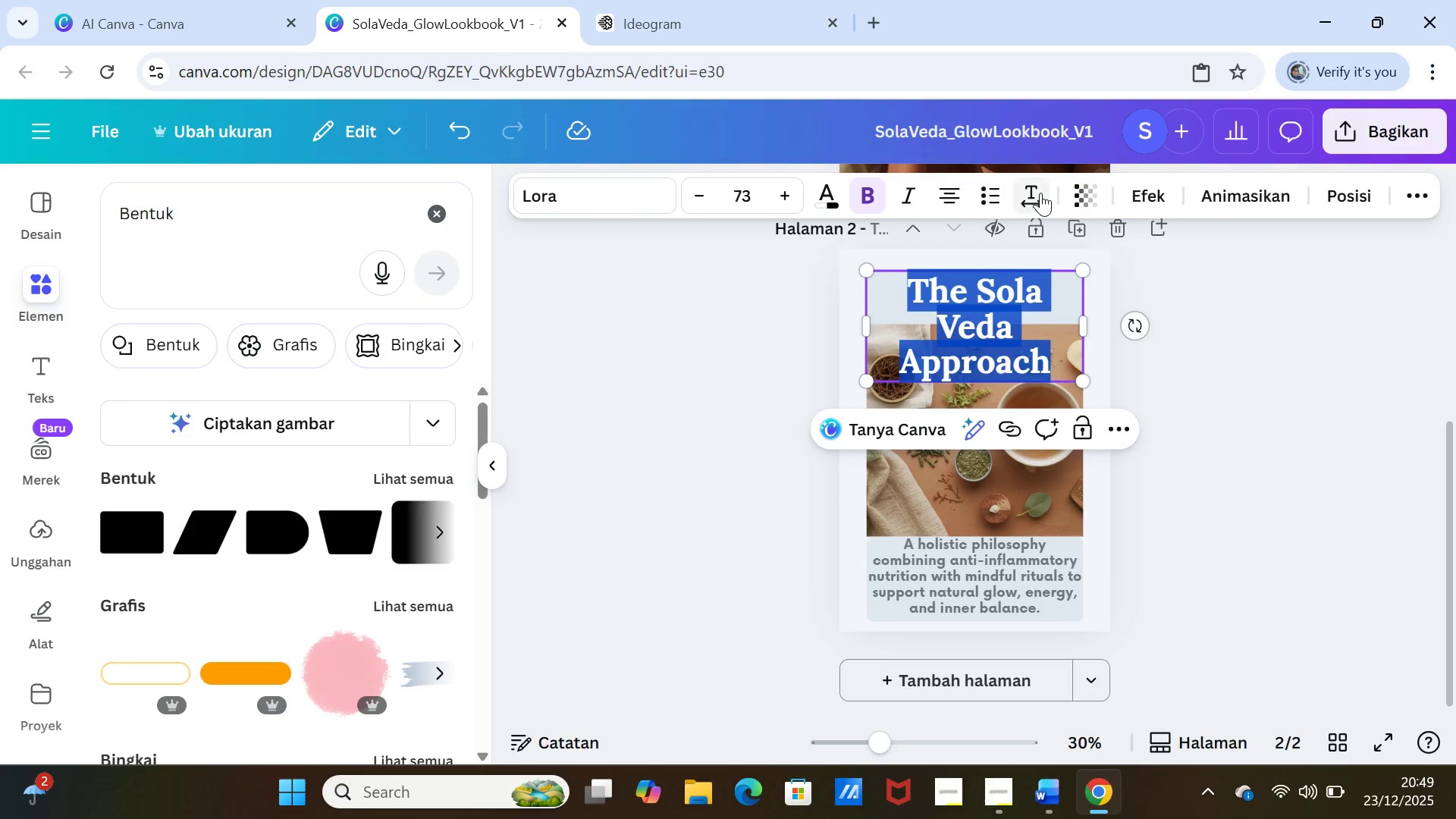 
left_click([1036, 193])
 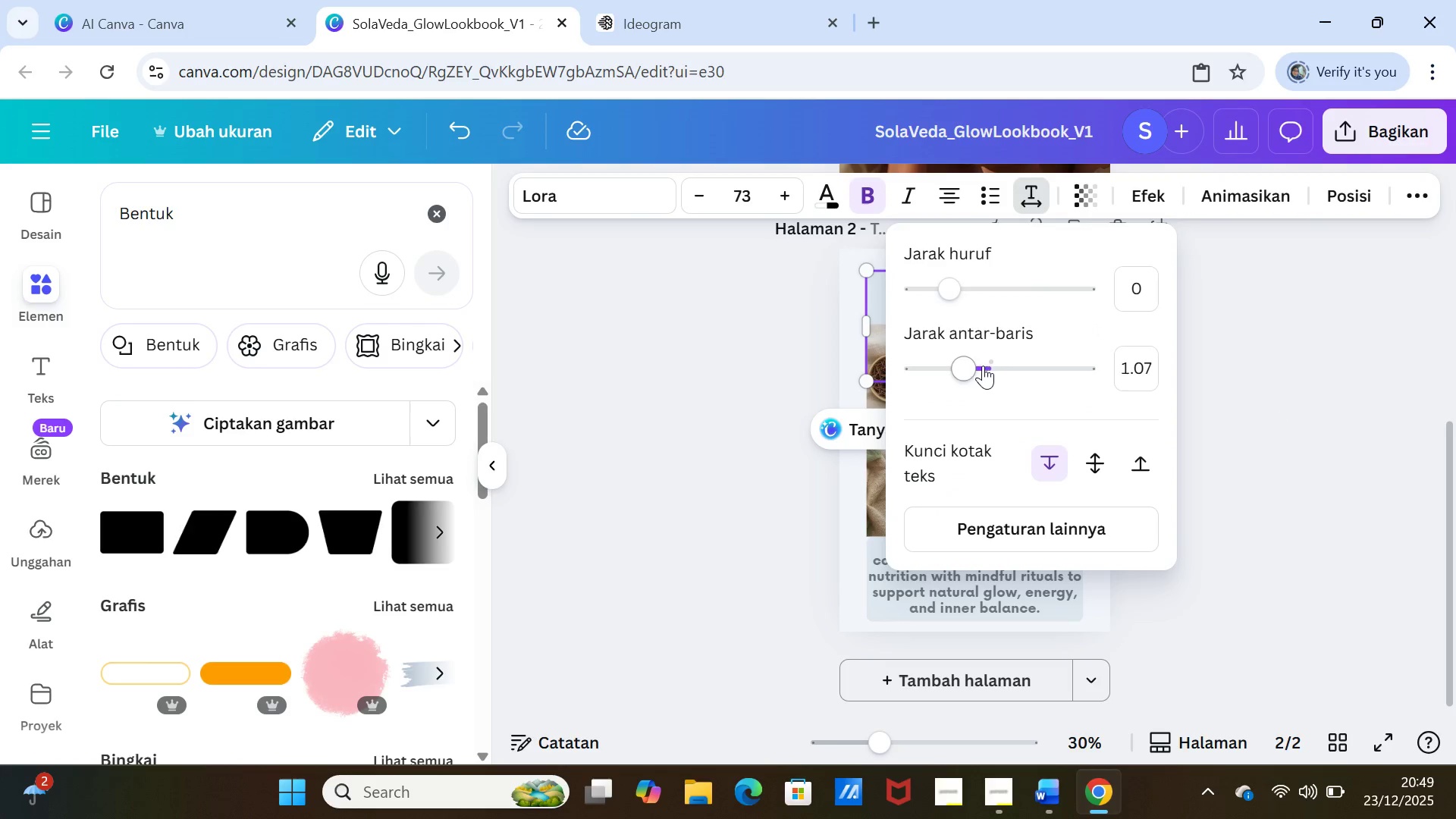 
left_click_drag(start_coordinate=[975, 366], to_coordinate=[956, 362])
 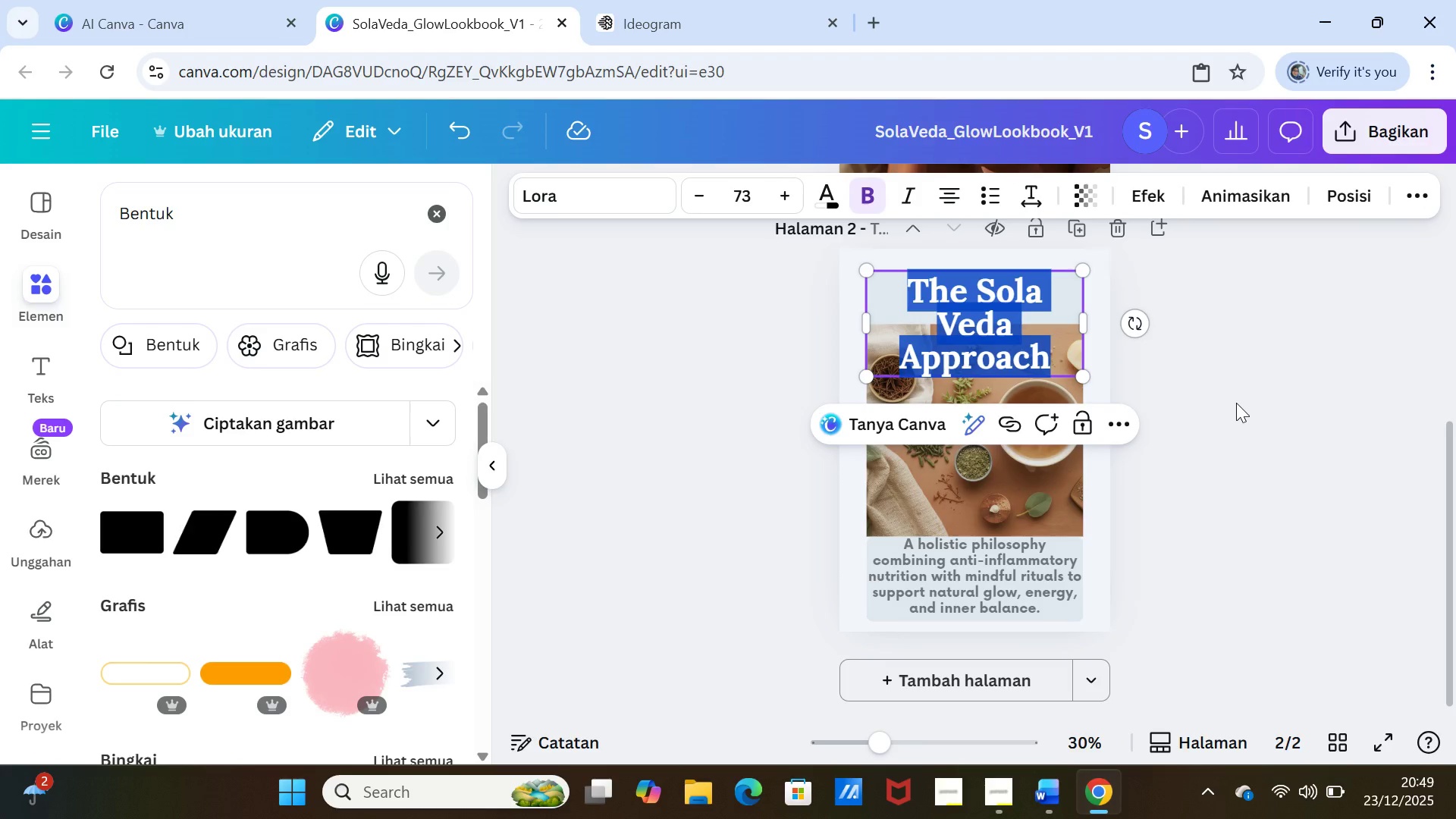 
double_click([1236, 403])
 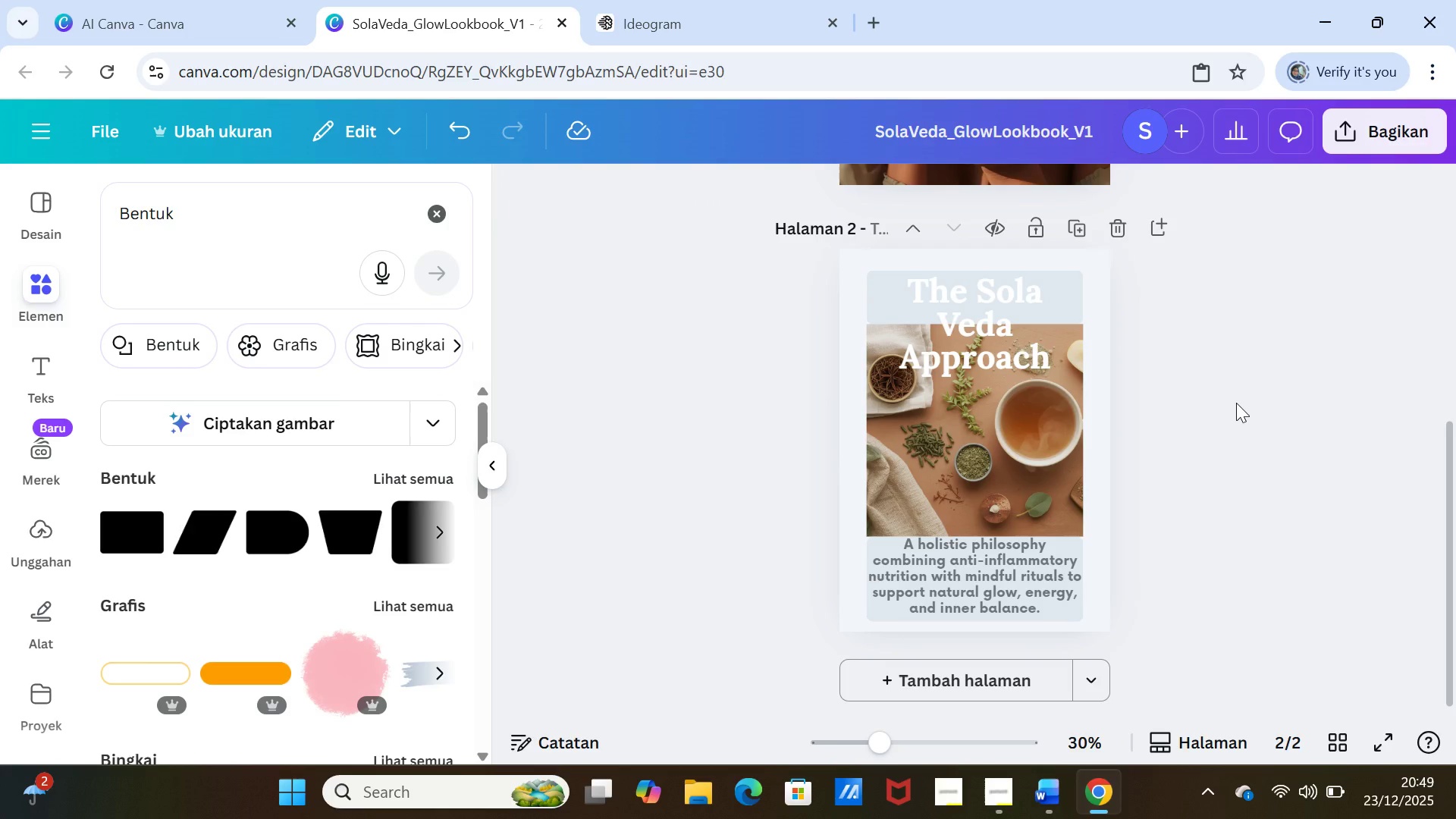 
left_click([1236, 403])
 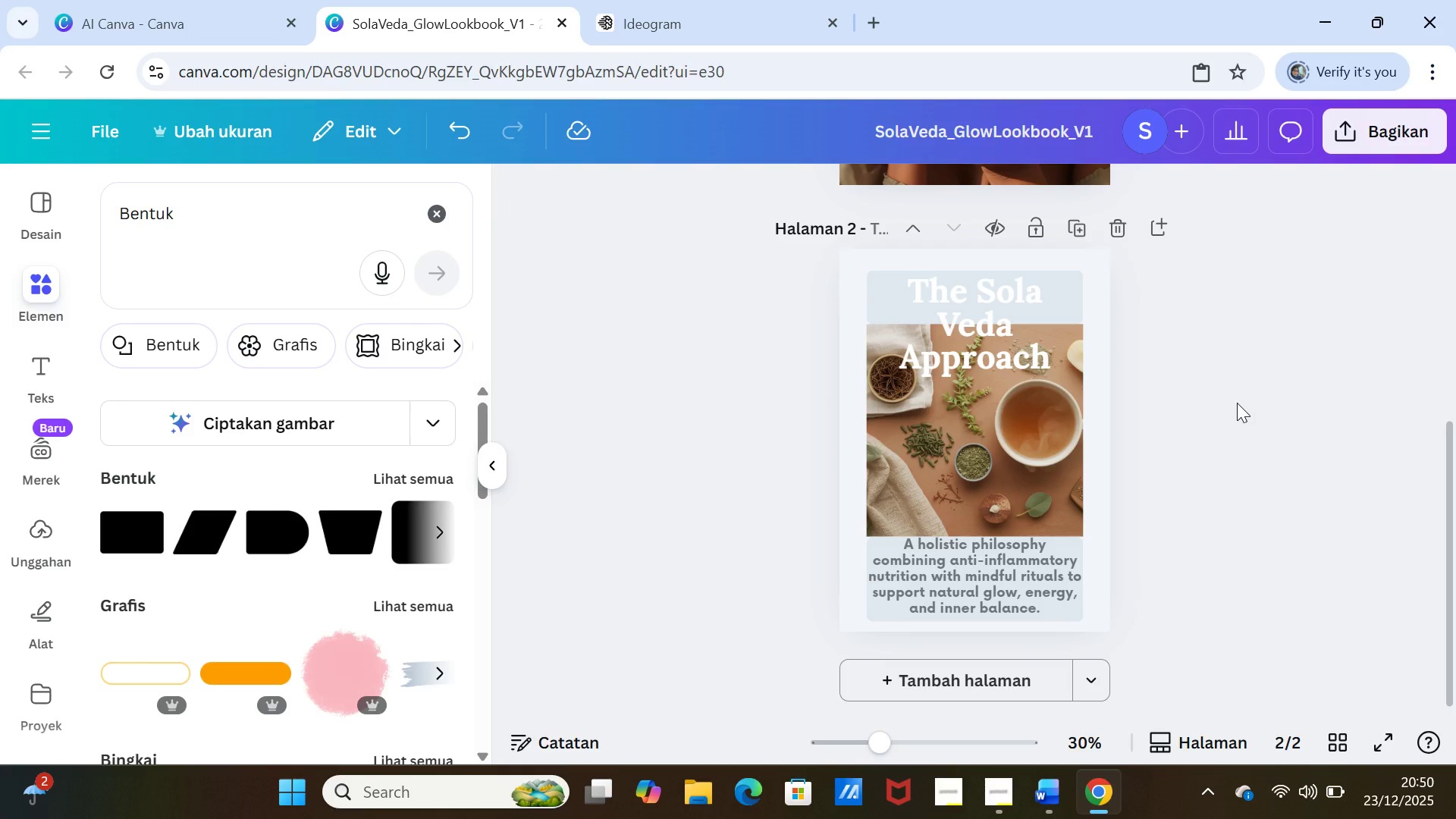 
wait(10.06)
 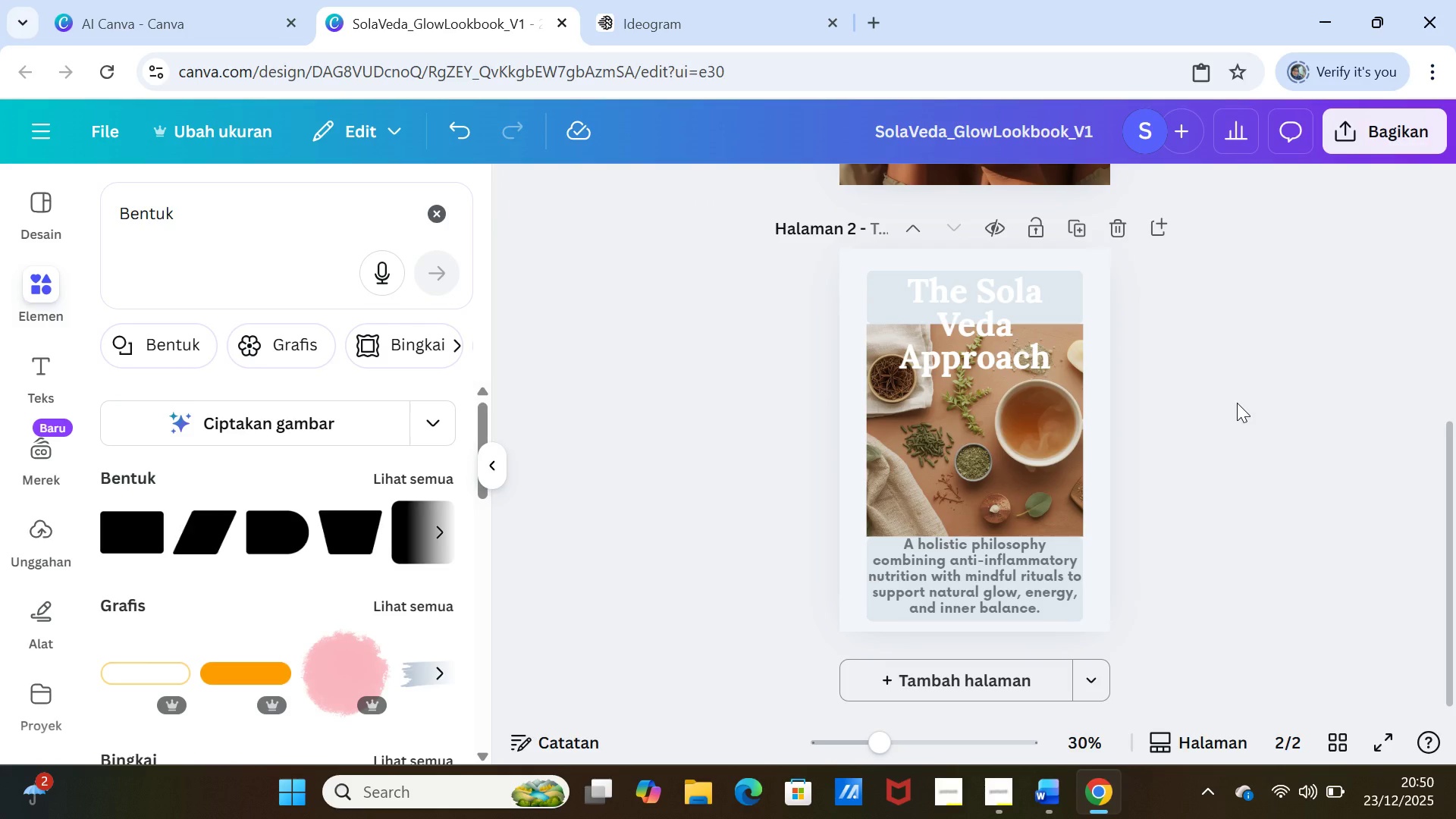 
scroll: coordinate [1254, 444], scroll_direction: down, amount: 1.0
 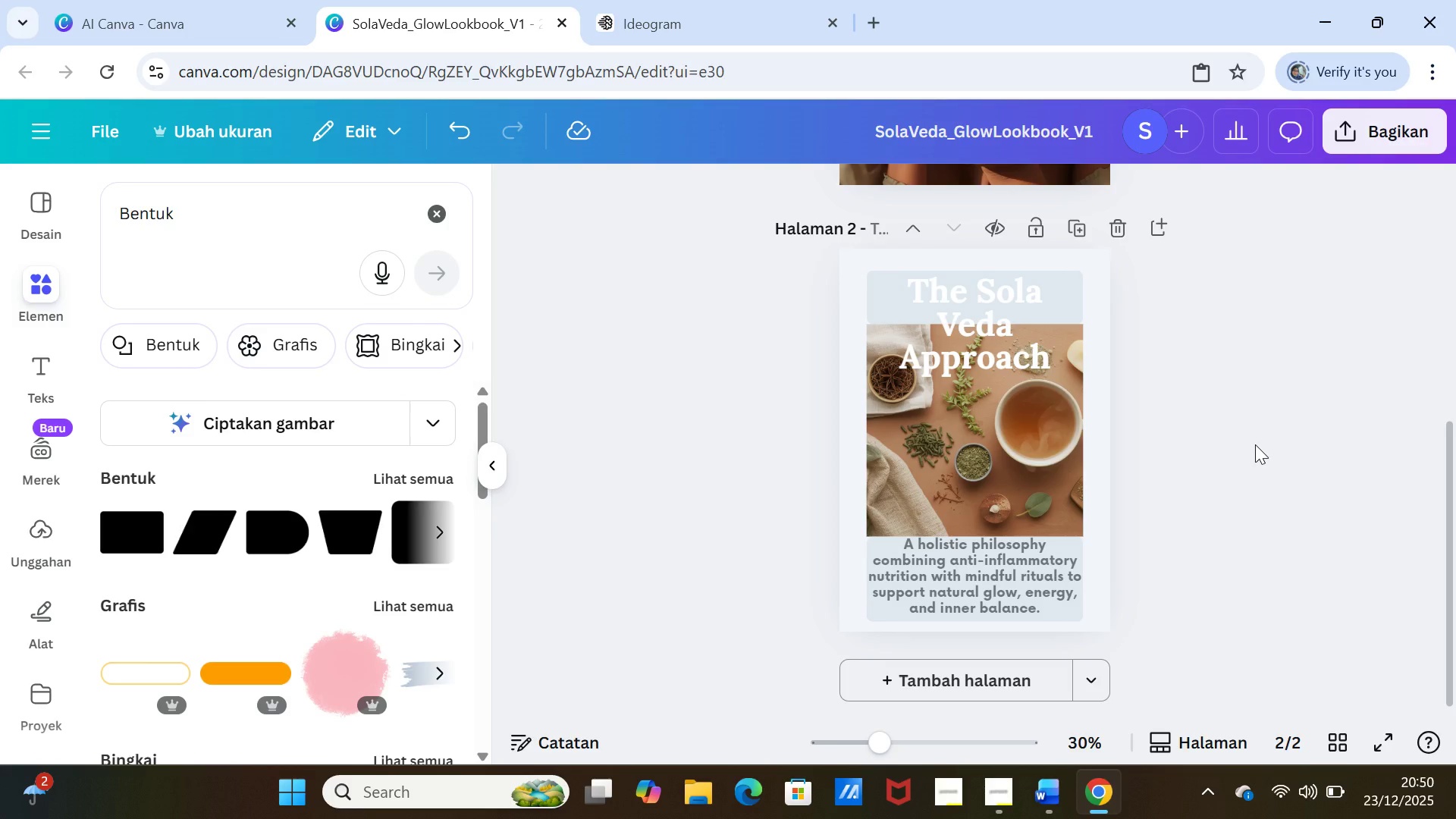 
scroll: coordinate [1255, 444], scroll_direction: up, amount: 4.0
 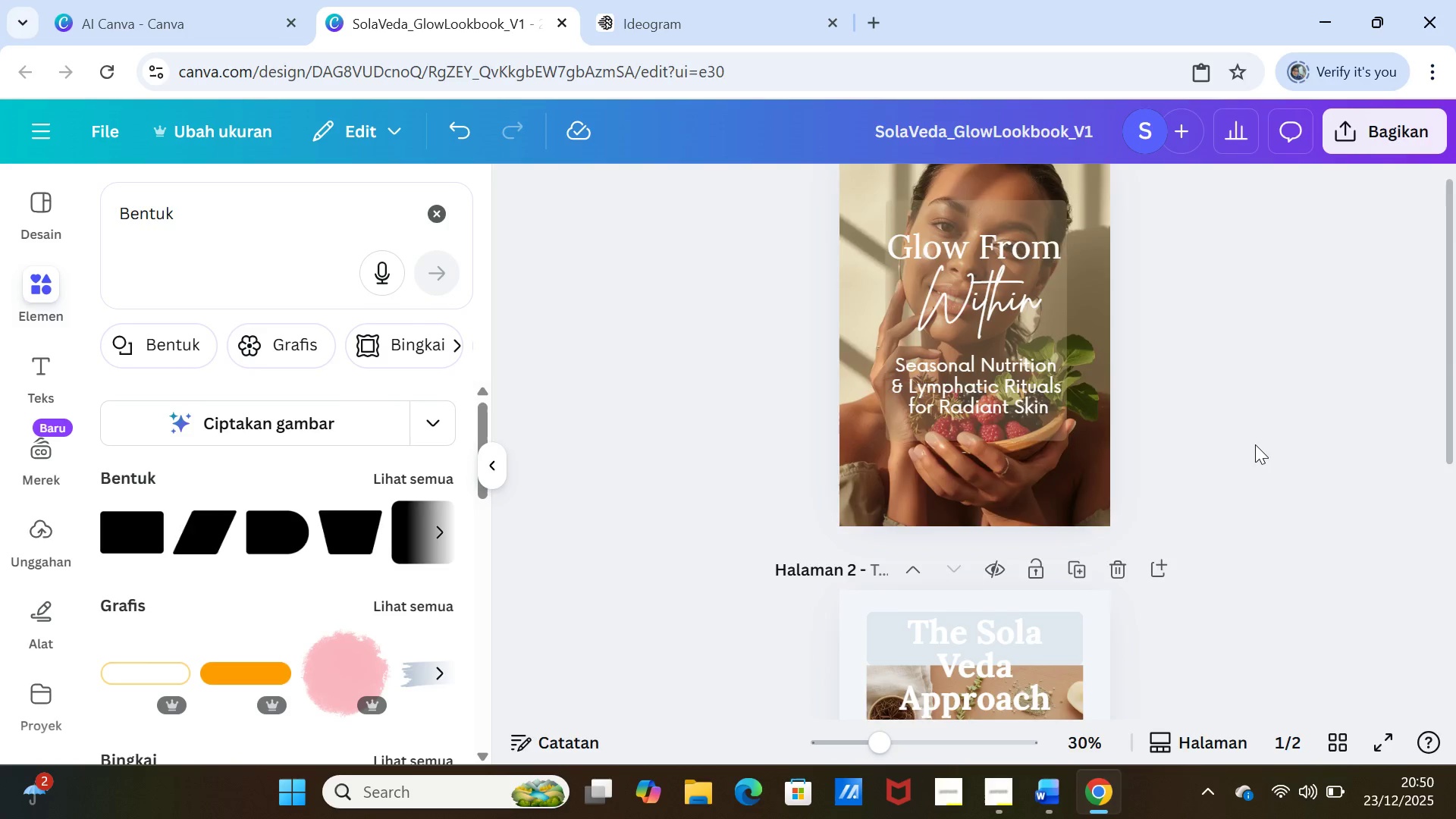 
scroll: coordinate [1255, 444], scroll_direction: down, amount: 4.0
 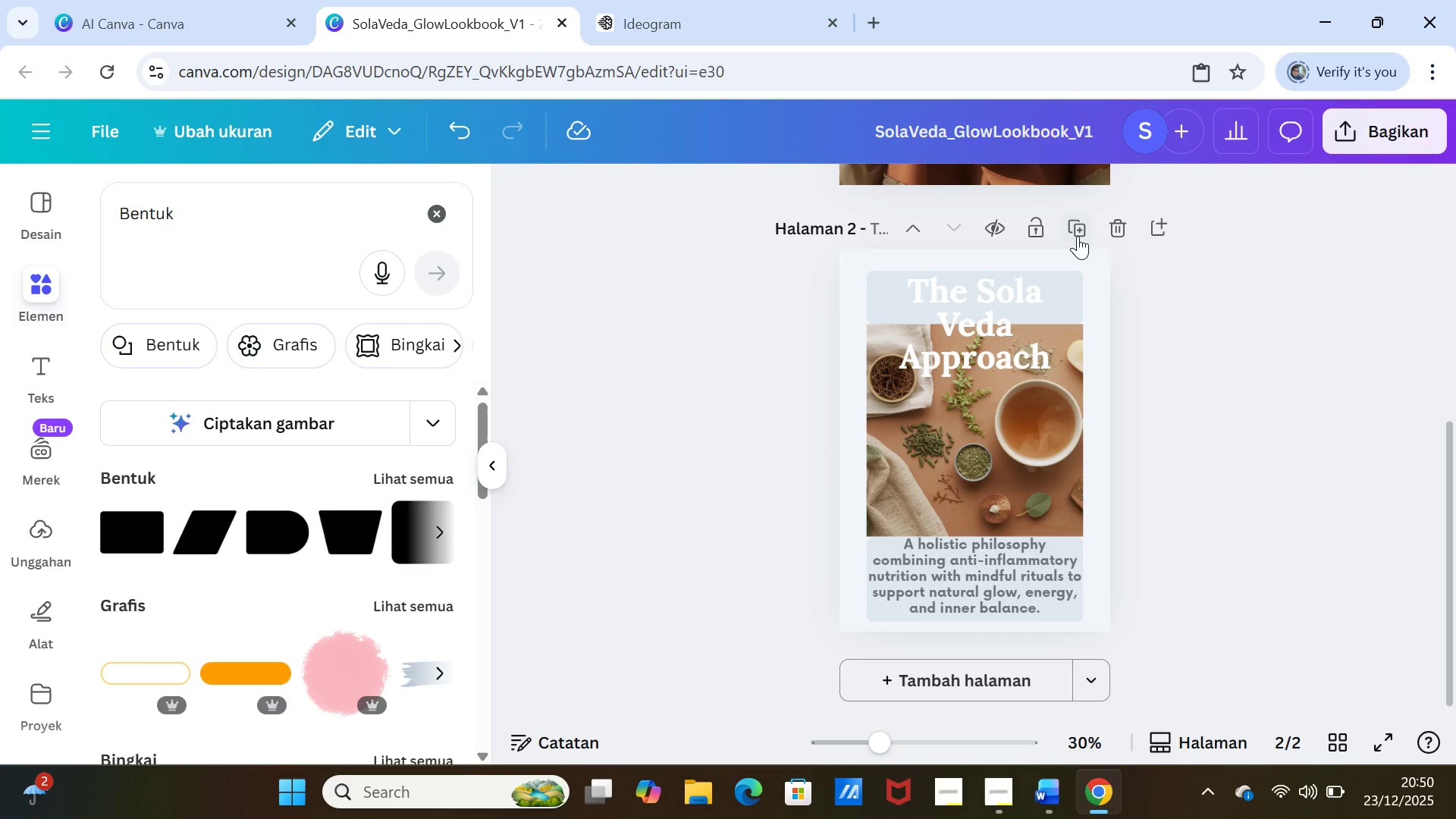 
left_click([1078, 229])
 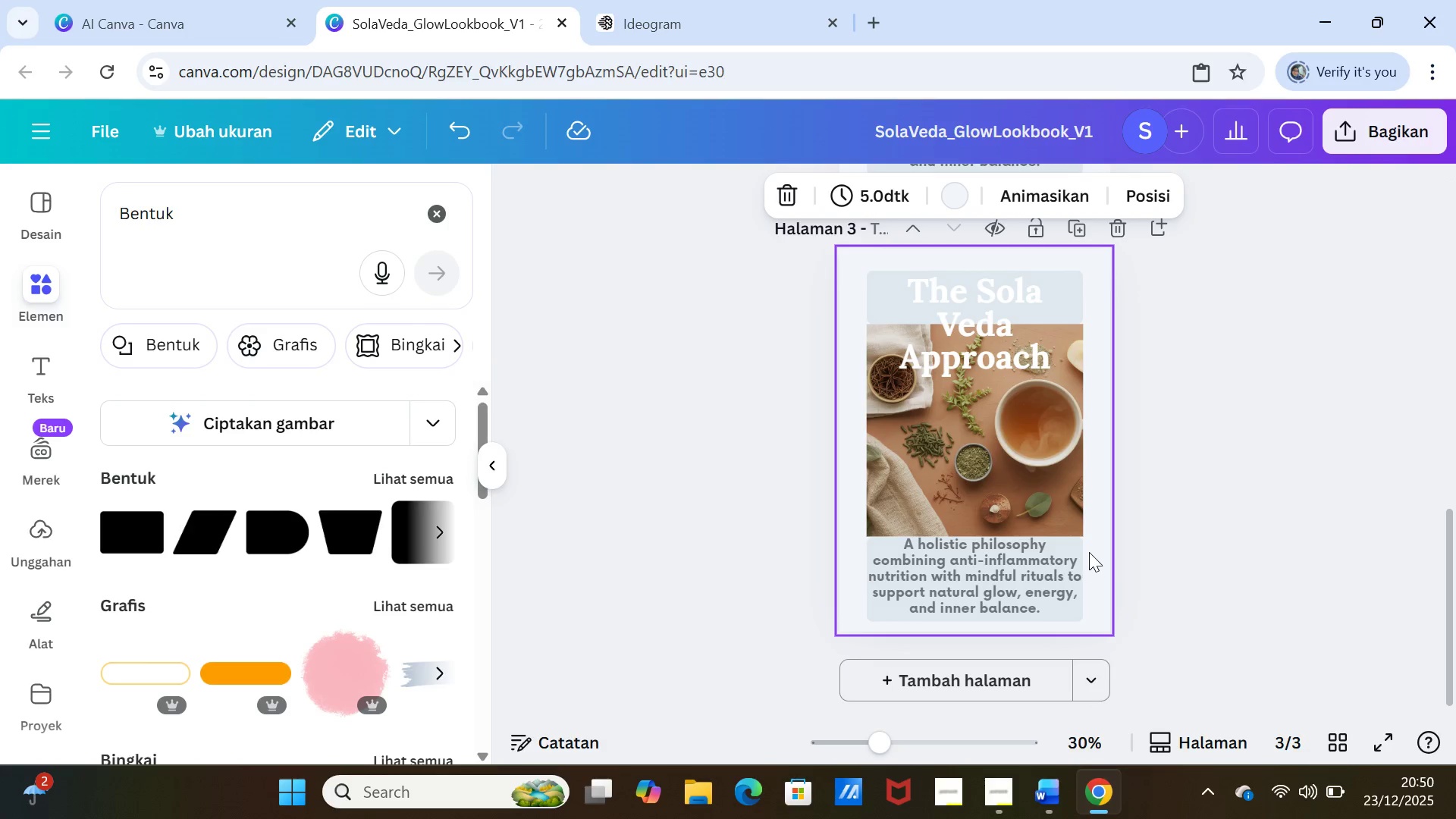 
left_click([1069, 482])
 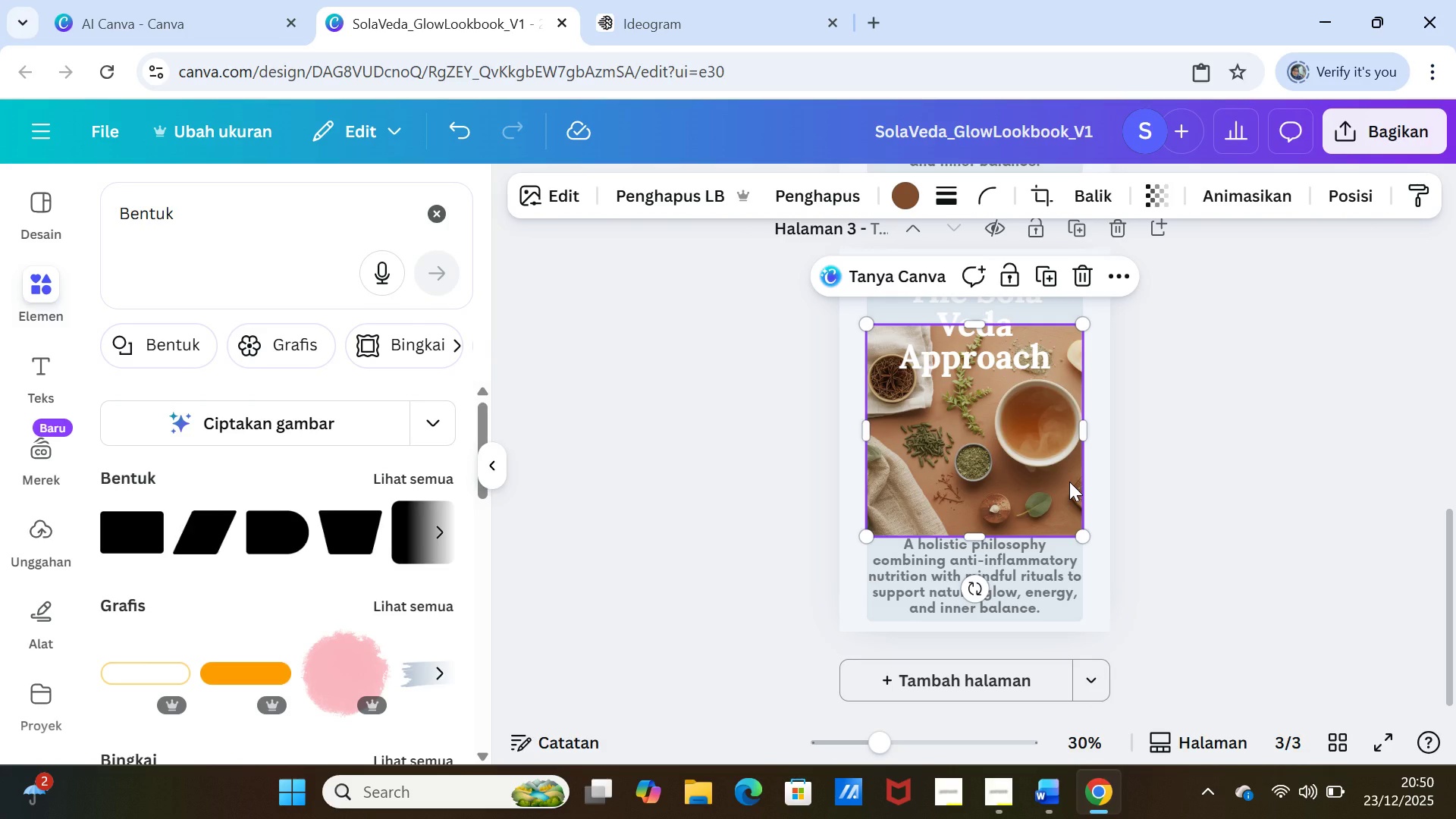 
key(Delete)
 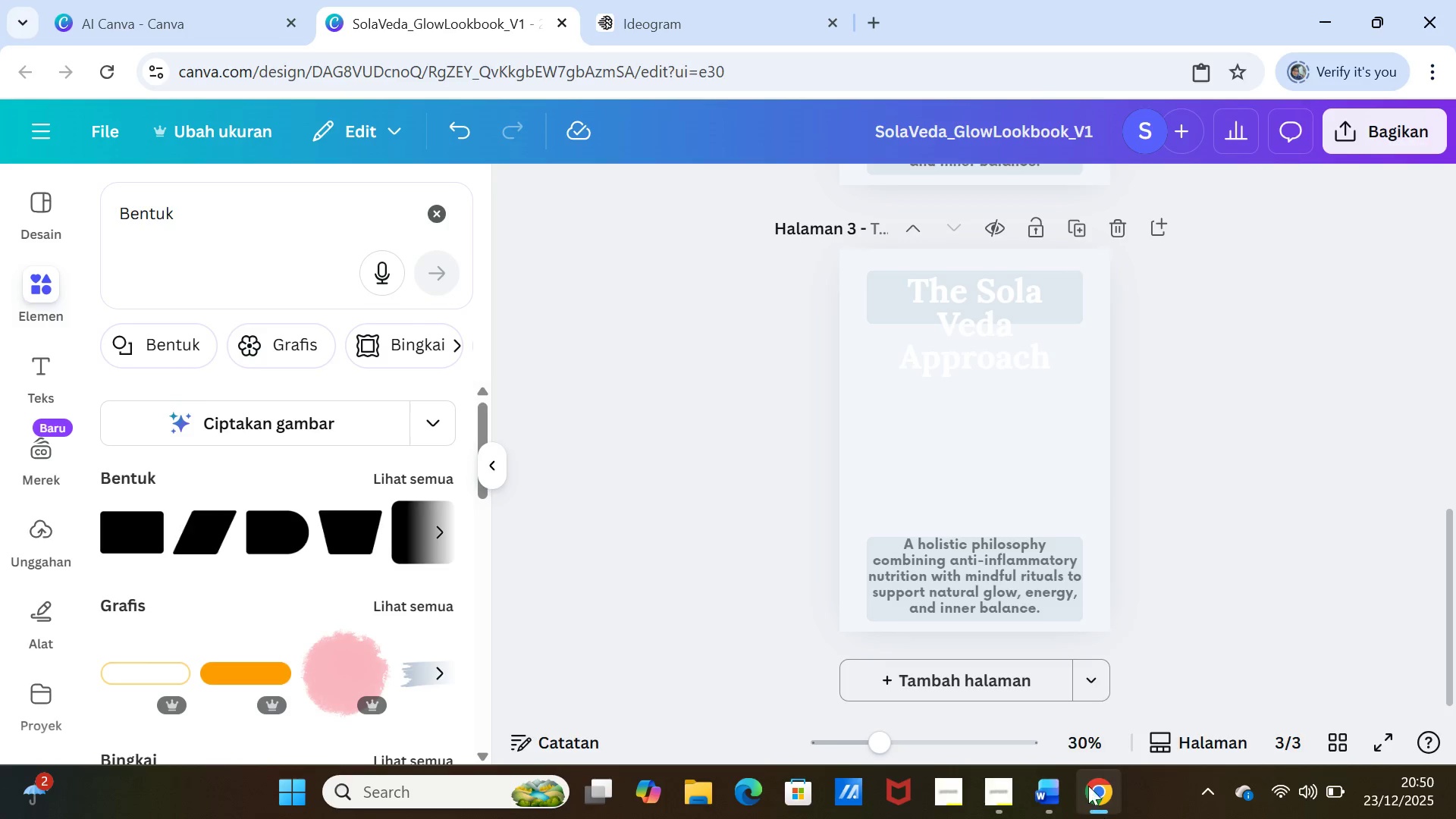 
left_click([634, 8])
 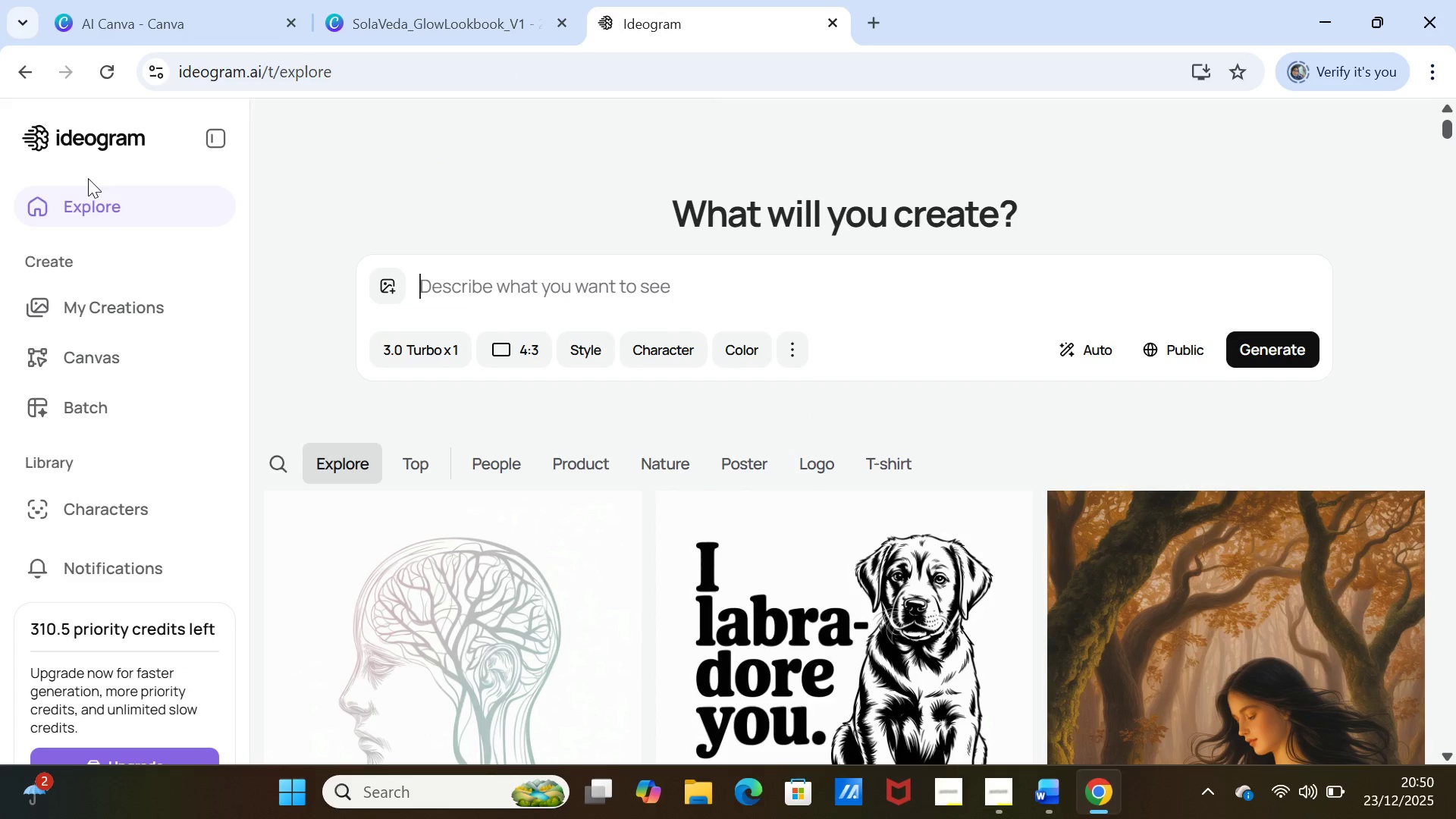 
left_click([106, 566])
 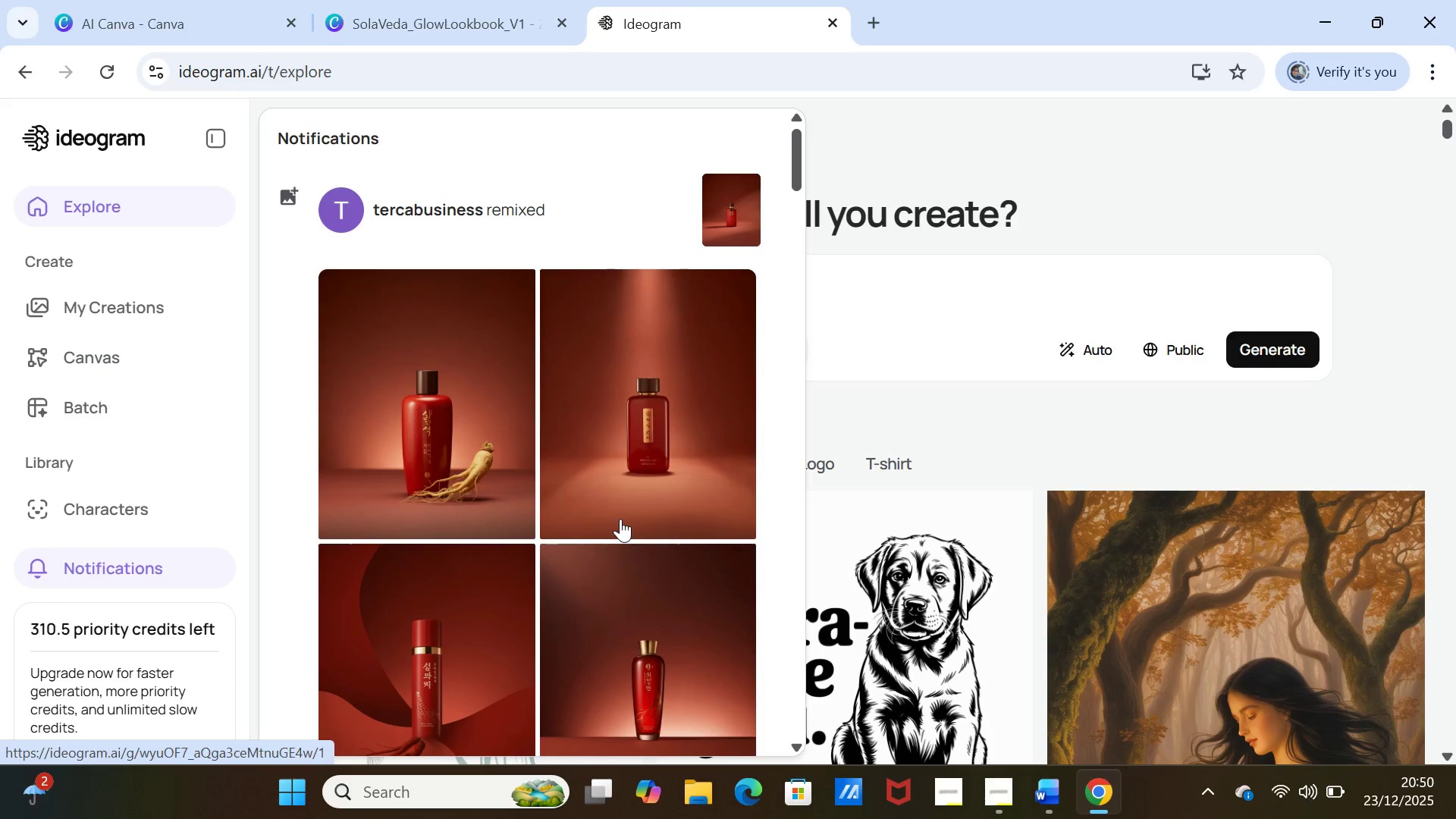 
wait(6.72)
 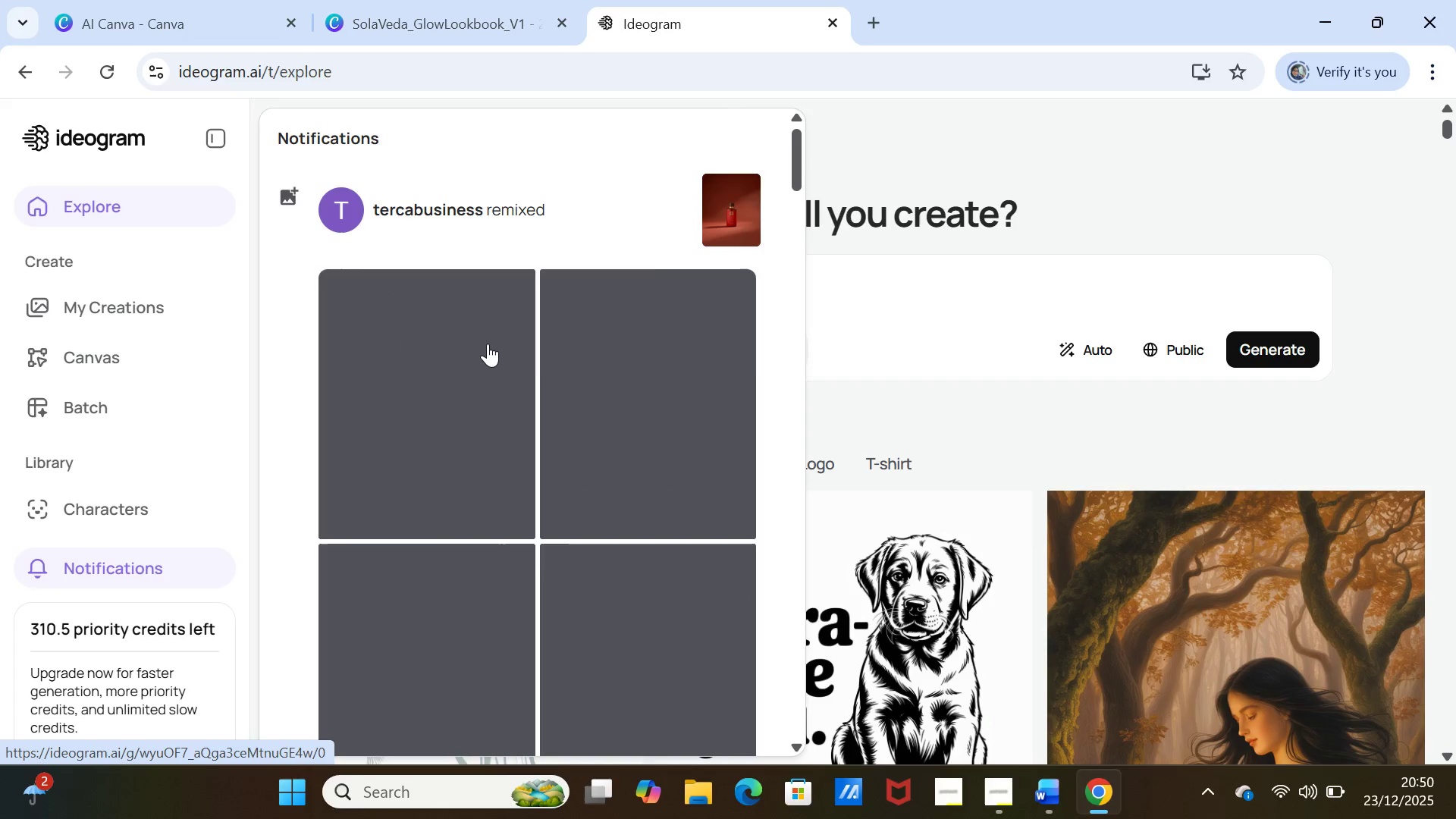 
scroll: coordinate [623, 519], scroll_direction: down, amount: 11.0
 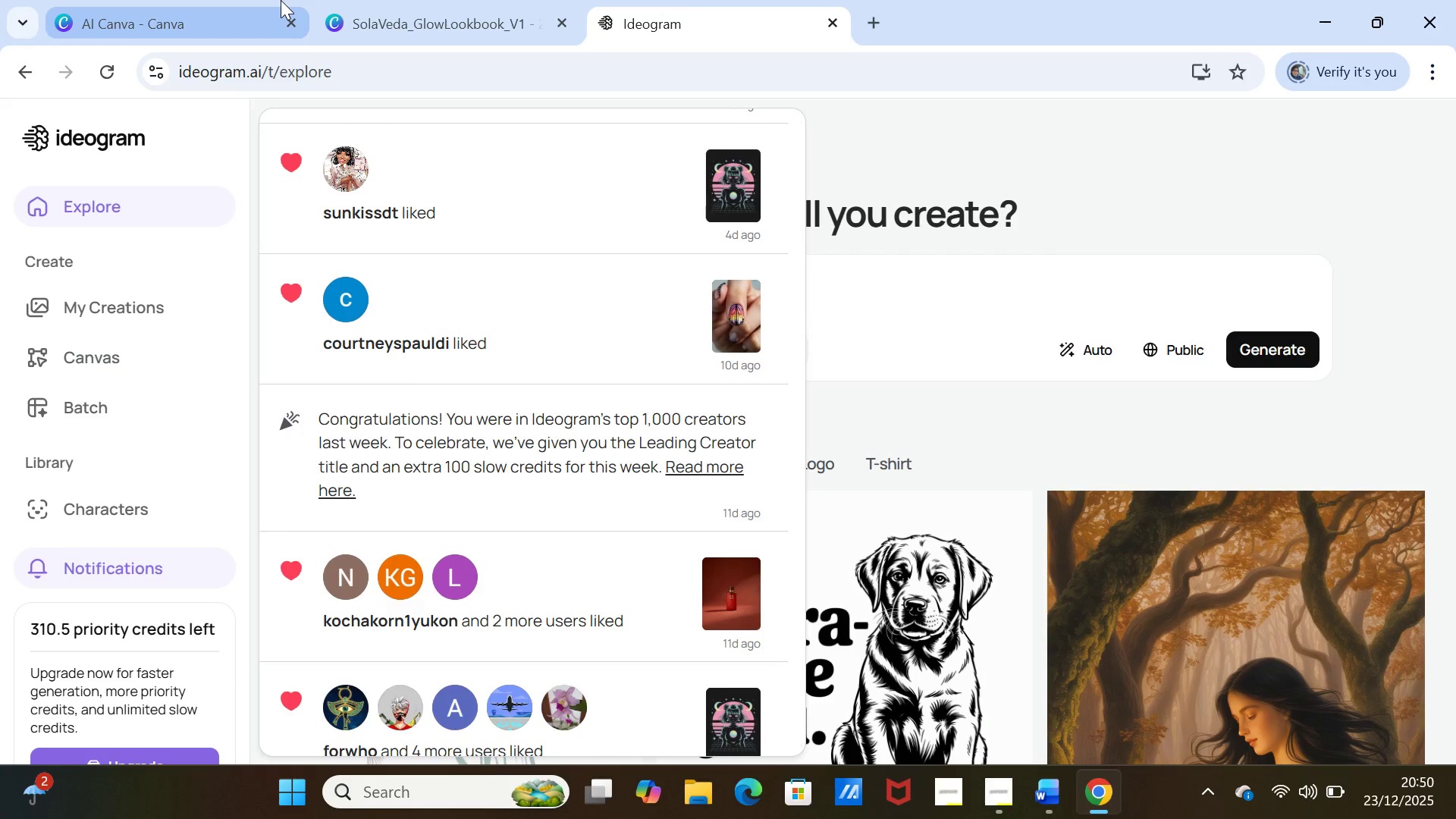 
left_click([366, 17])
 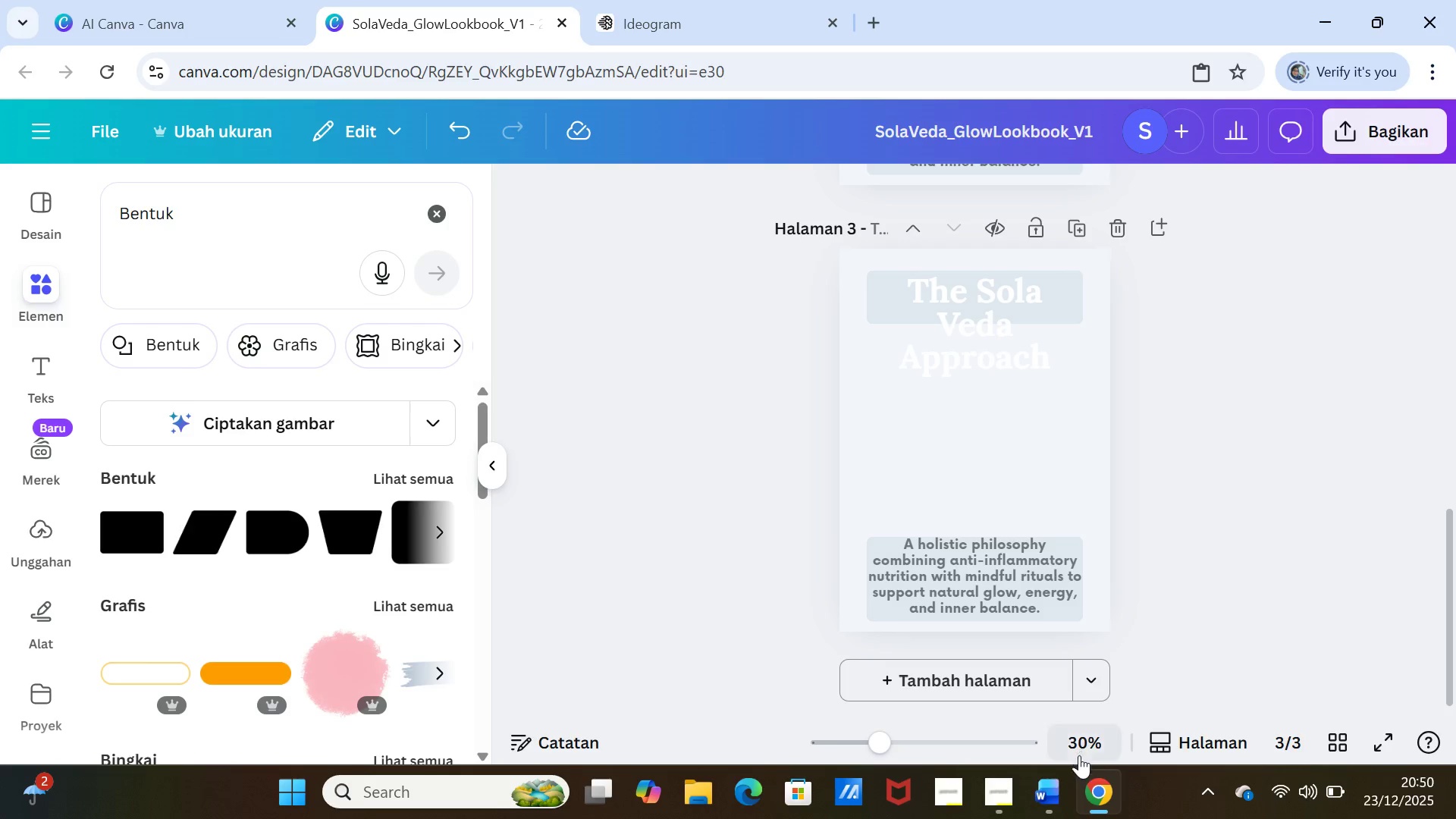 
left_click([1057, 786])
 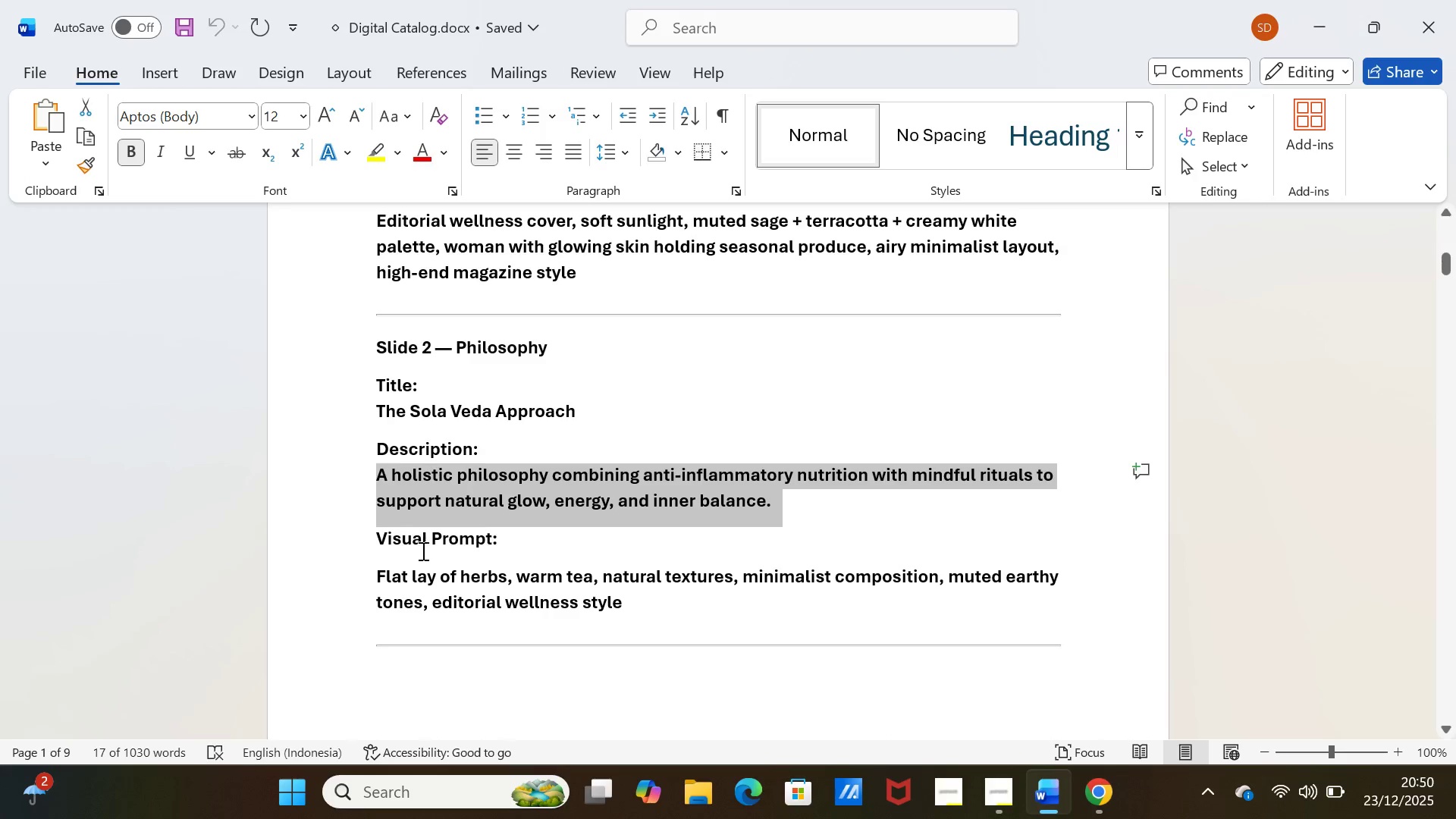 
scroll: coordinate [422, 555], scroll_direction: down, amount: 9.0
 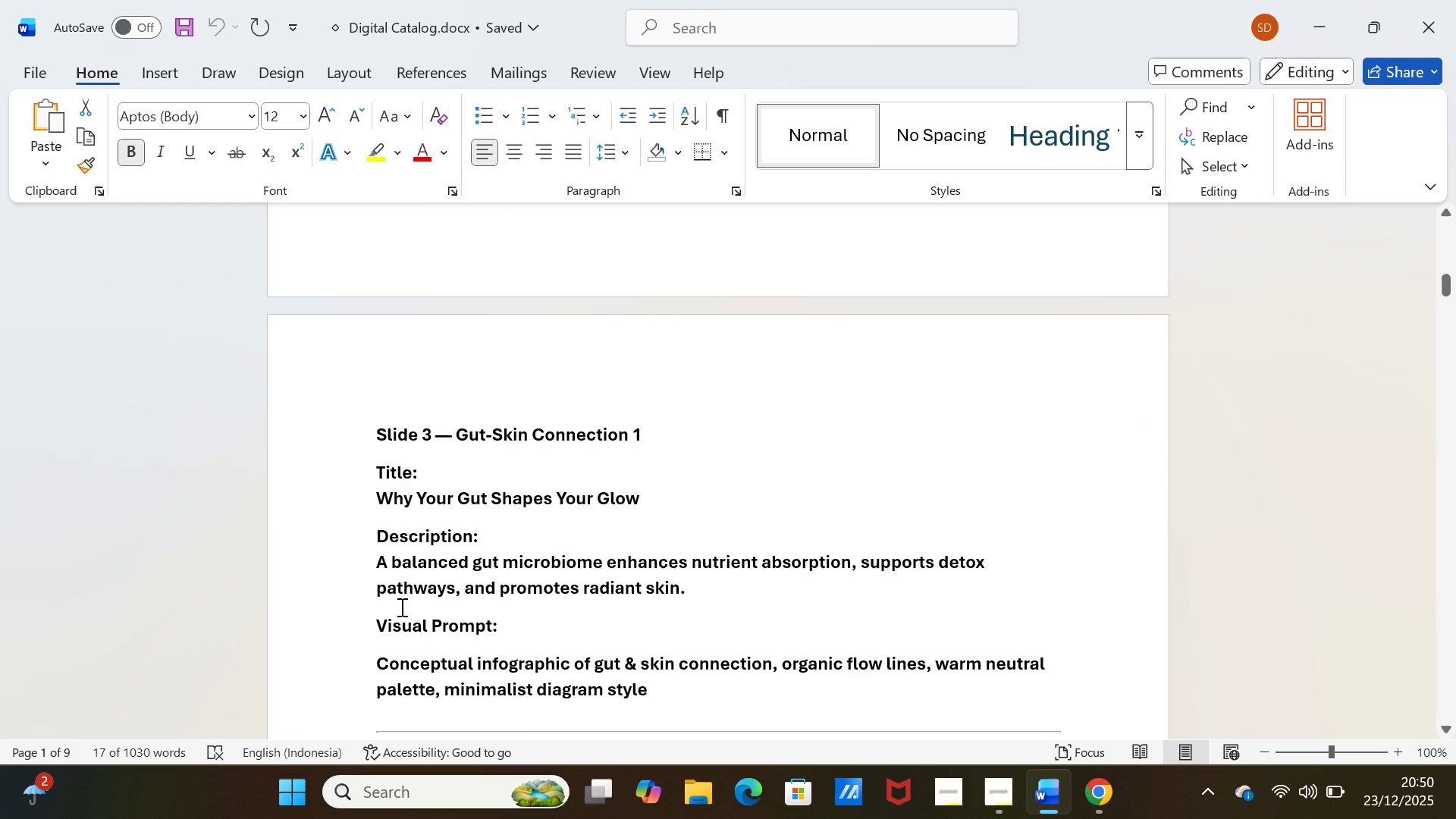 
left_click_drag(start_coordinate=[378, 665], to_coordinate=[645, 687])
 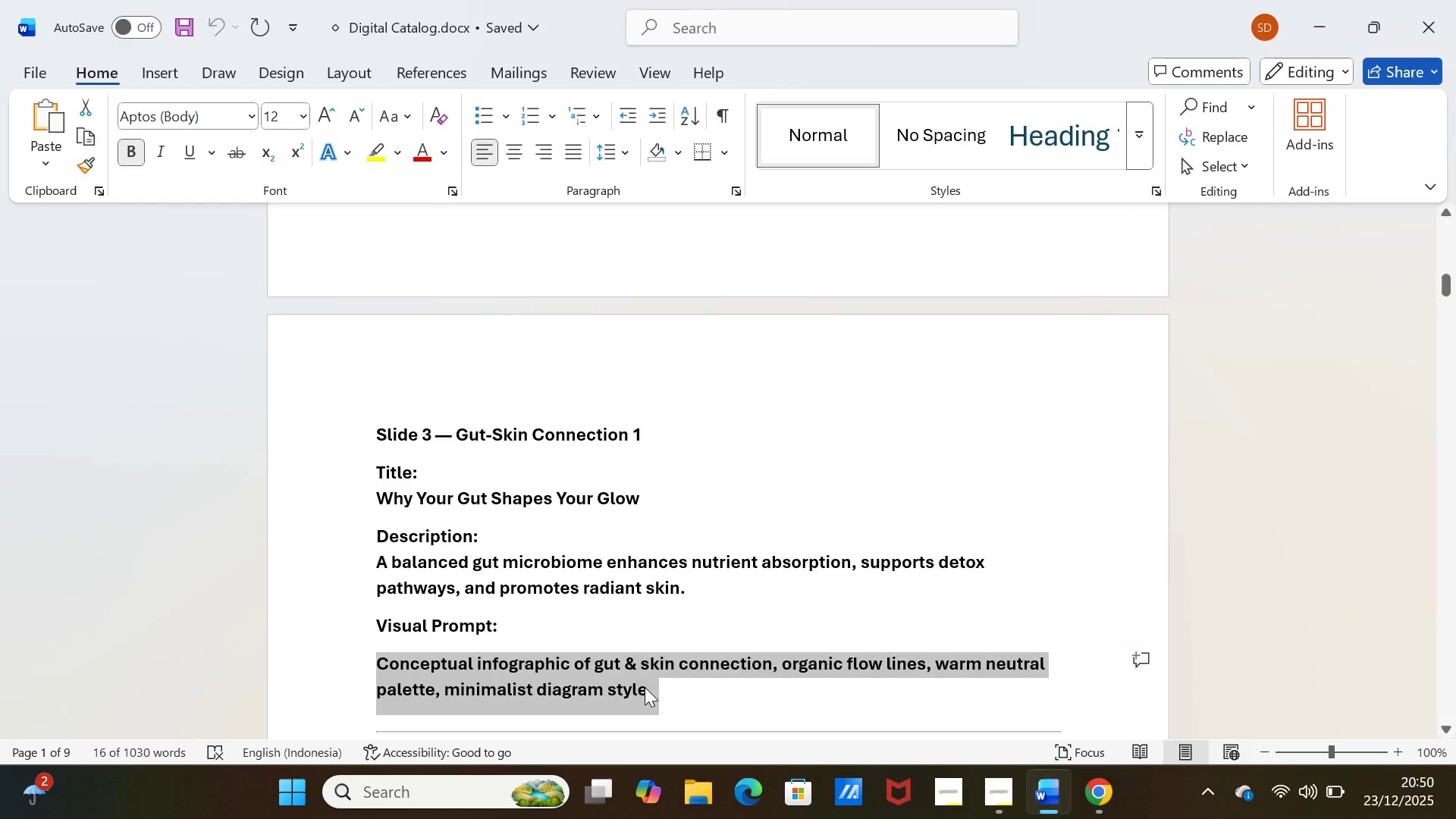 
key(Control+C)
 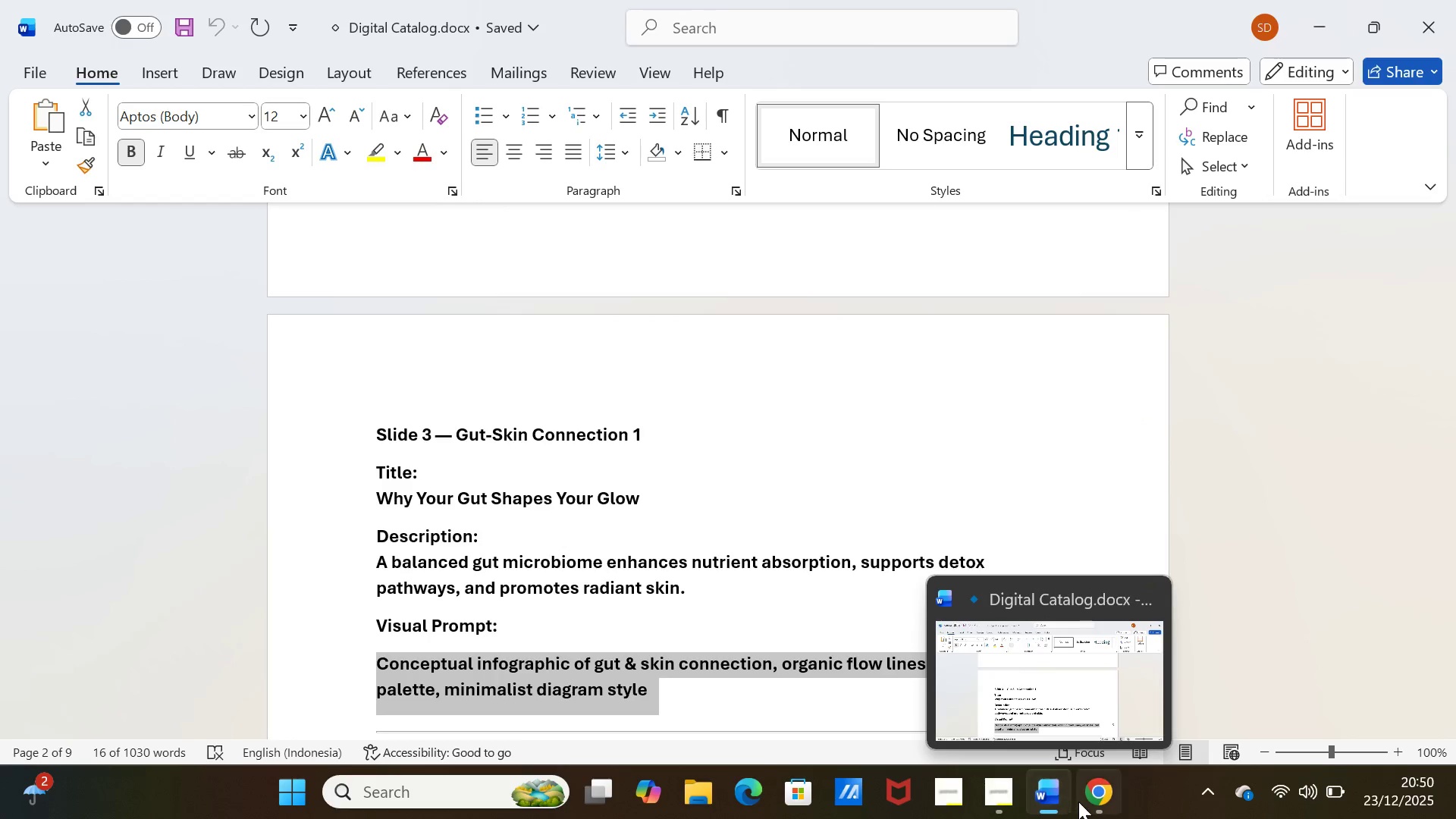 
left_click([1087, 798])
 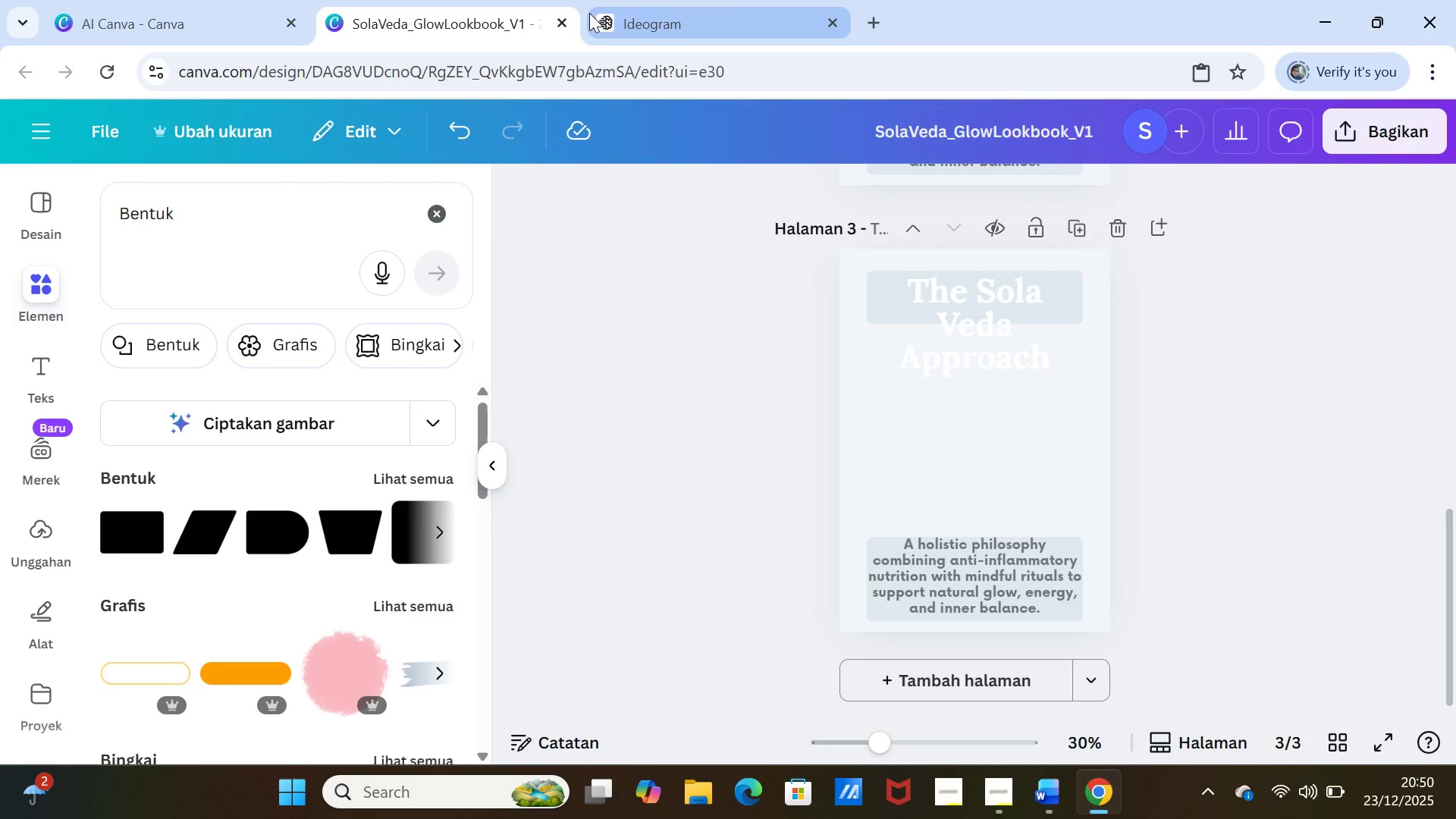 
left_click([650, 11])
 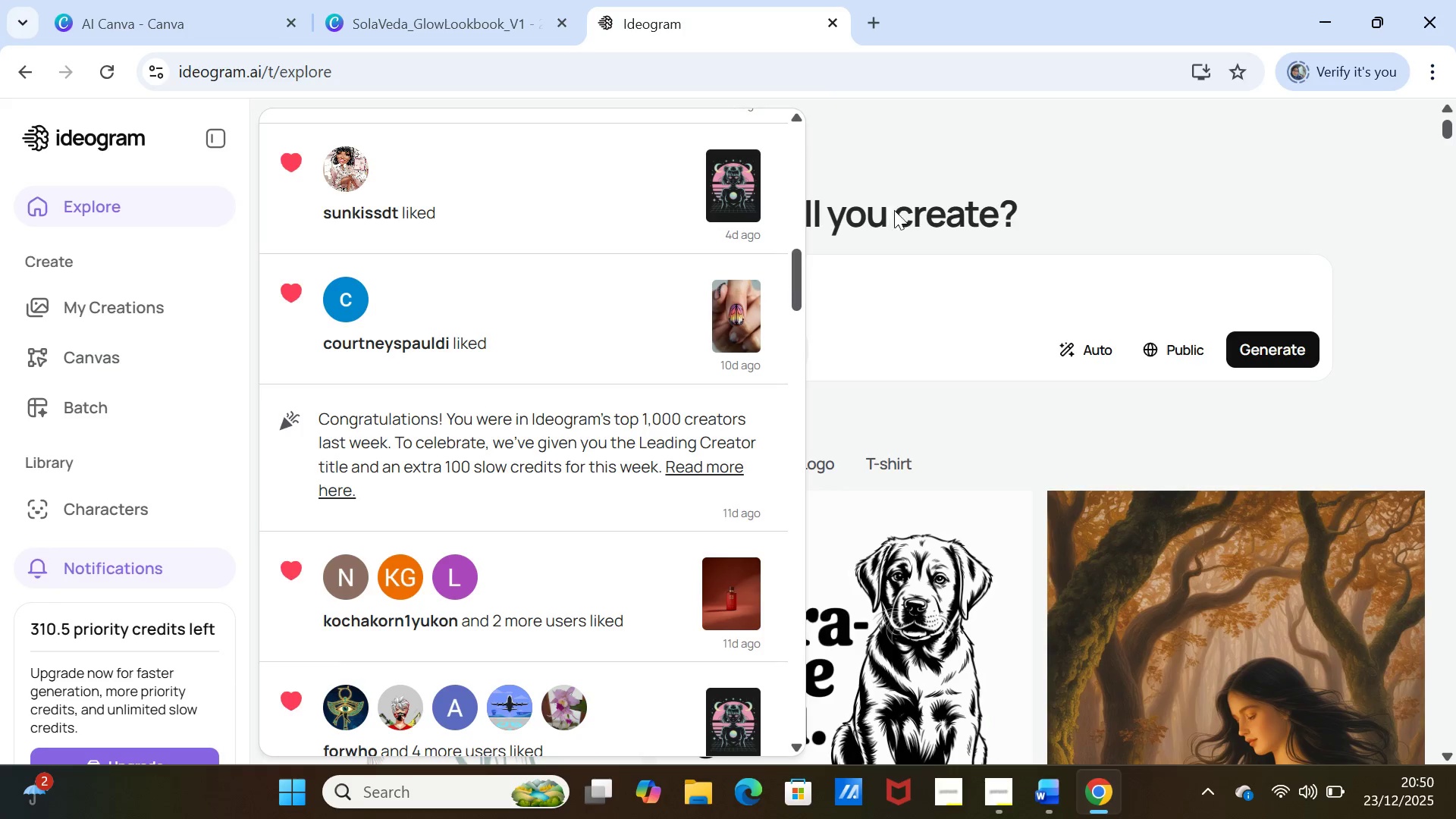 
left_click([947, 149])
 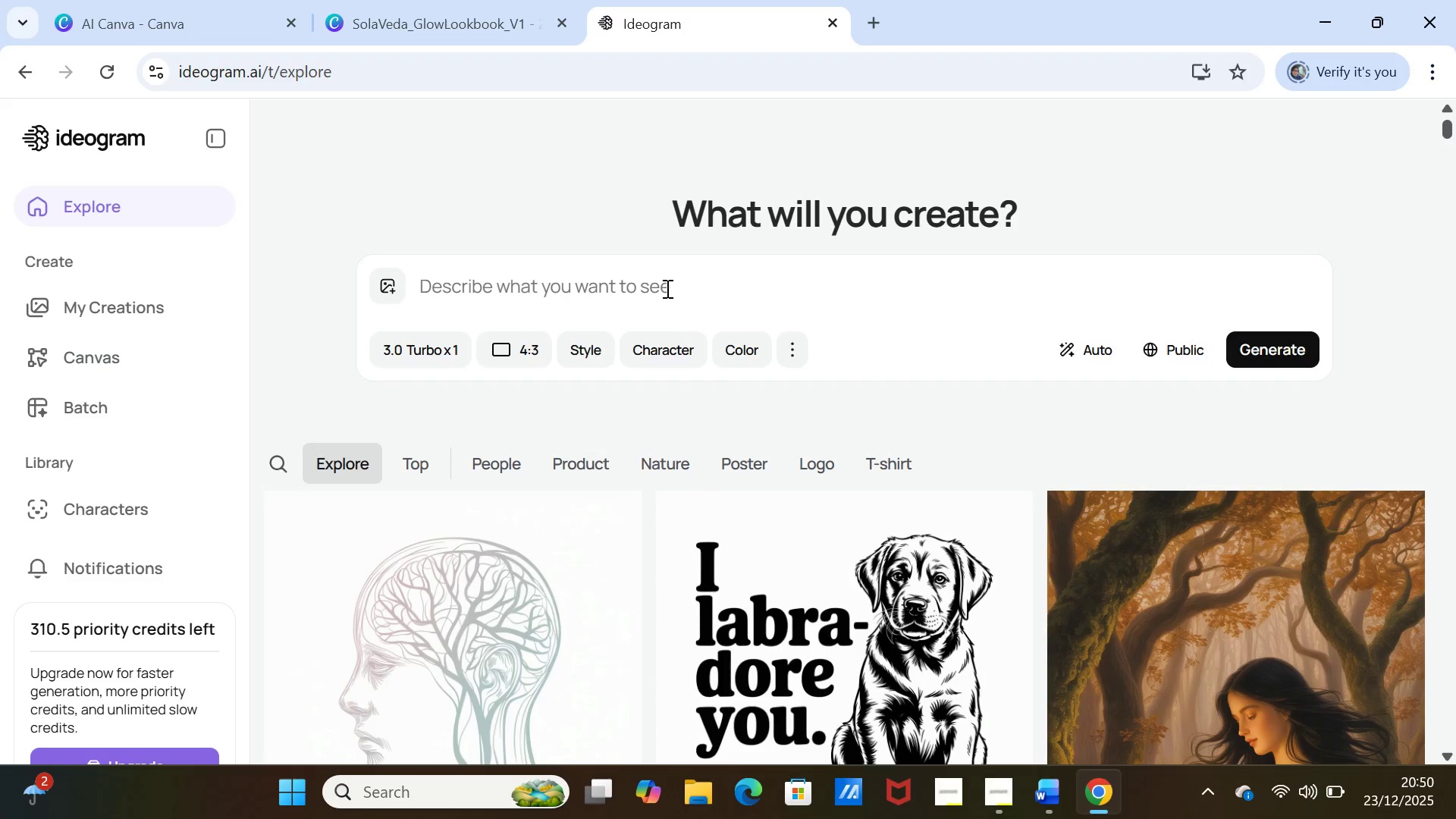 
left_click([666, 288])
 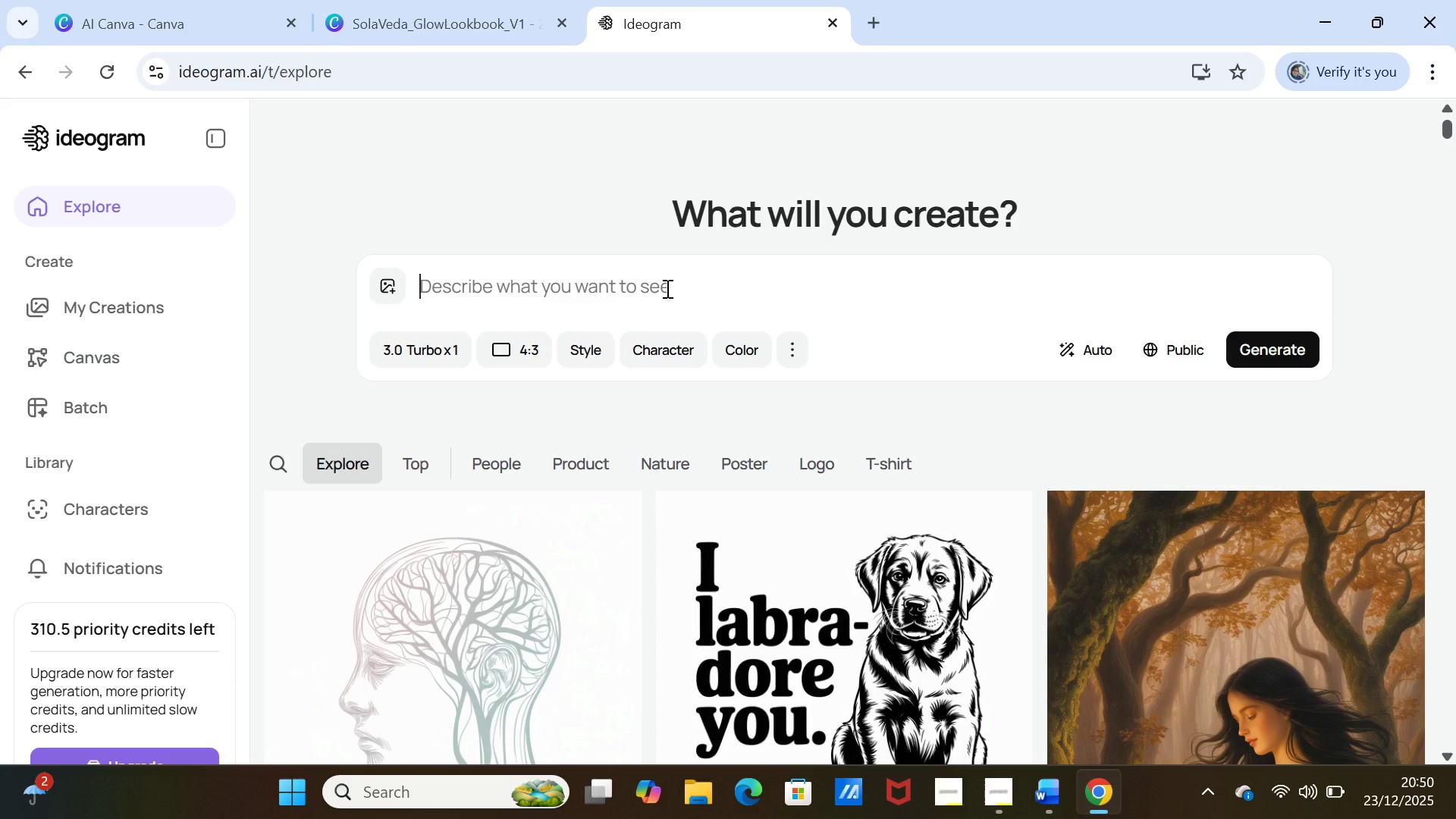 
key(Control+V)
 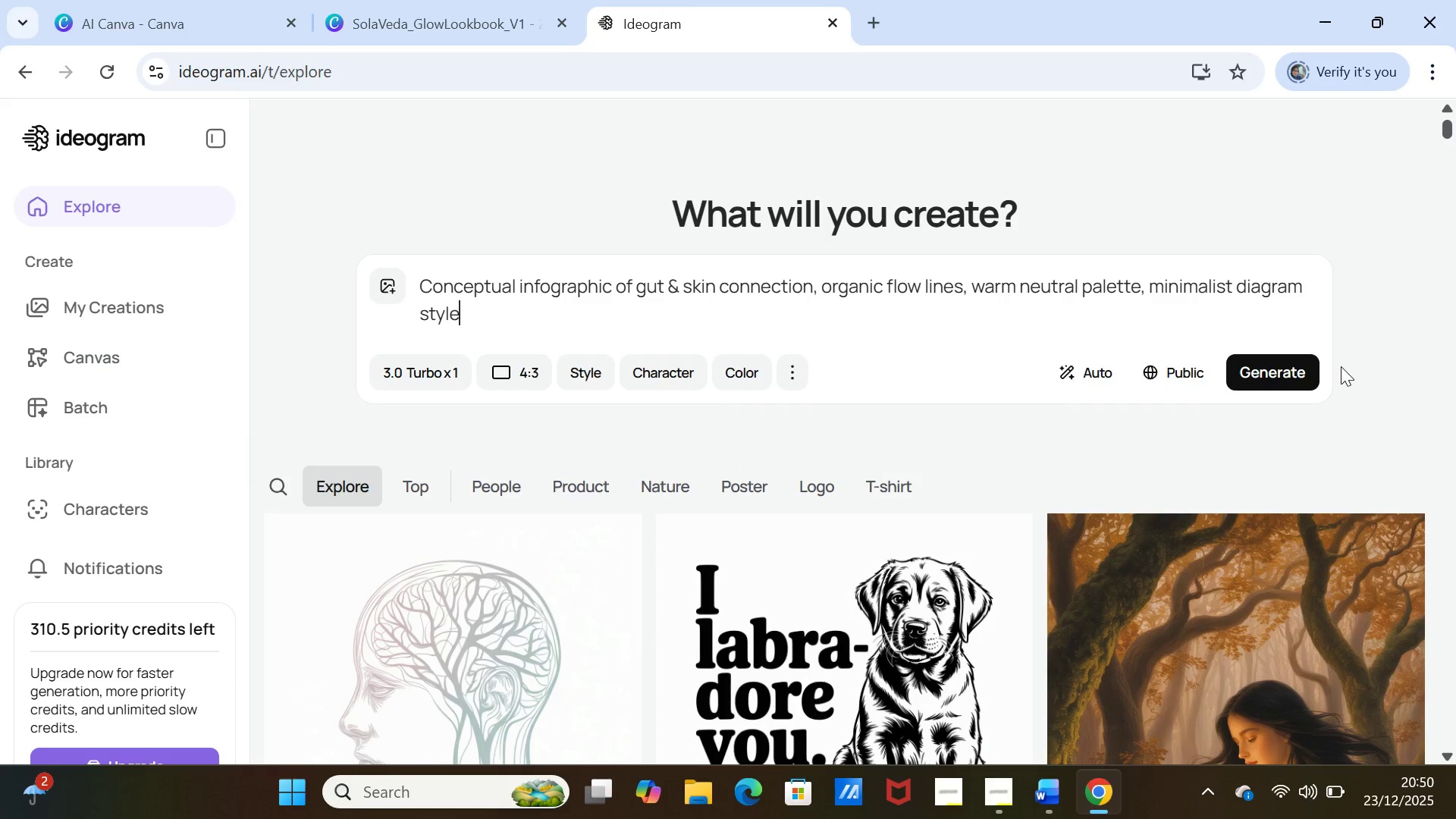 
left_click([1295, 375])
 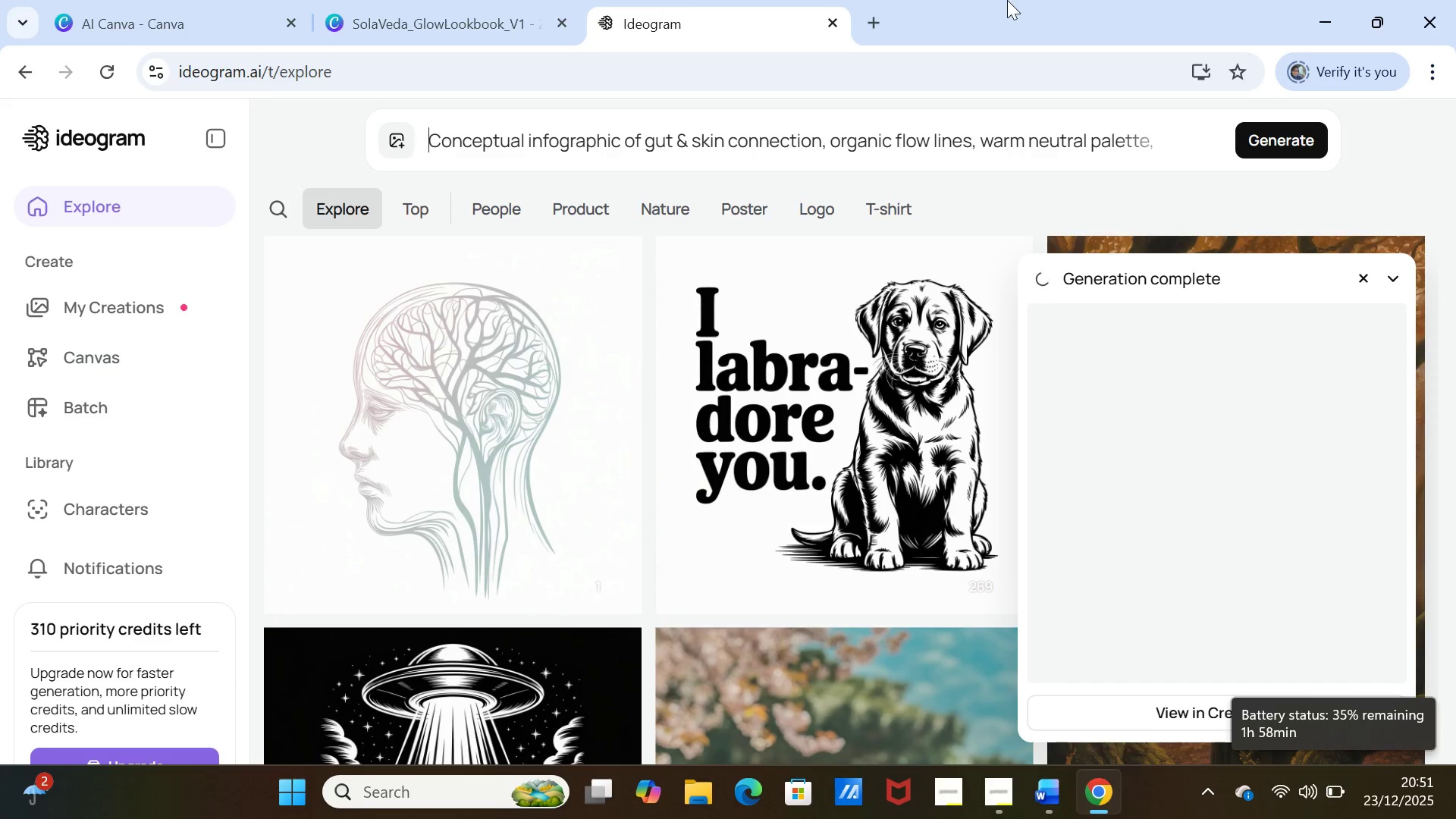 
wait(51.33)
 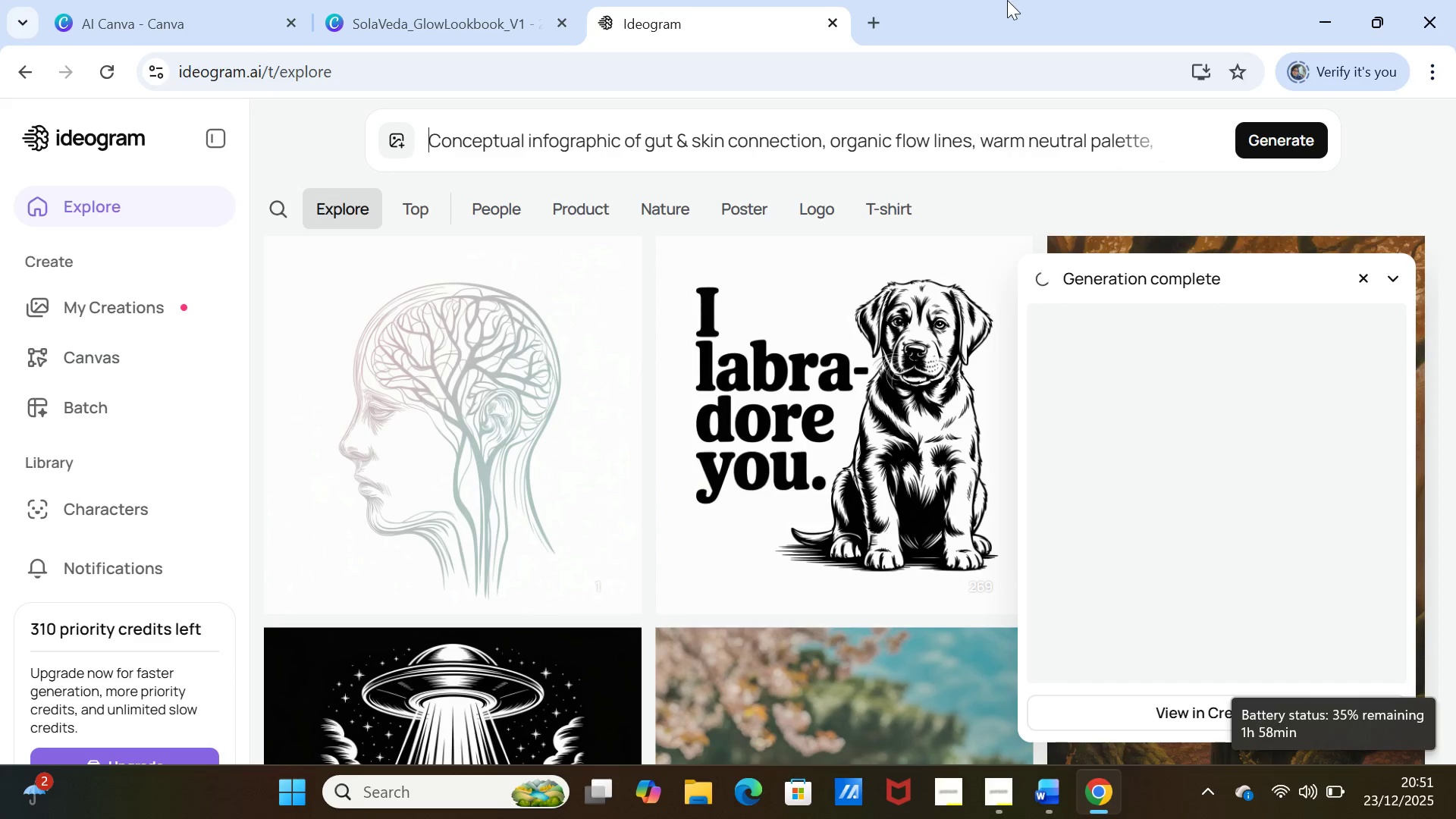 
left_click([151, 17])
 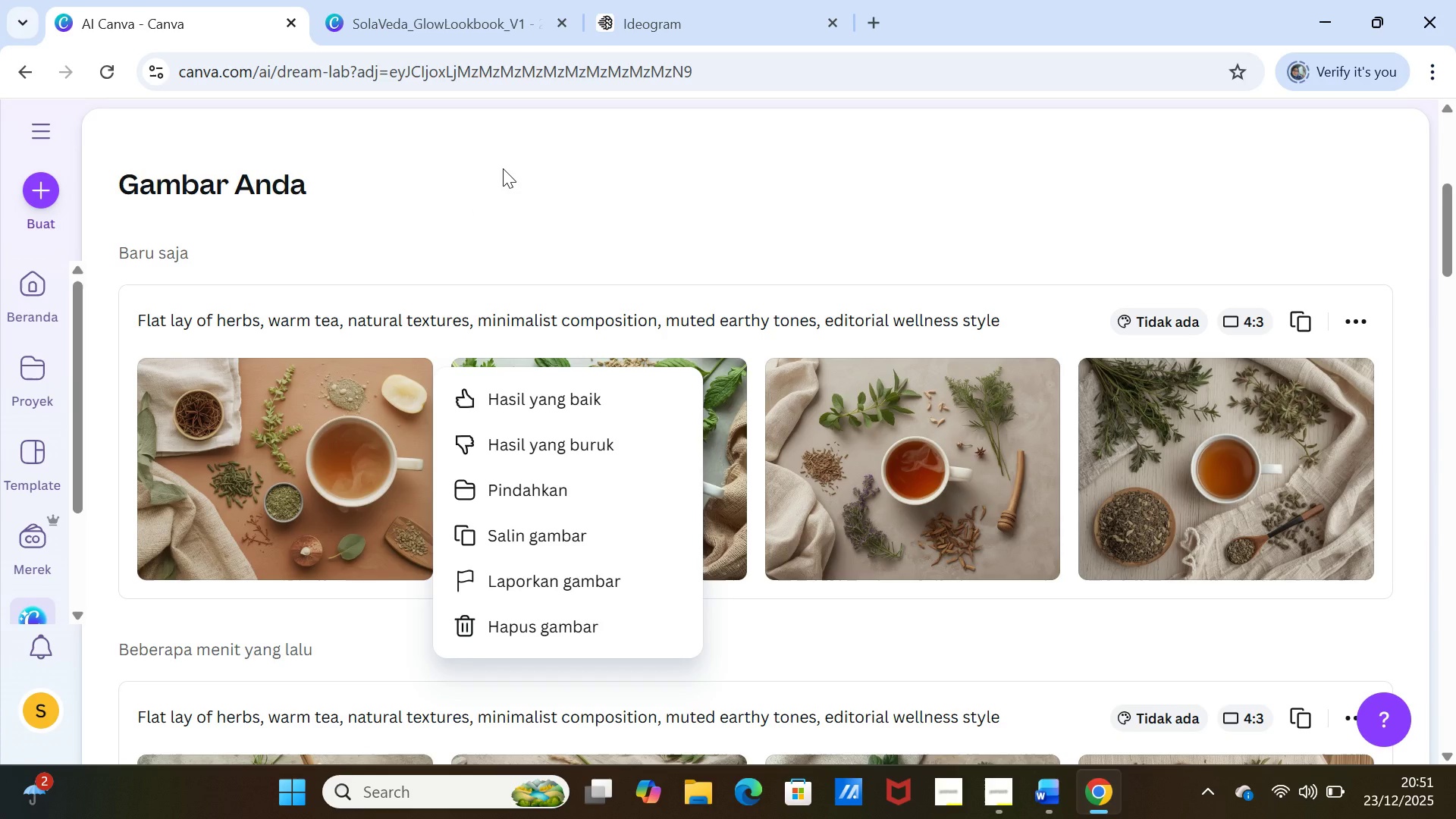 
left_click([503, 168])
 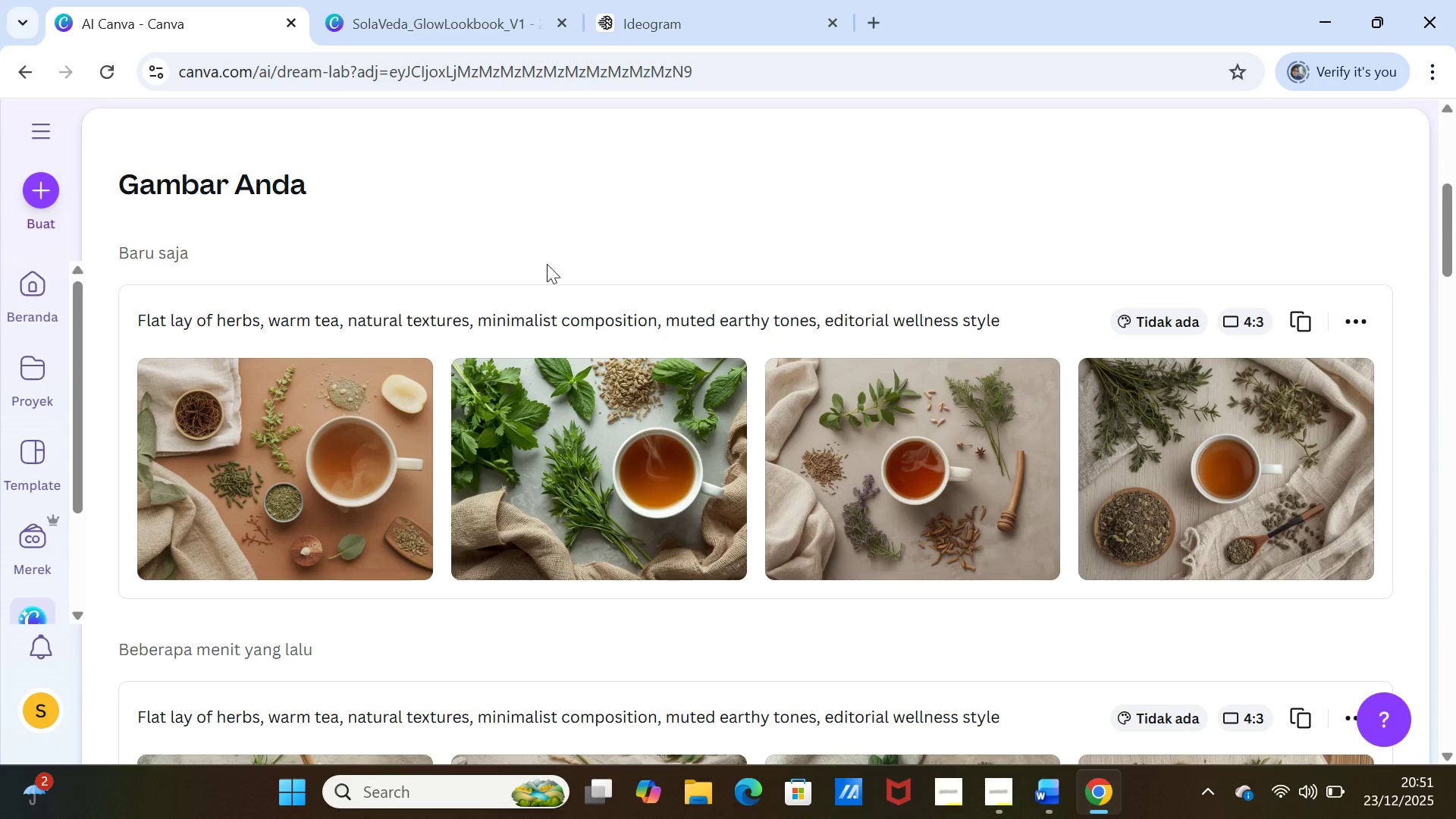 
left_click([563, 347])
 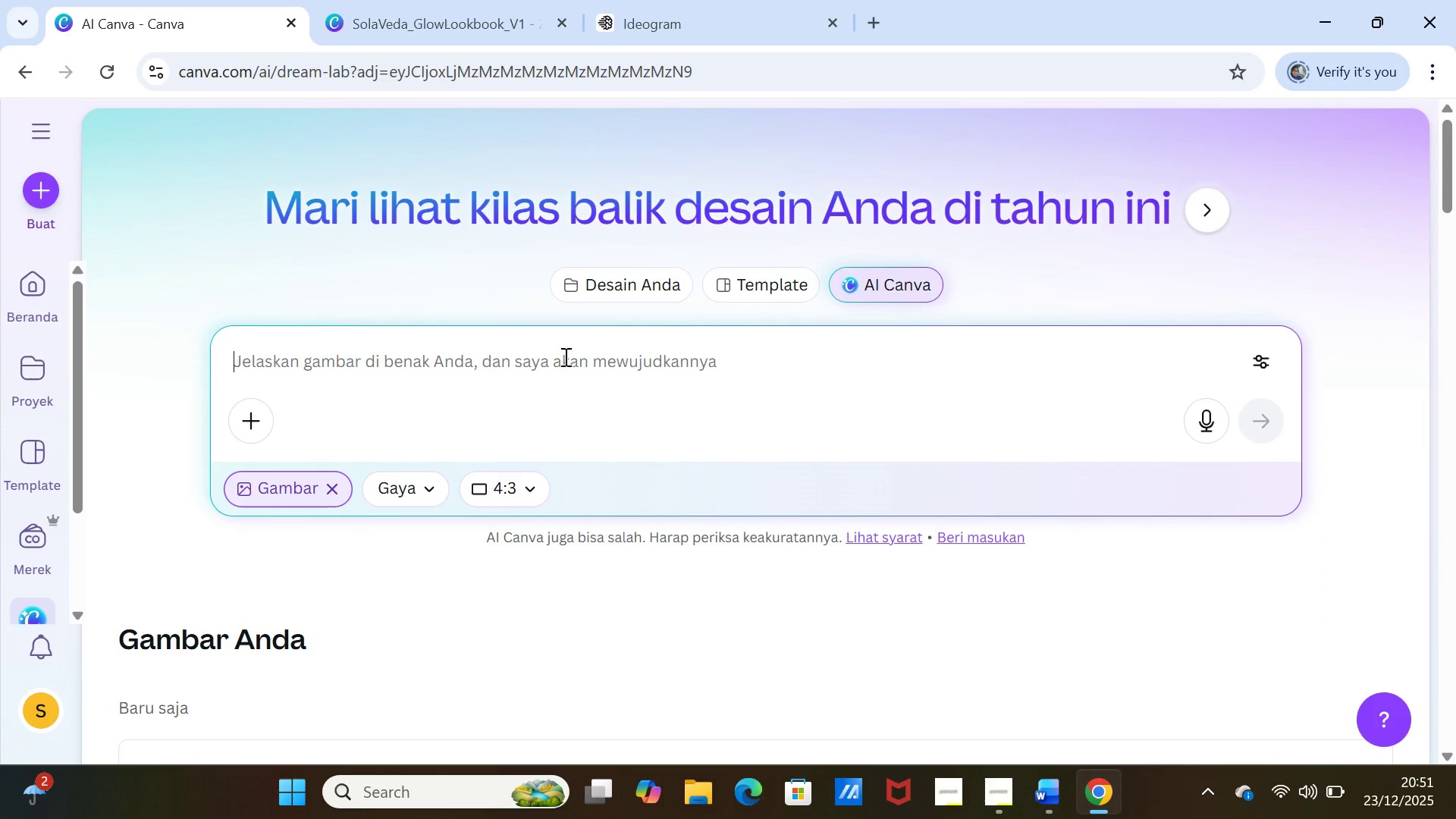 
scroll: coordinate [554, 270], scroll_direction: up, amount: 9.0
 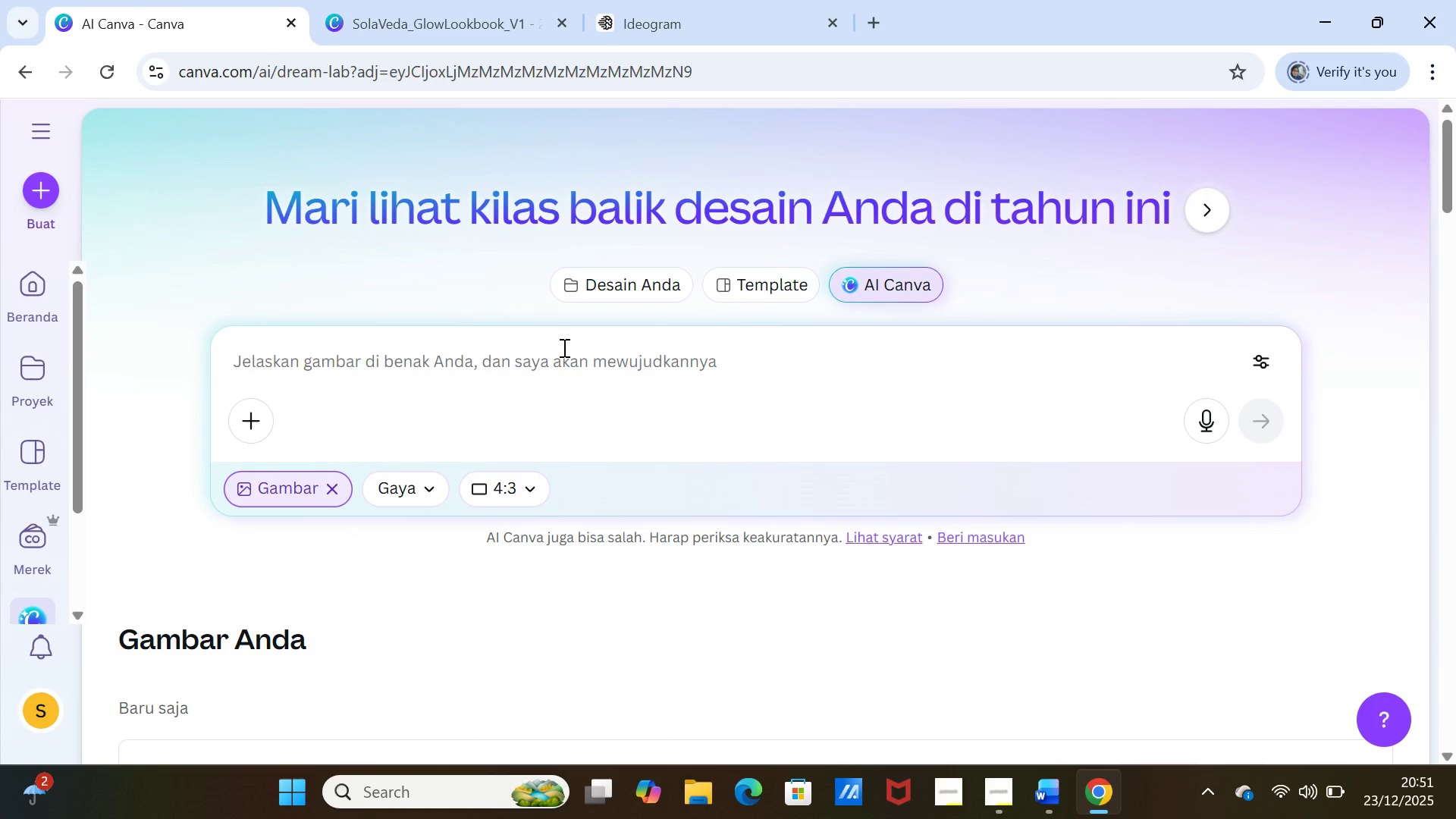 
key(Control+V)
 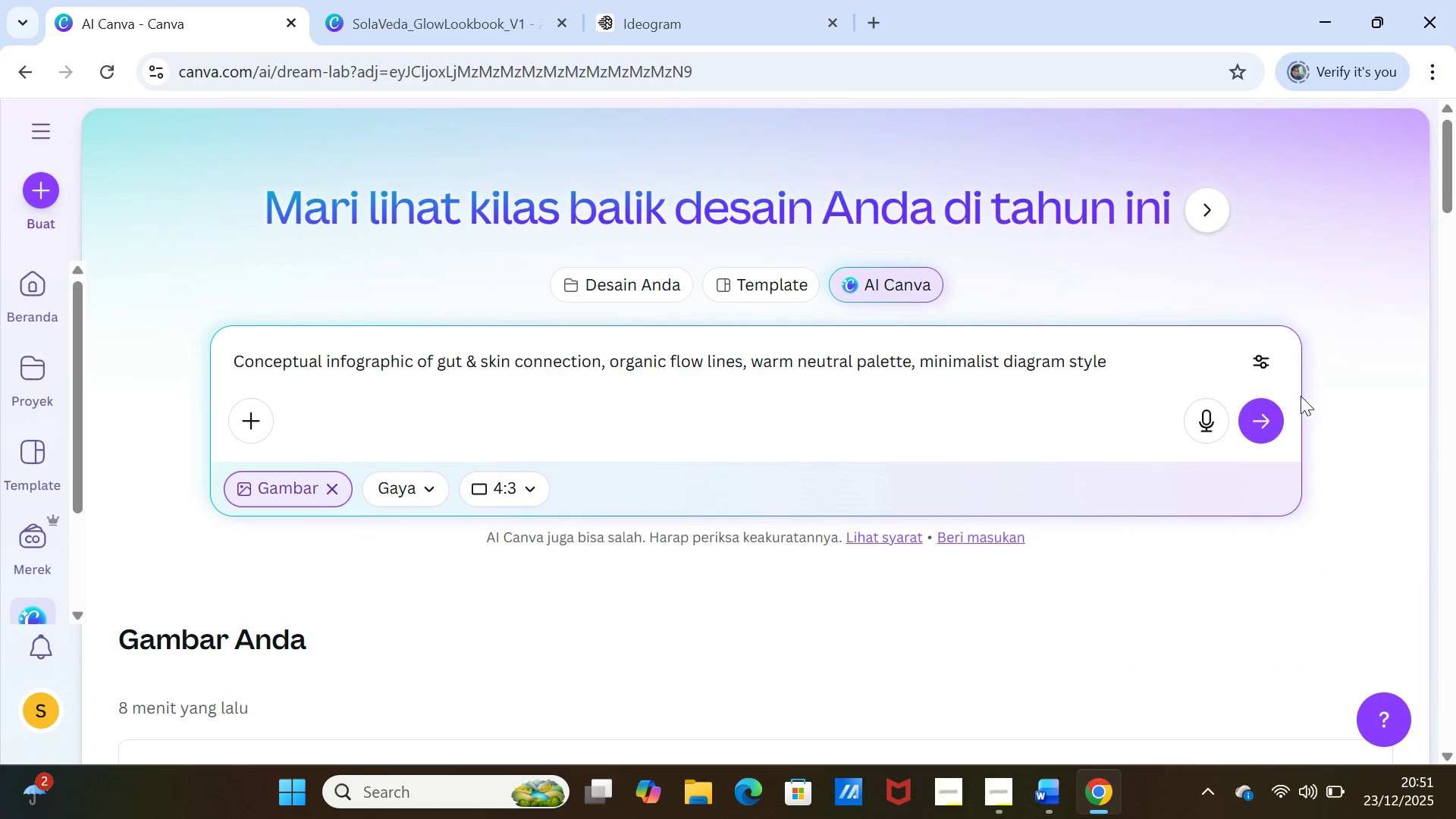 
left_click([1266, 413])
 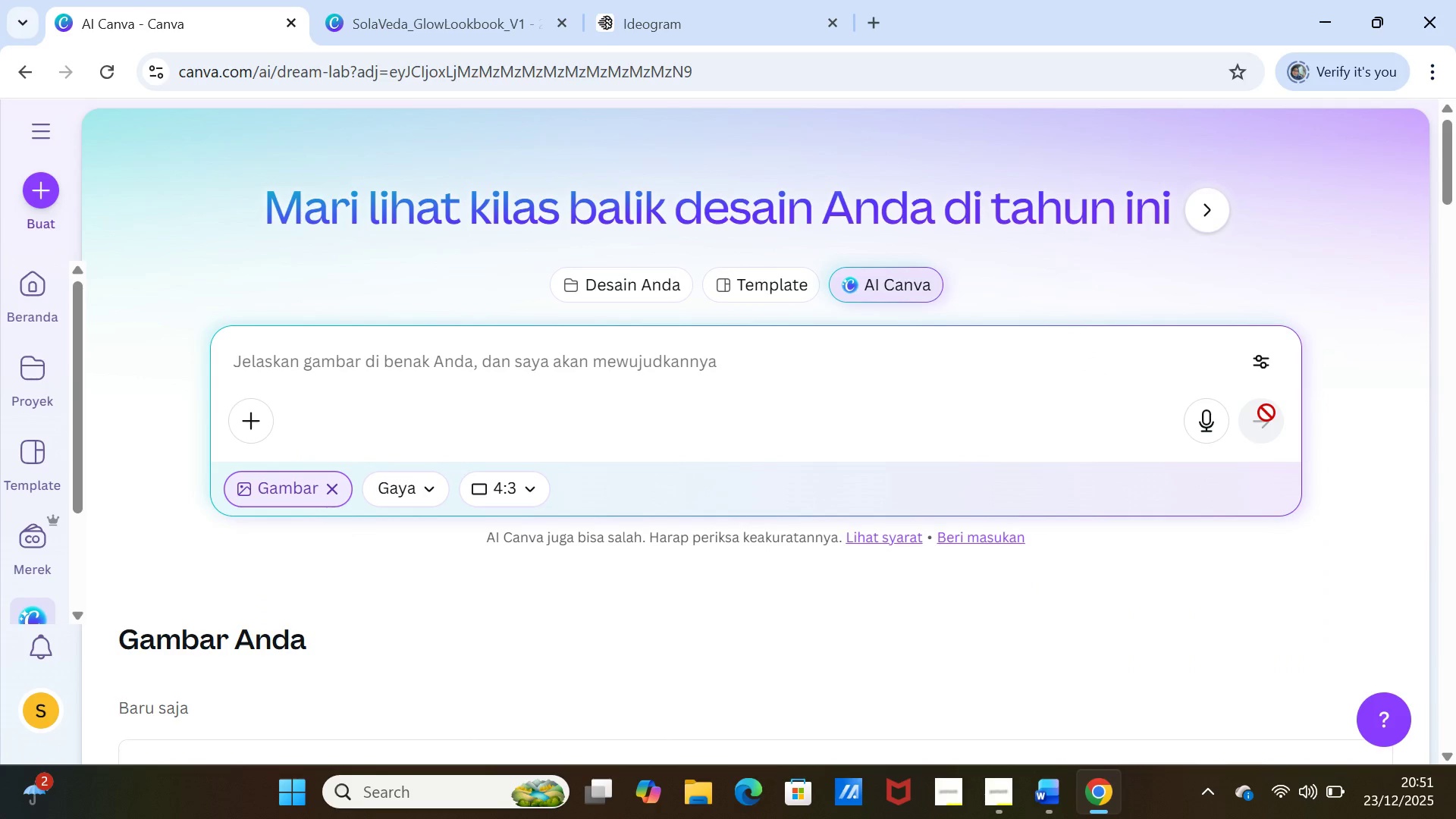 
scroll: coordinate [1266, 416], scroll_direction: down, amount: 5.0
 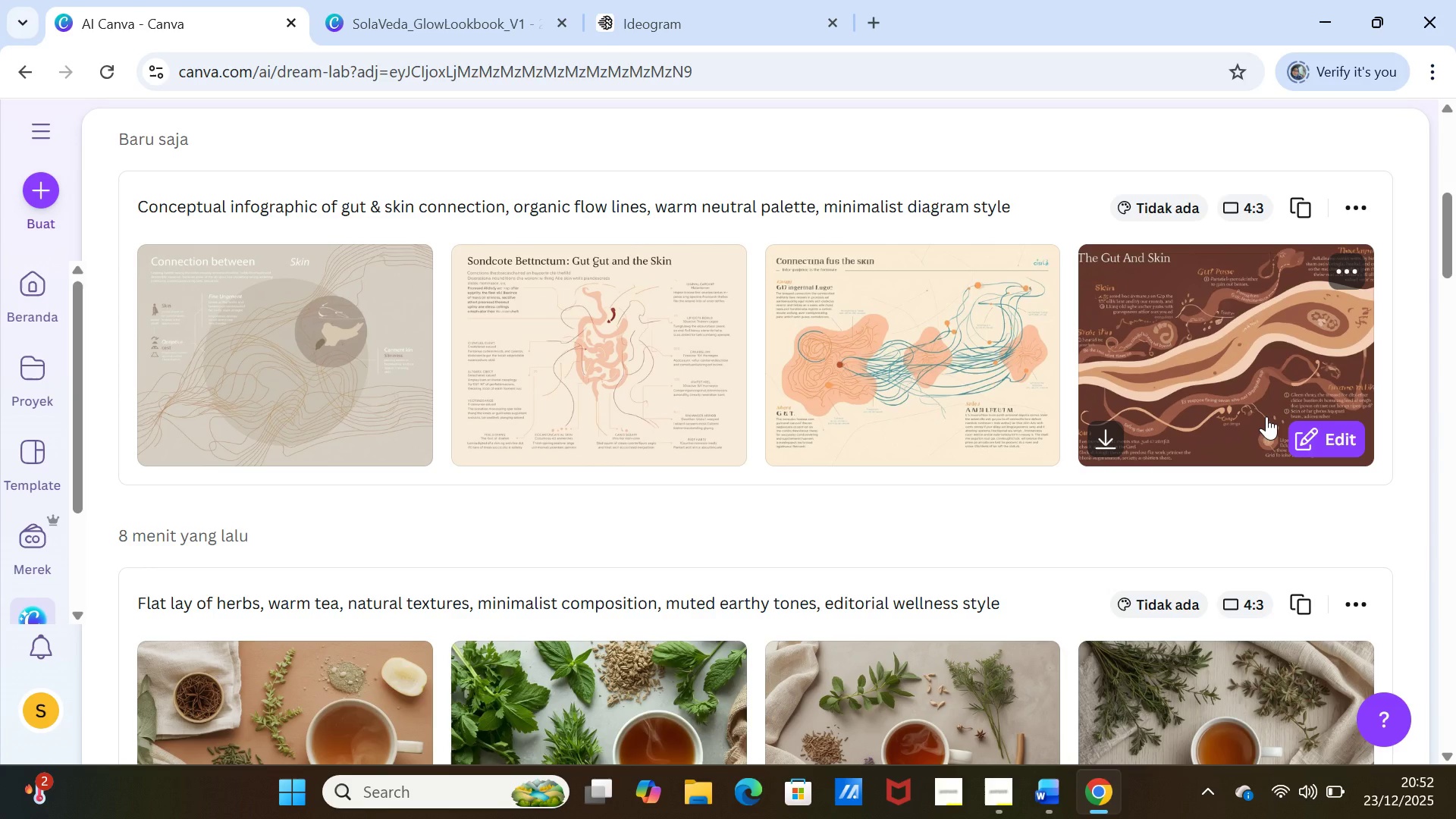 
wait(59.57)
 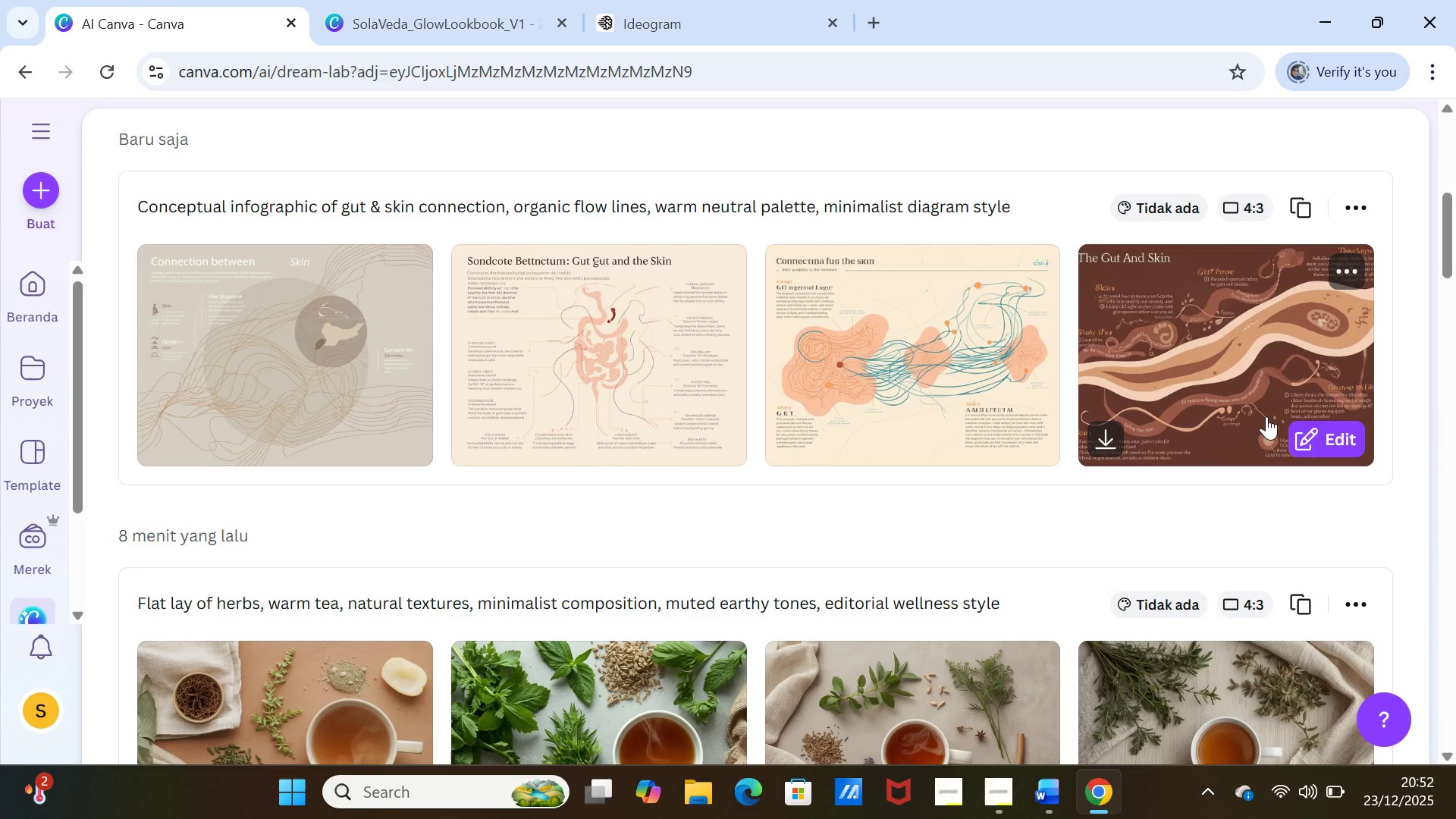 
left_click([660, 27])
 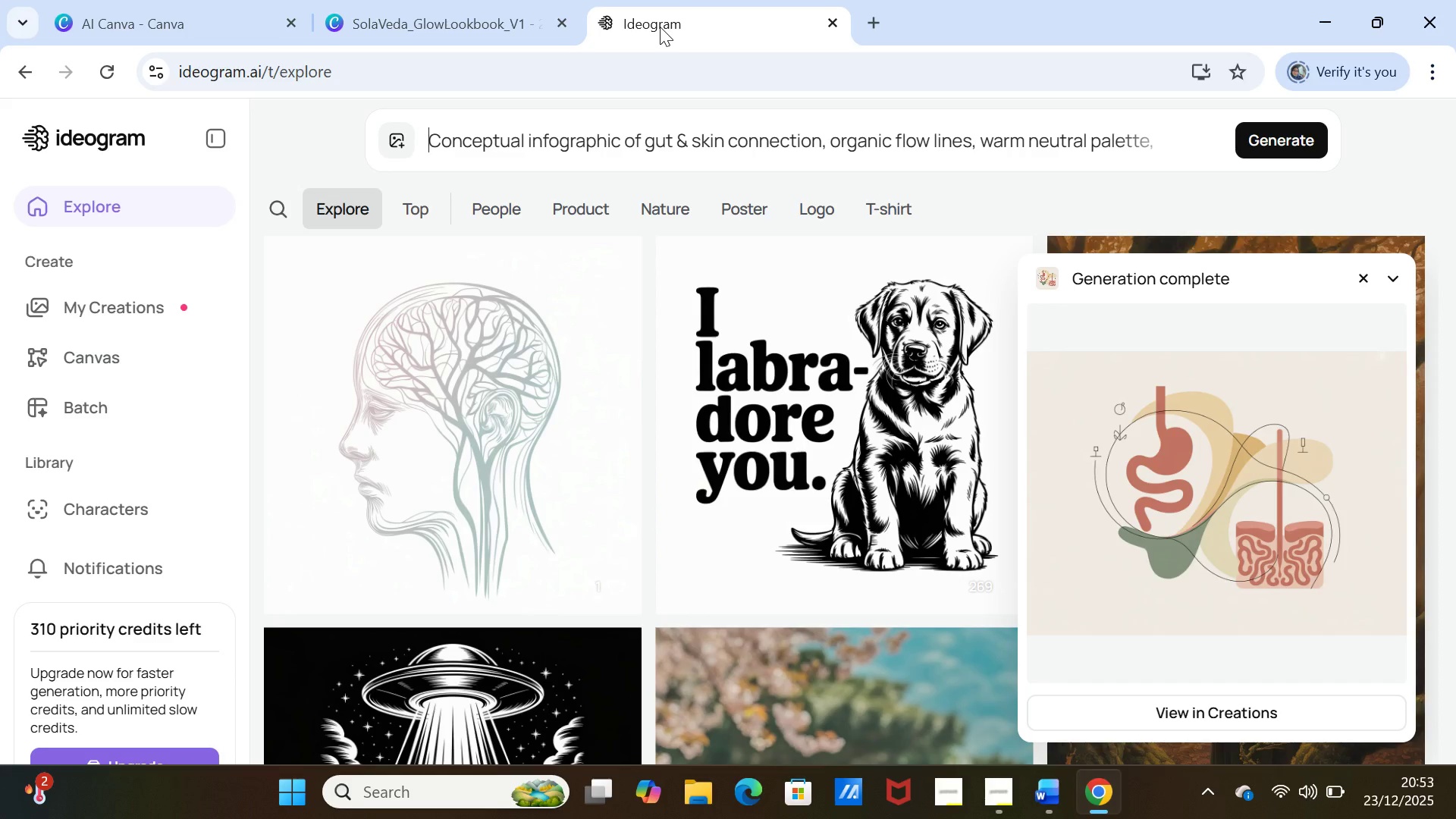 
wait(5.78)
 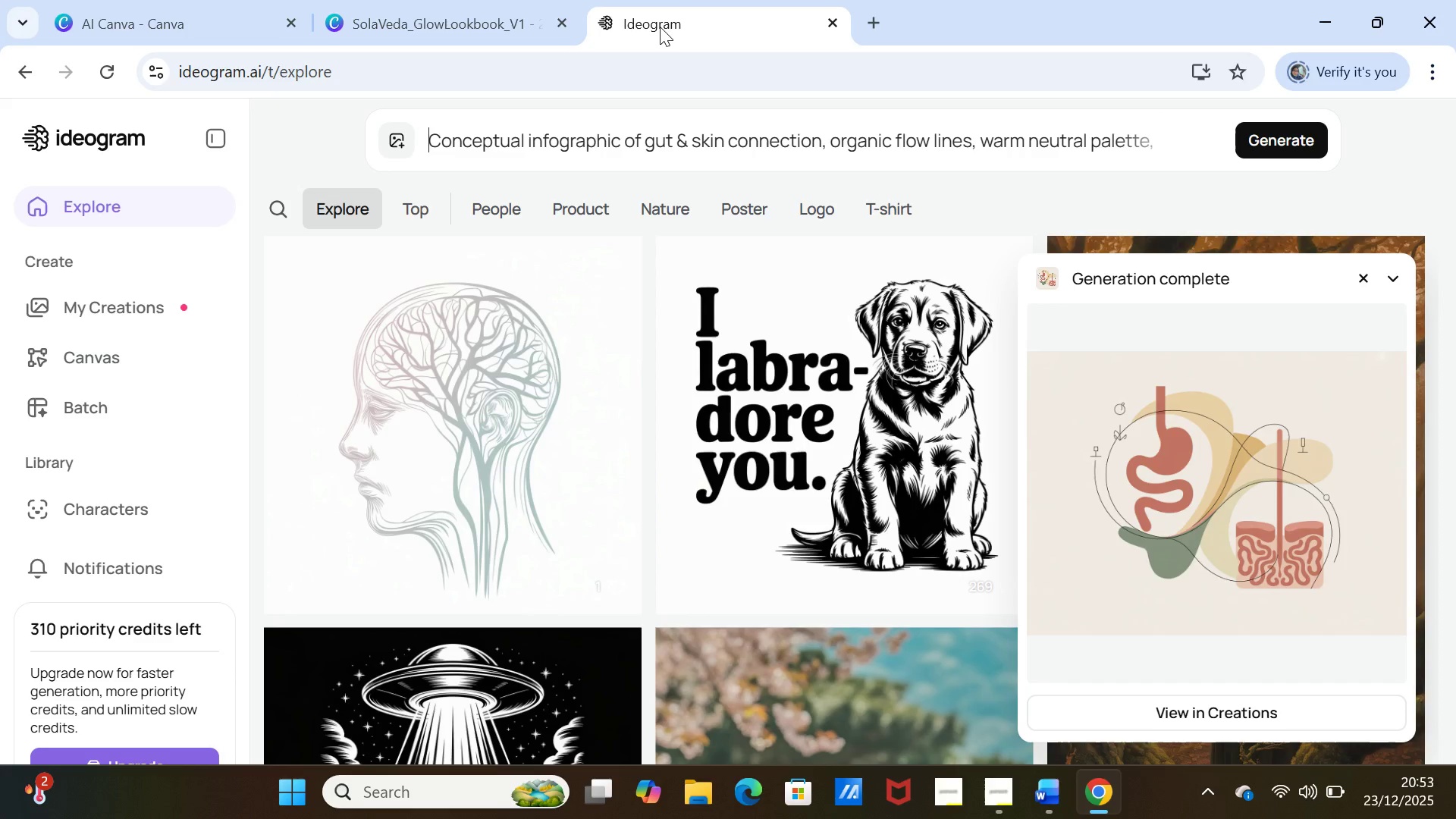 
left_click([1276, 137])
 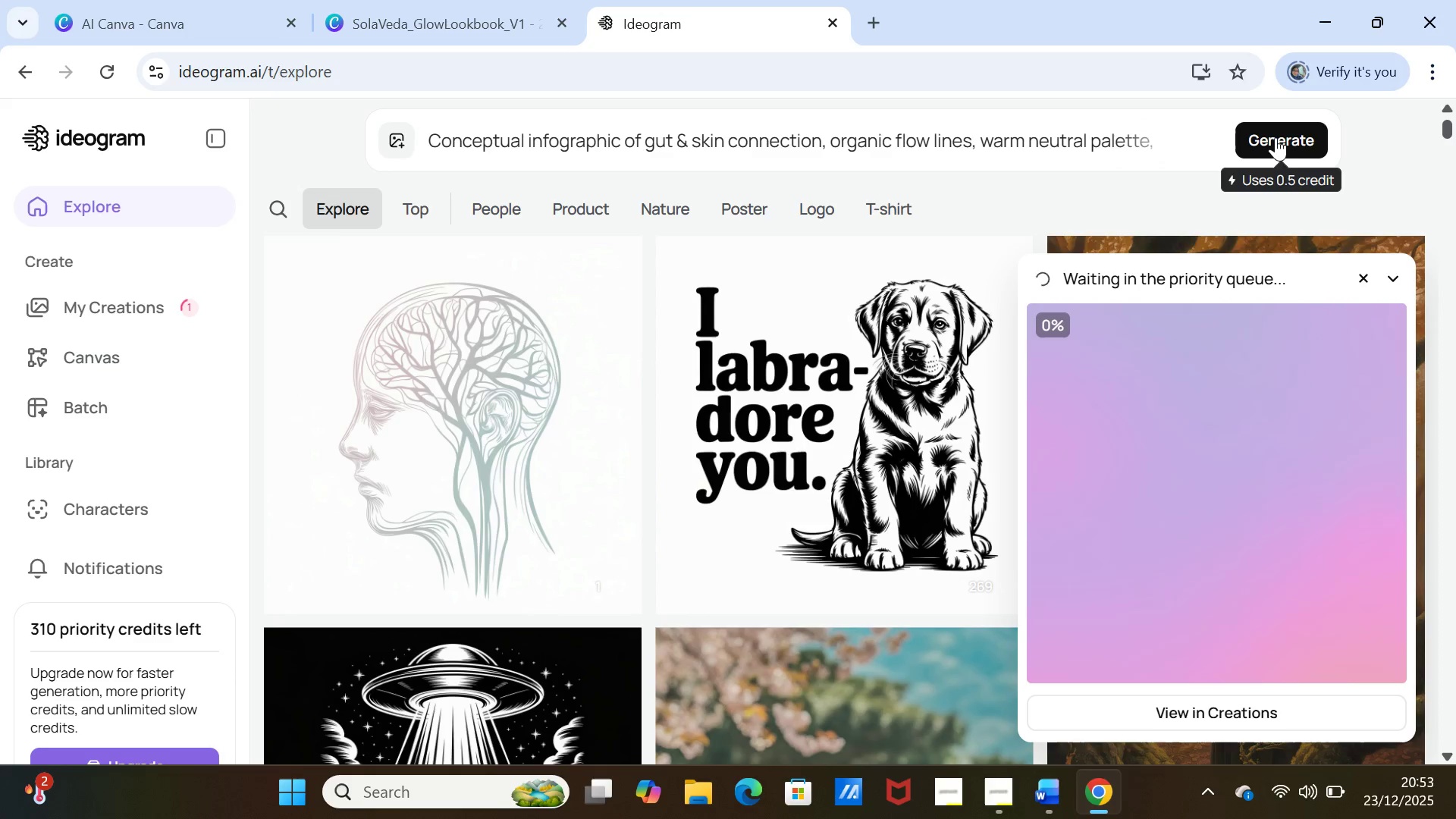 
left_click([410, 27])
 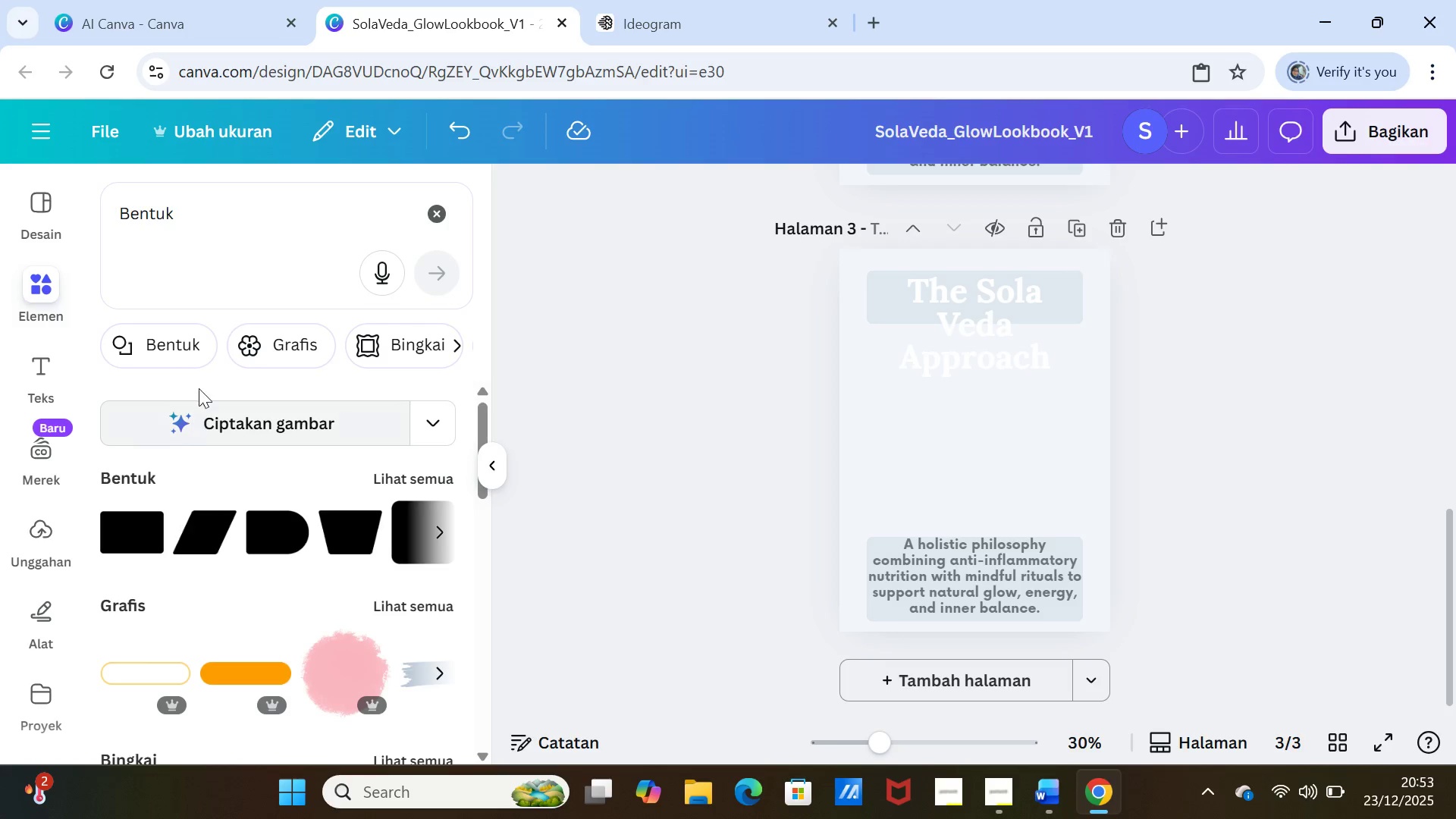 
left_click([292, 344])
 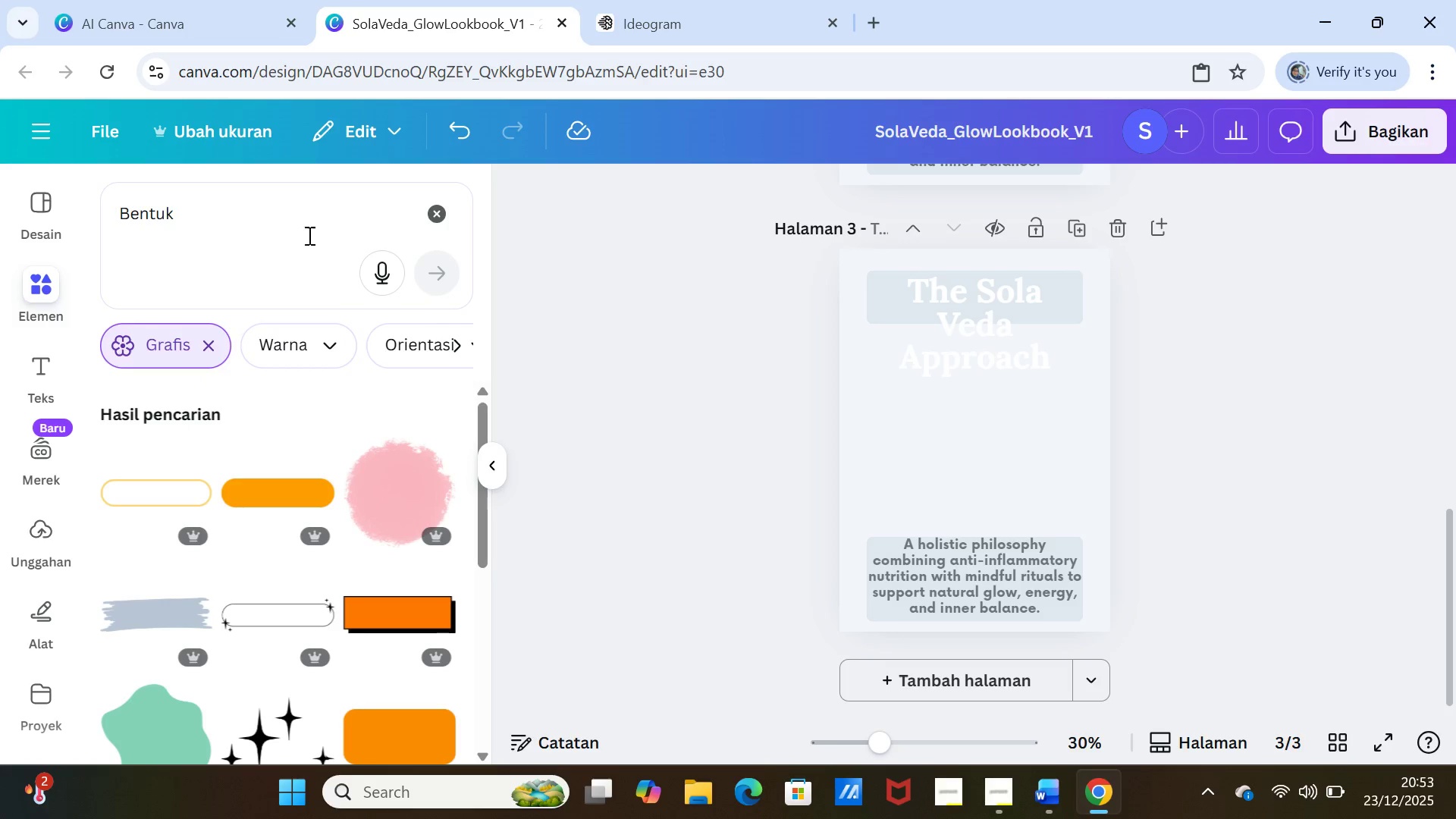 
left_click([433, 204])
 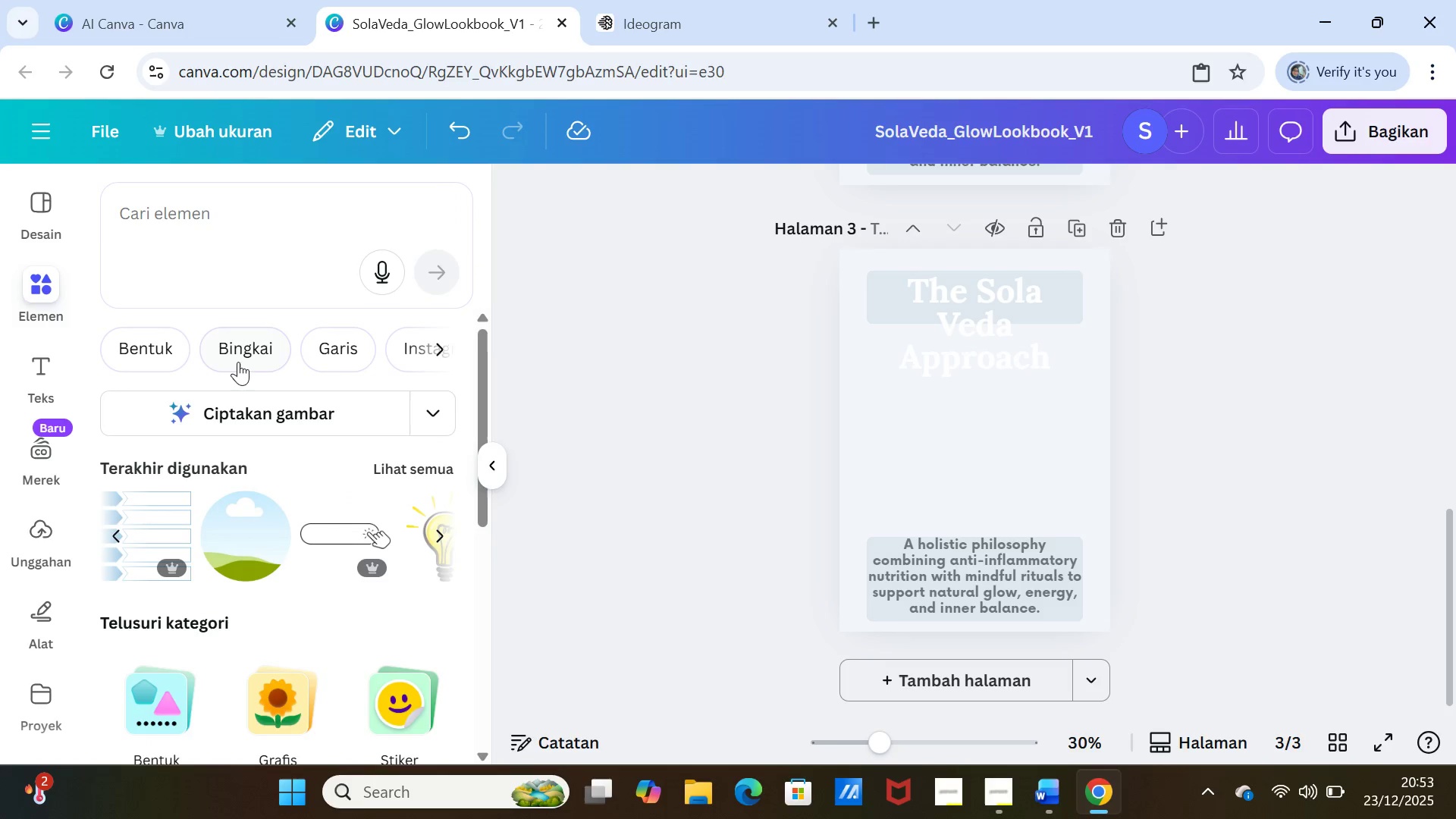 
left_click([235, 355])
 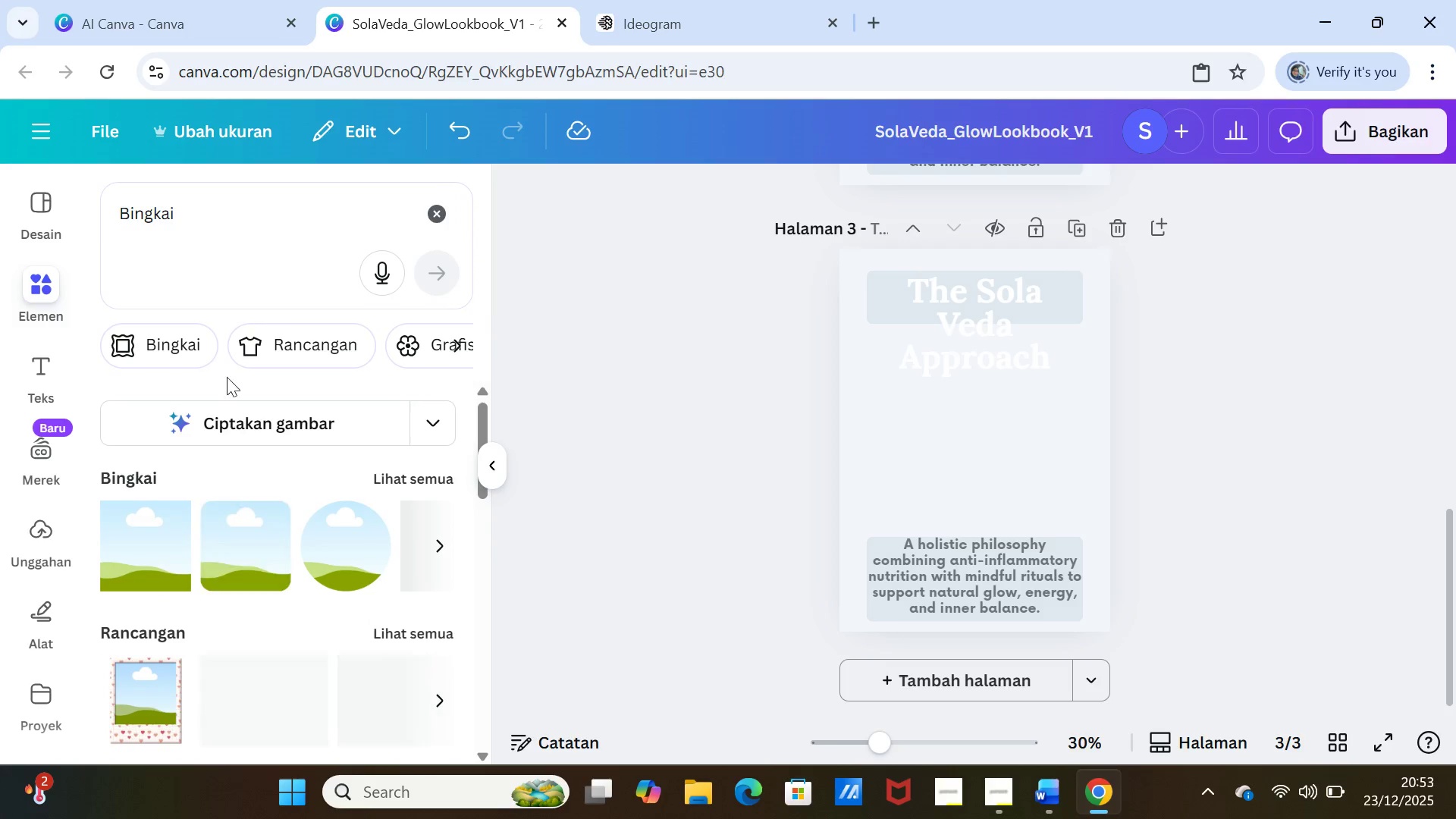 
left_click([143, 560])
 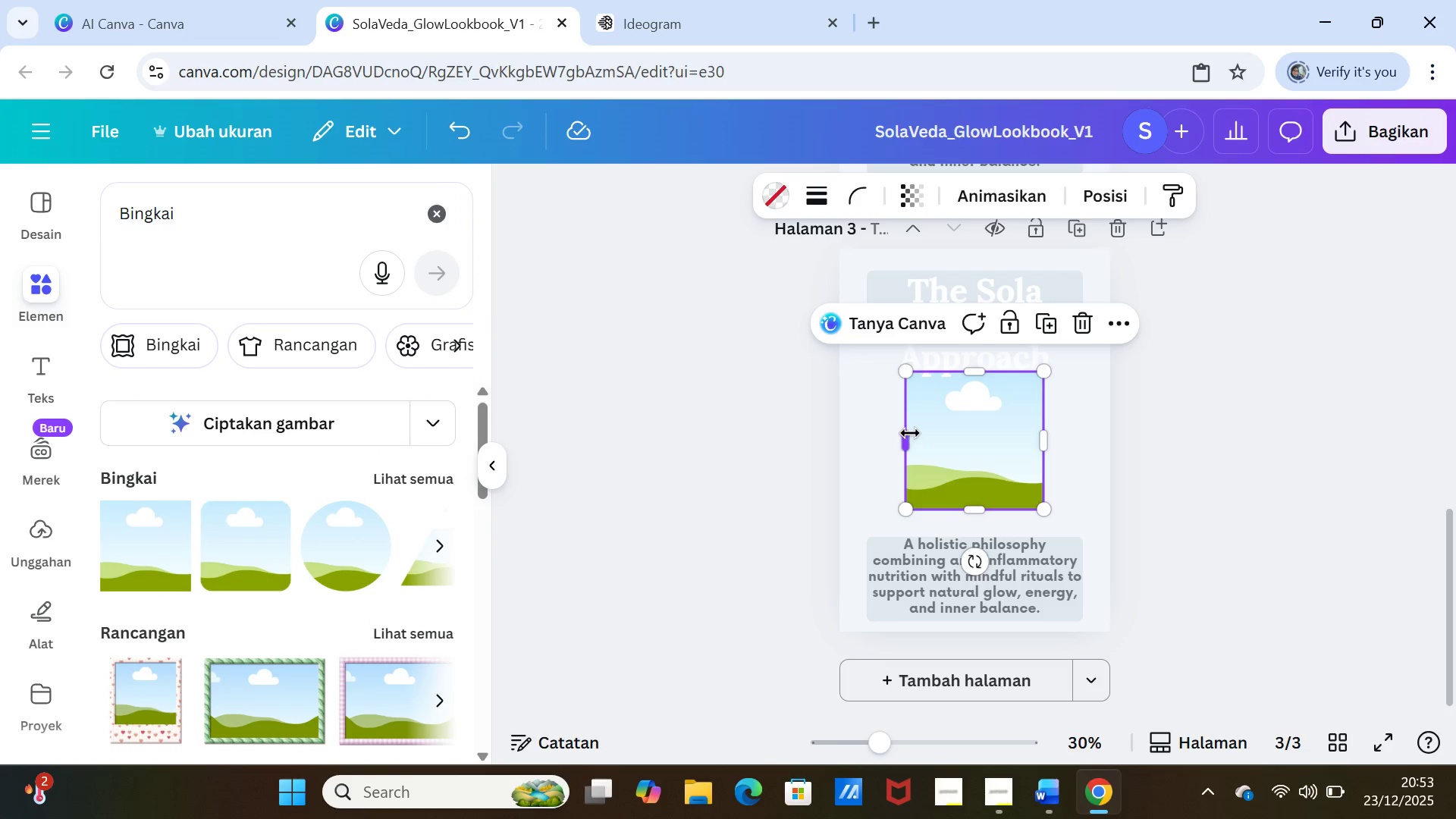 
left_click_drag(start_coordinate=[906, 434], to_coordinate=[870, 429])
 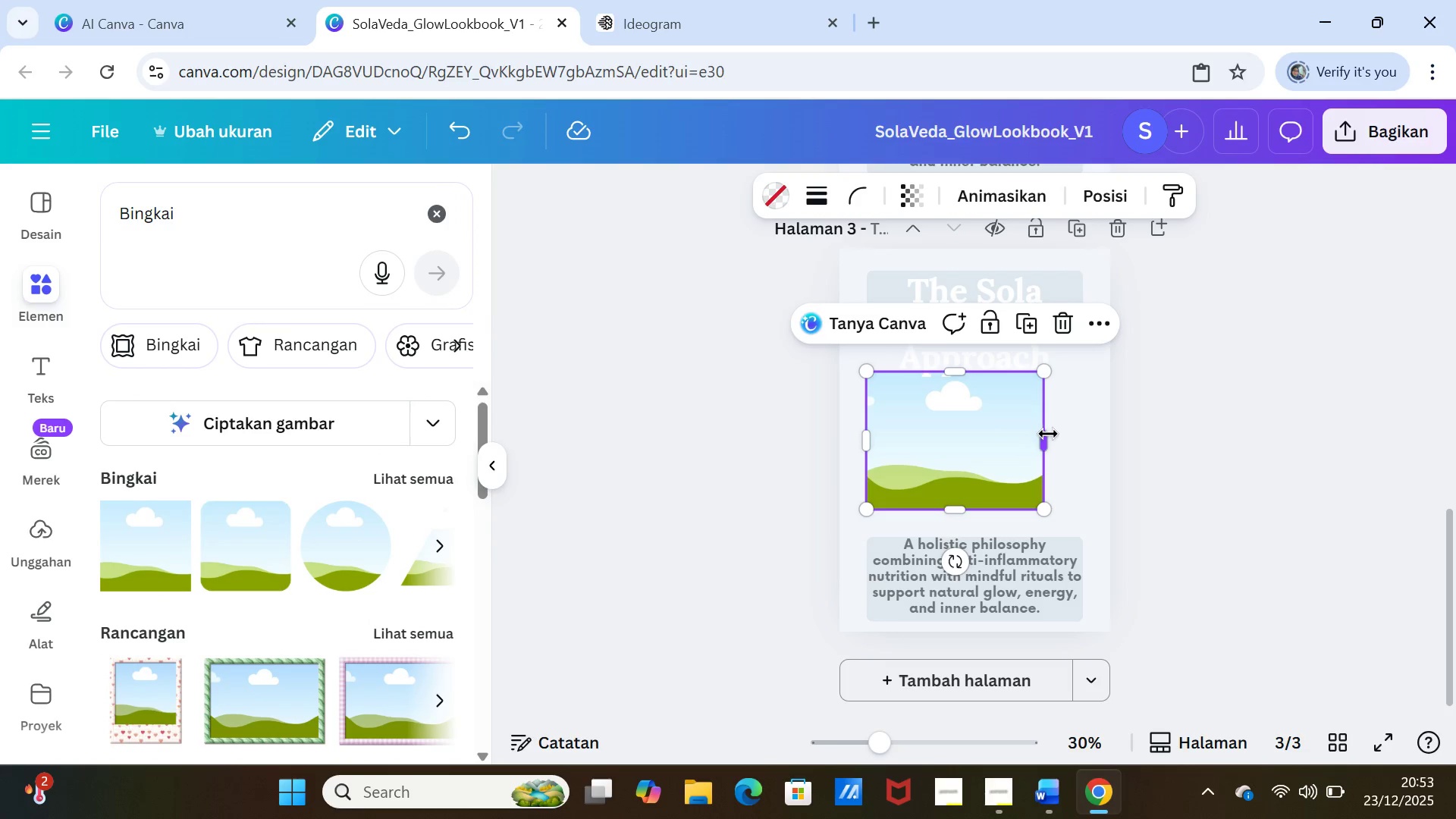 
left_click_drag(start_coordinate=[1049, 436], to_coordinate=[1082, 429])
 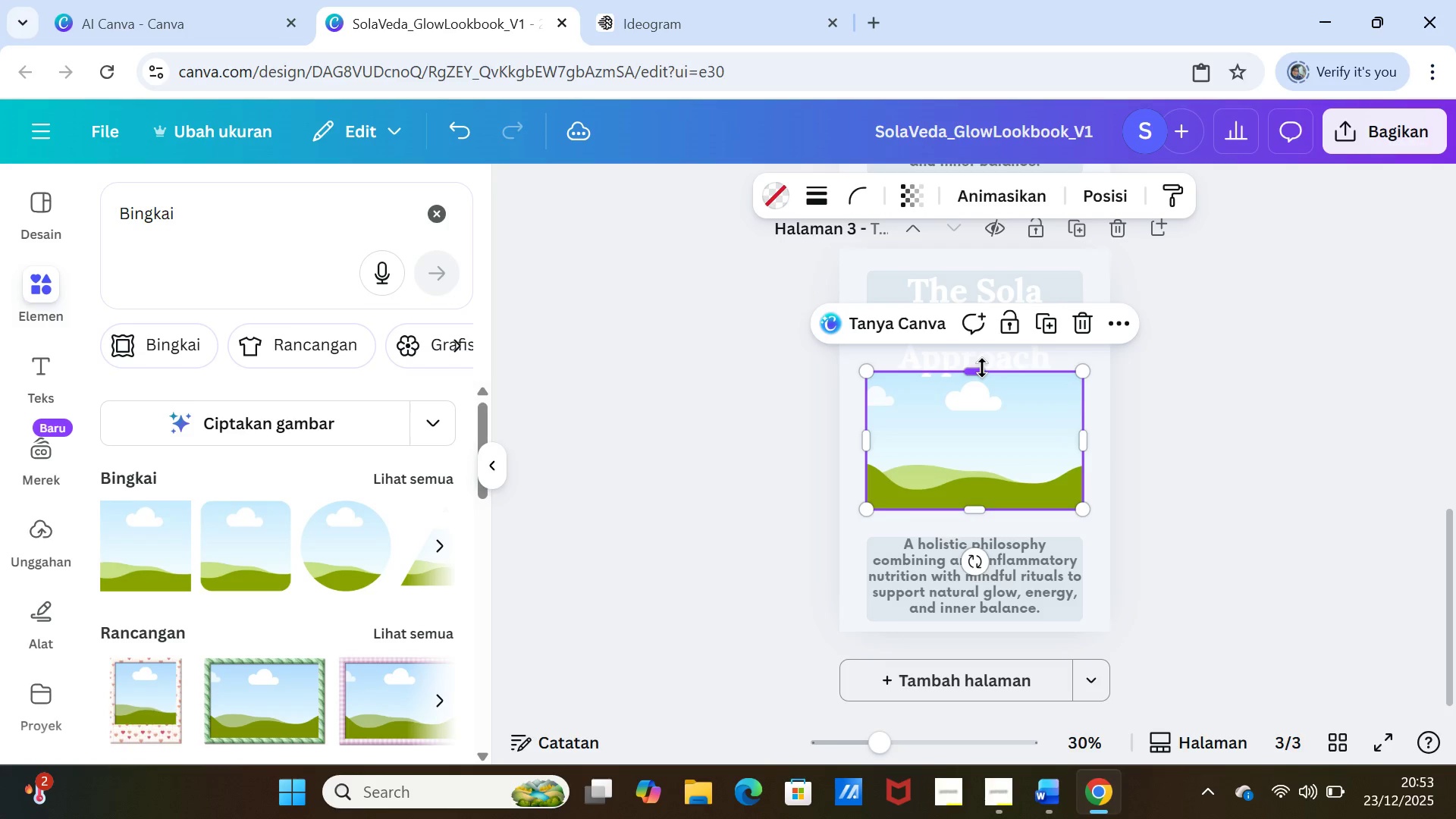 
left_click_drag(start_coordinate=[982, 368], to_coordinate=[977, 327])
 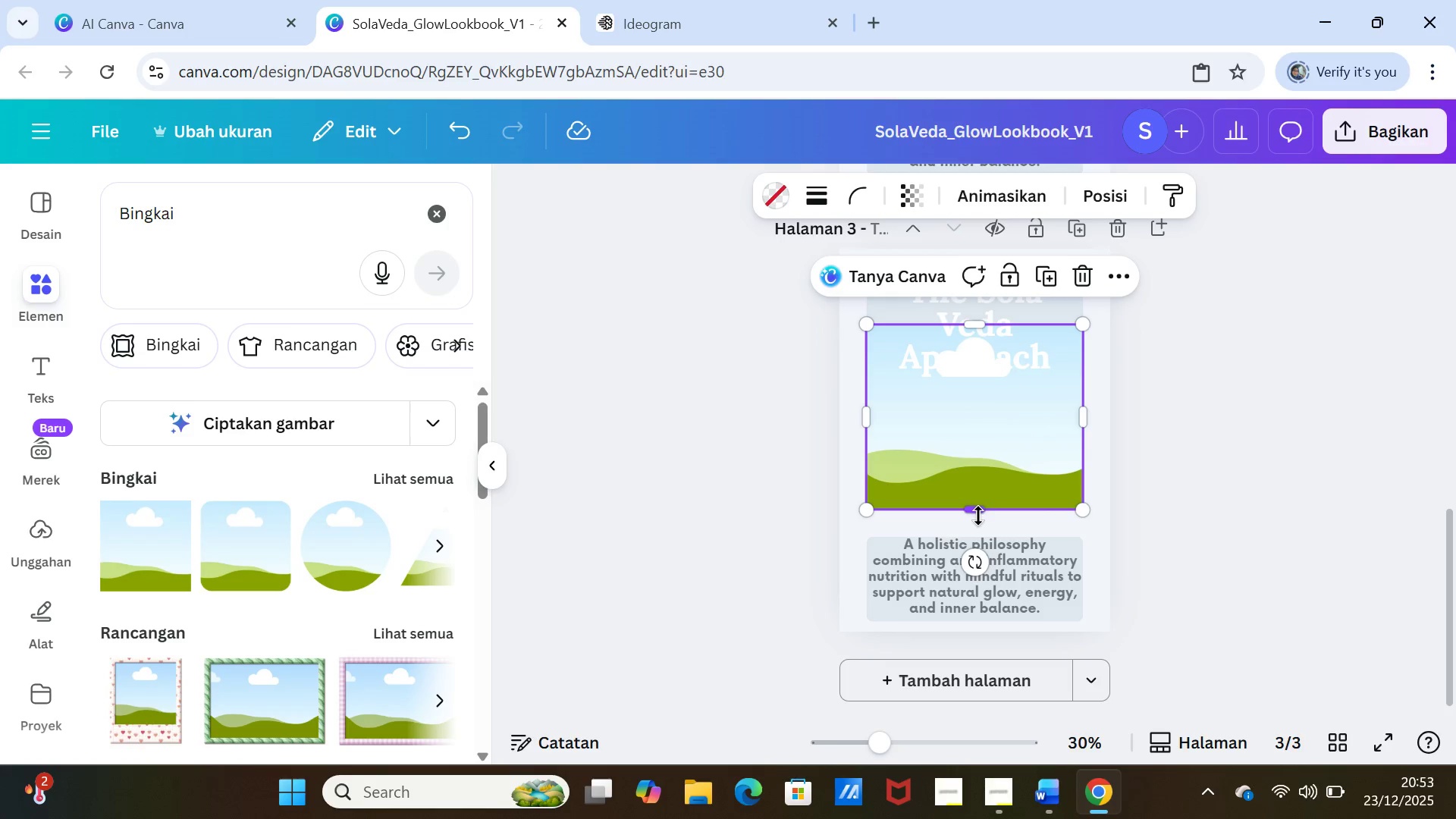 
left_click_drag(start_coordinate=[978, 516], to_coordinate=[977, 542])
 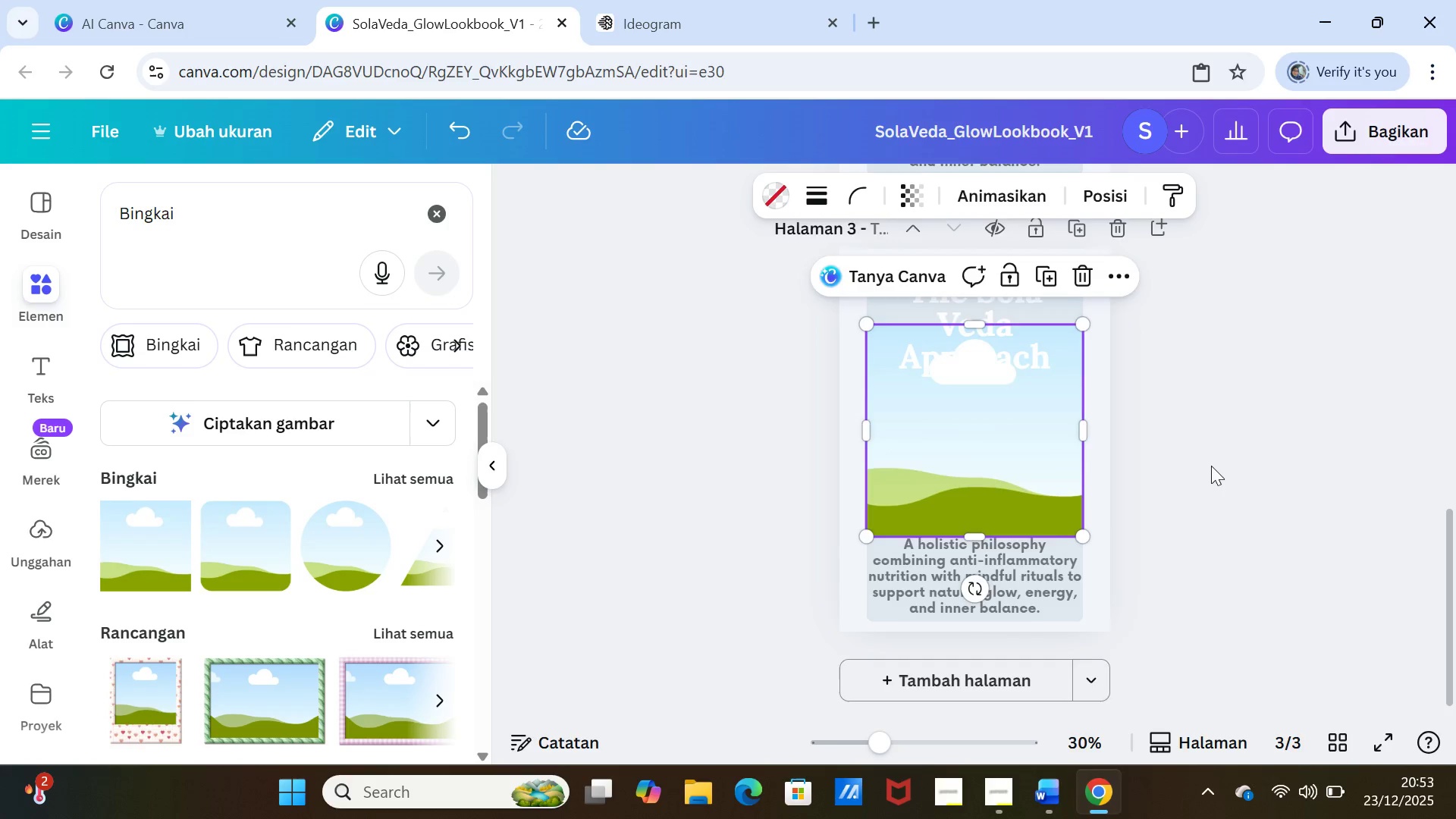 
scroll: coordinate [1211, 466], scroll_direction: up, amount: 2.0
 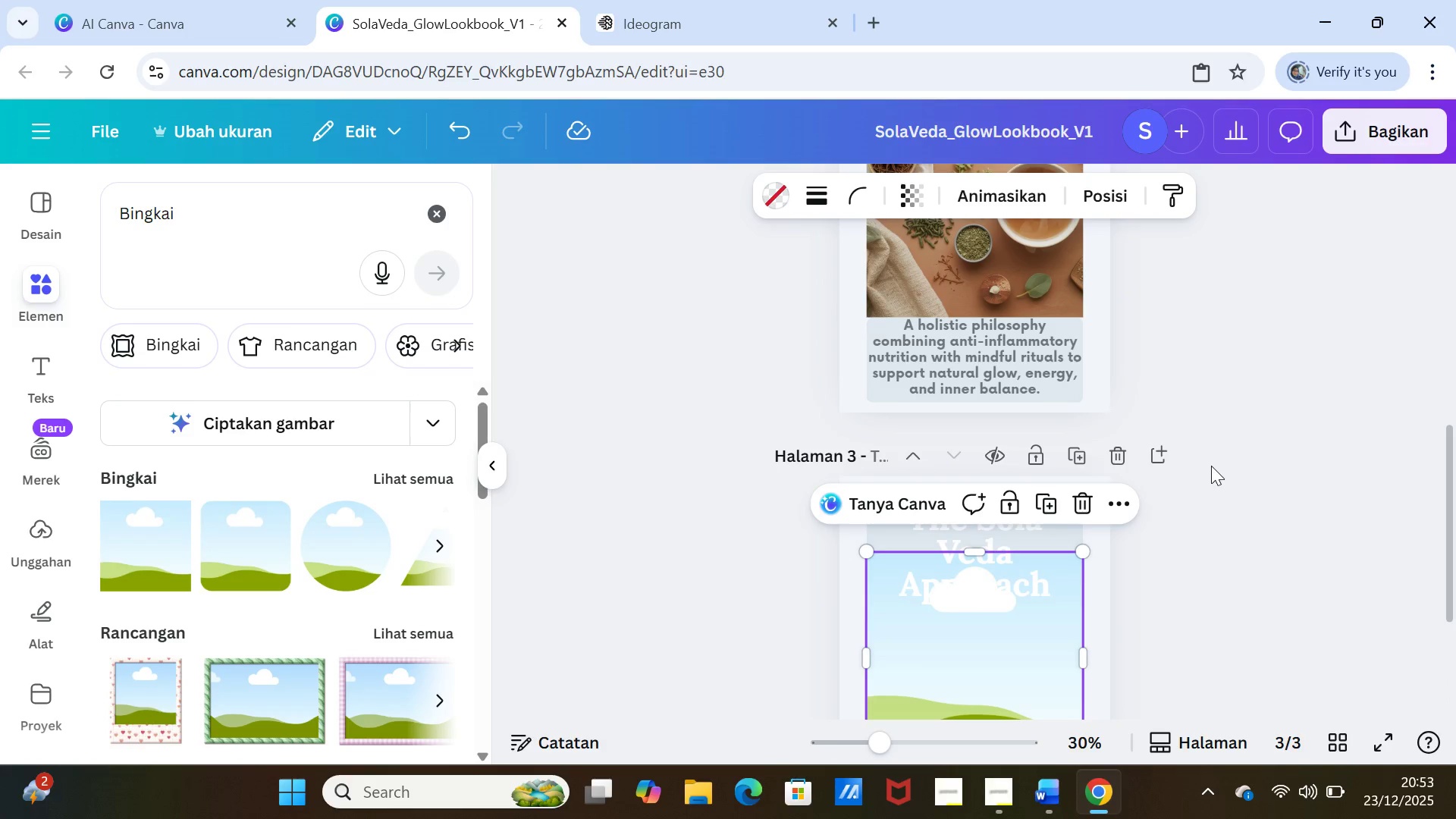 
scroll: coordinate [1211, 466], scroll_direction: down, amount: 3.0
 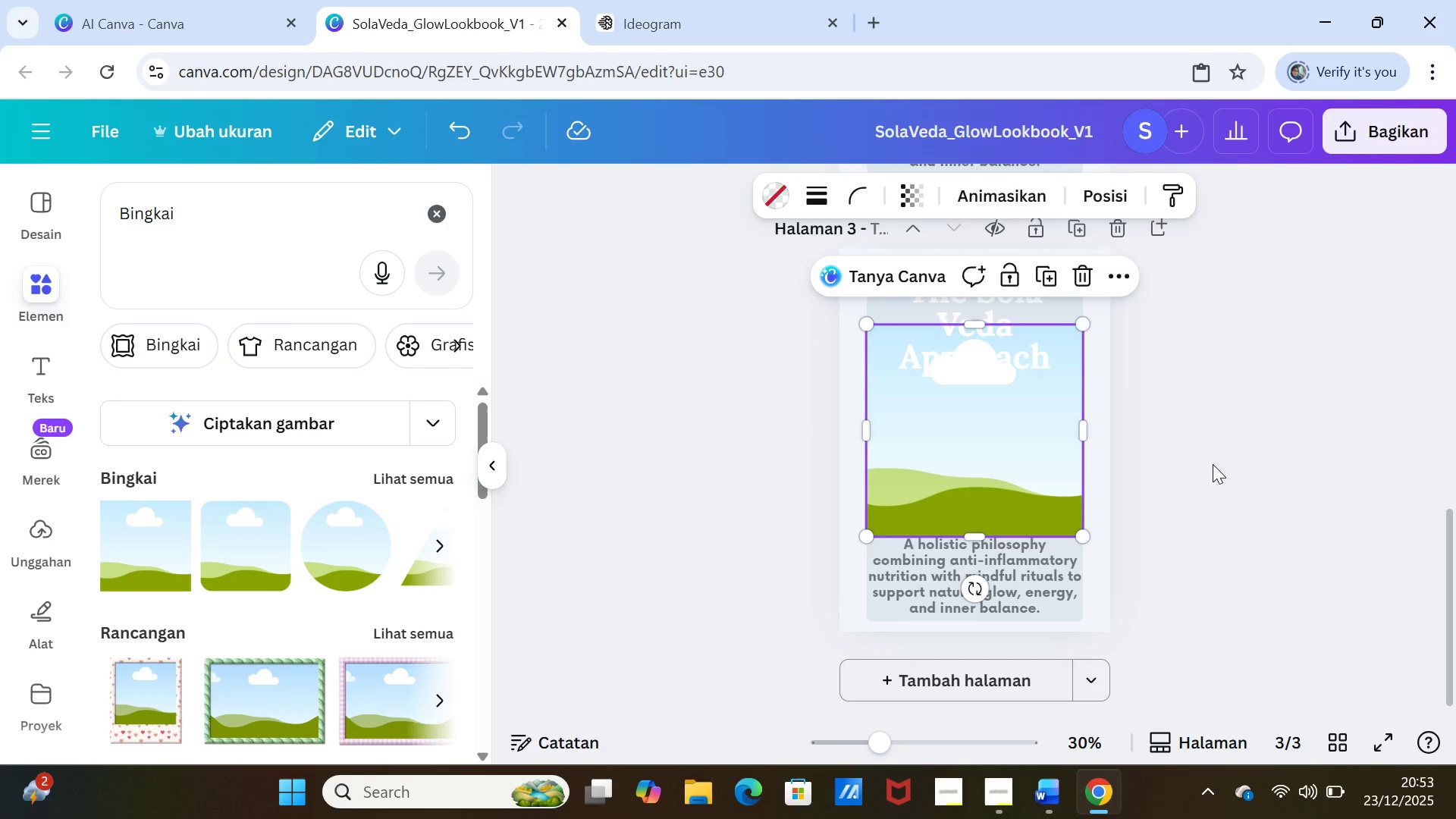 
left_click([1213, 464])
 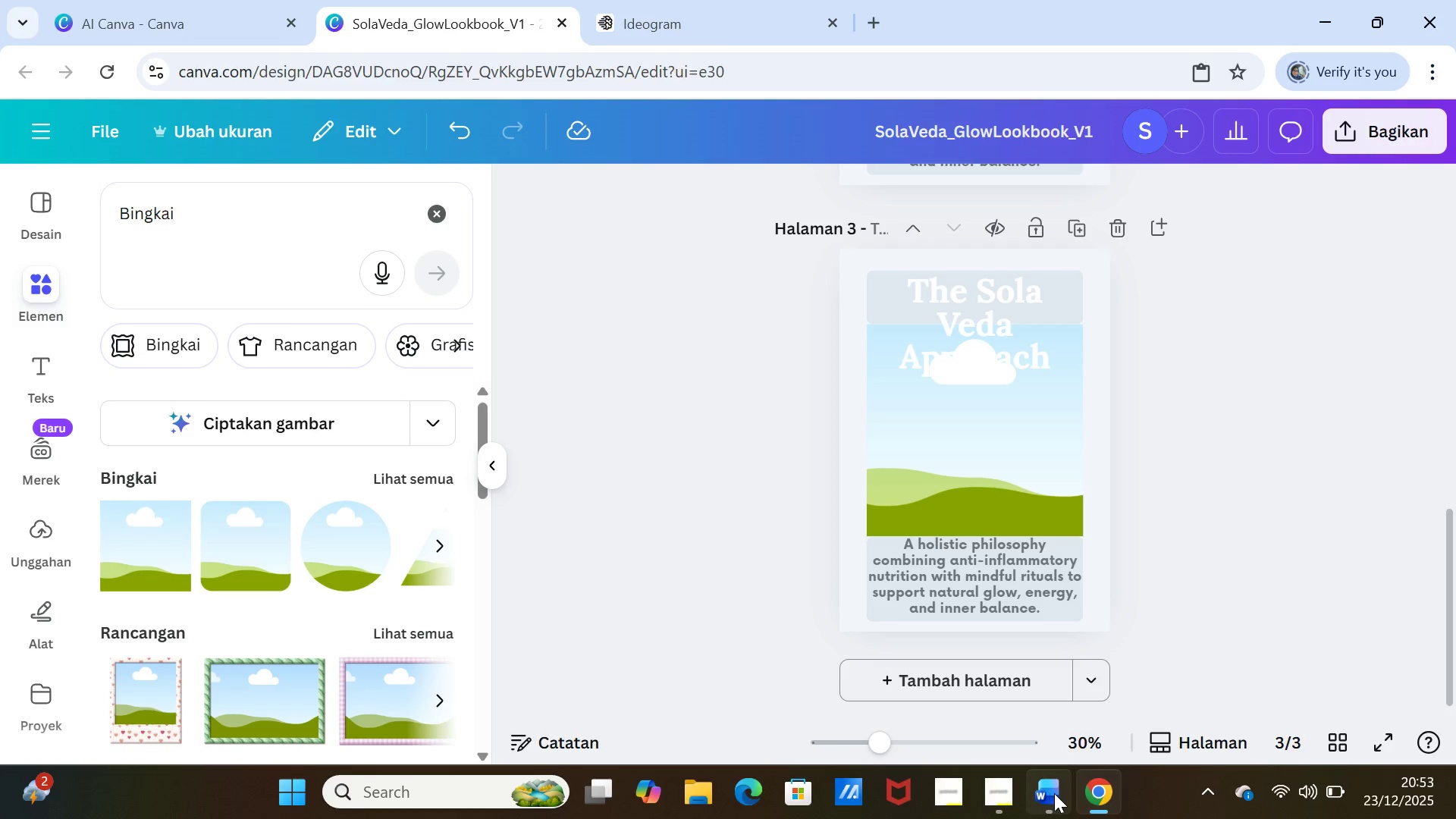 
left_click([613, 13])
 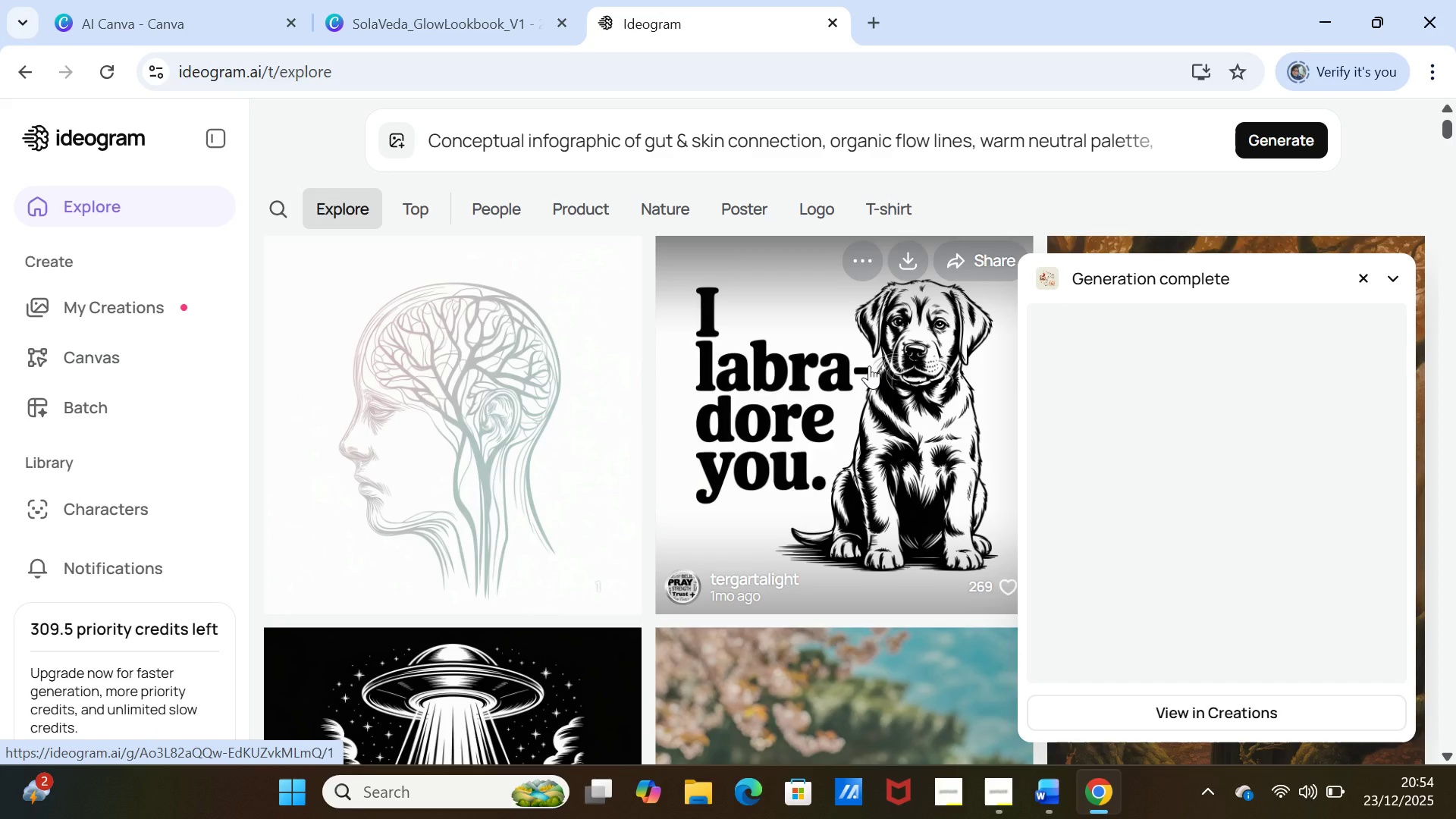 
wait(26.39)
 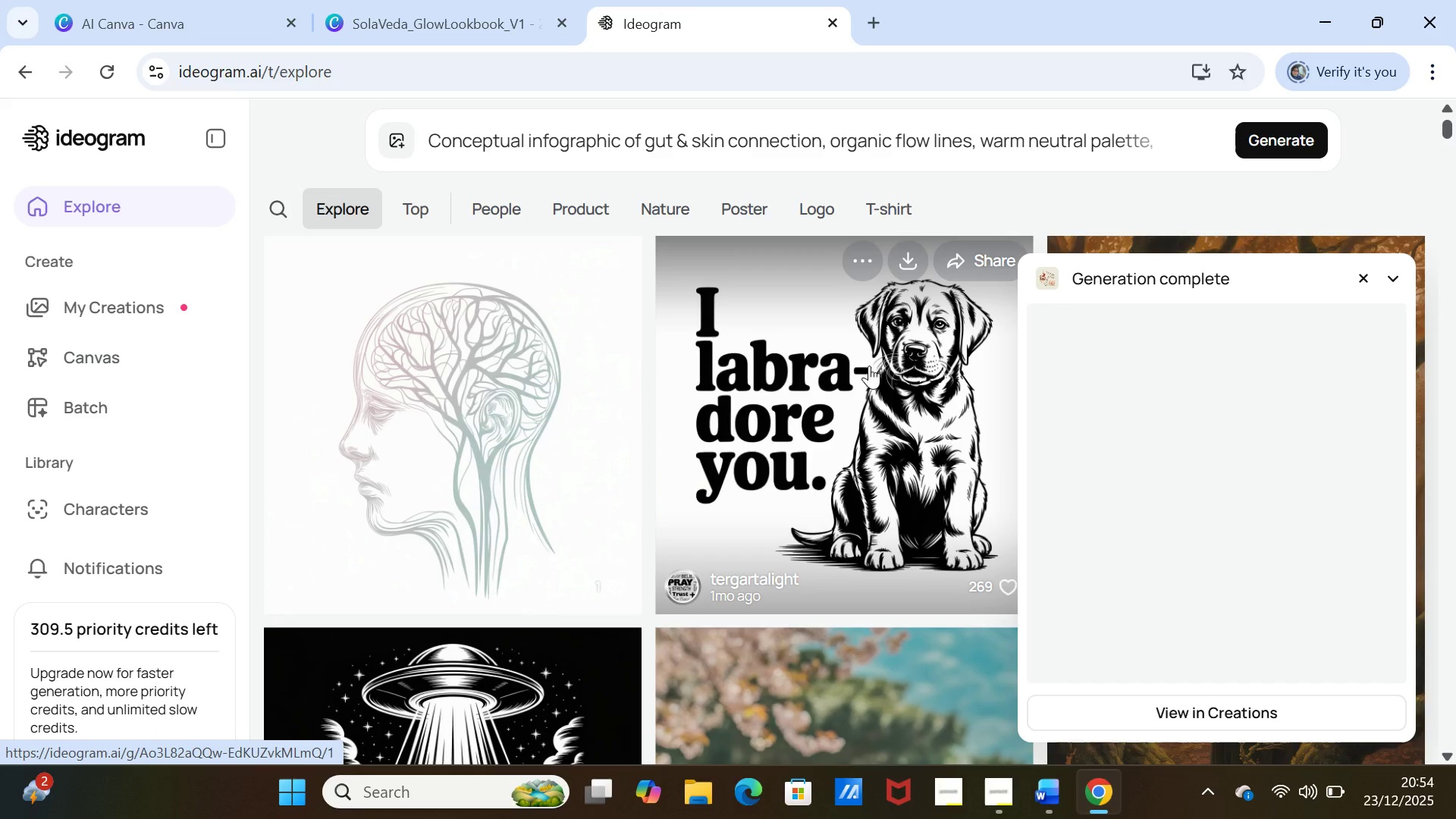 
left_click([237, 5])
 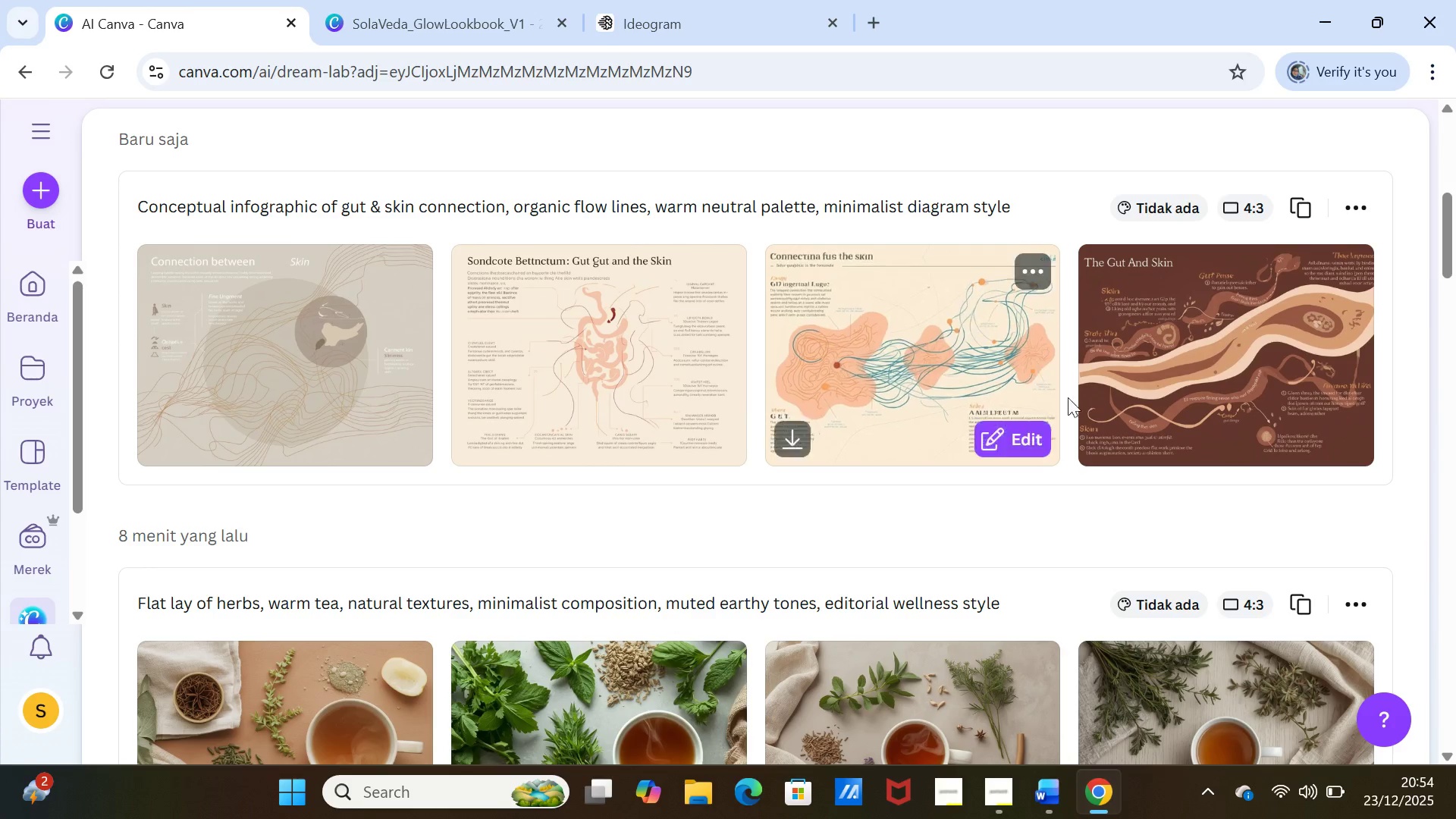 
scroll: coordinate [1076, 407], scroll_direction: up, amount: 7.0
 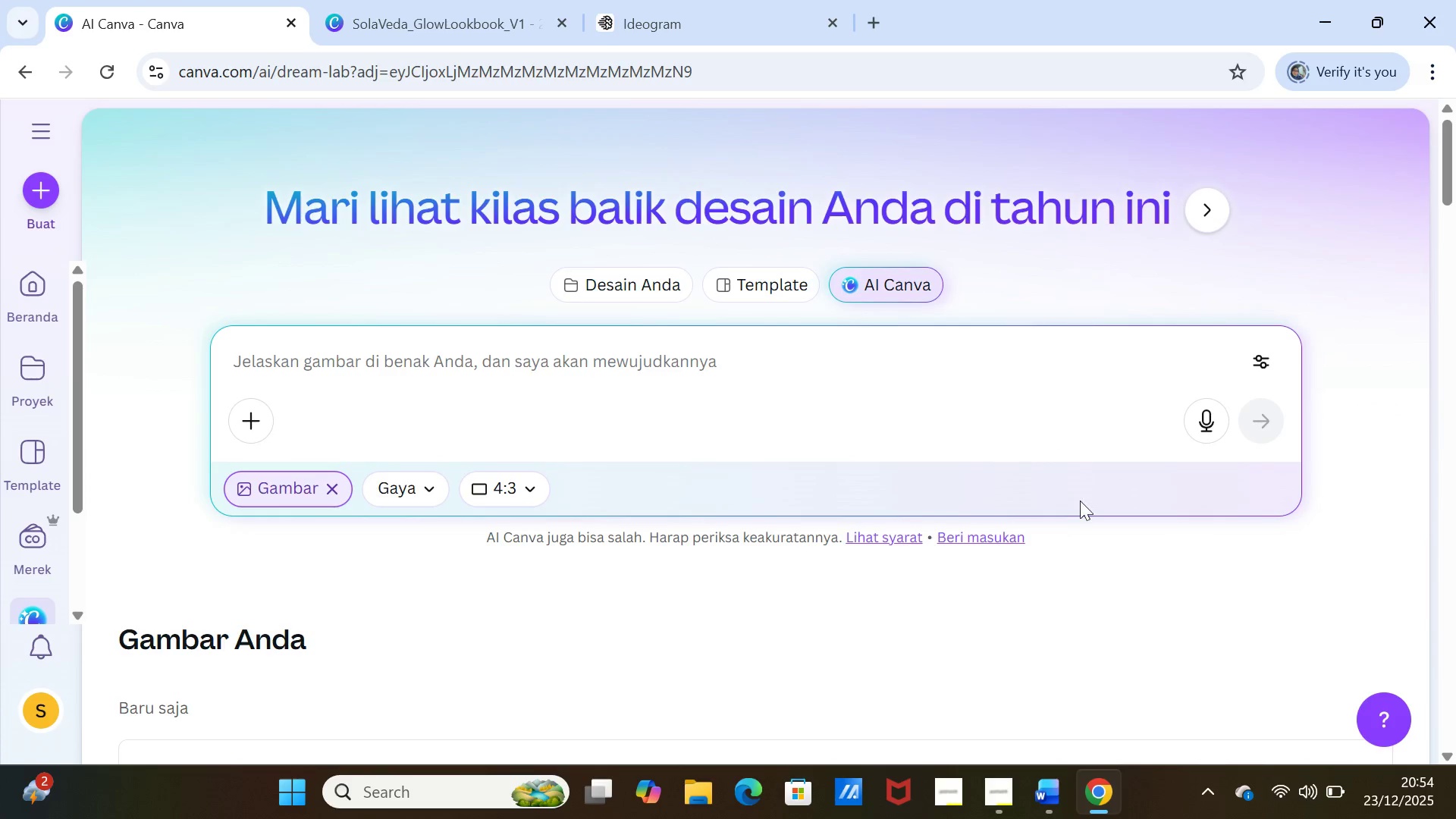 
scroll: coordinate [1080, 500], scroll_direction: down, amount: 4.0
 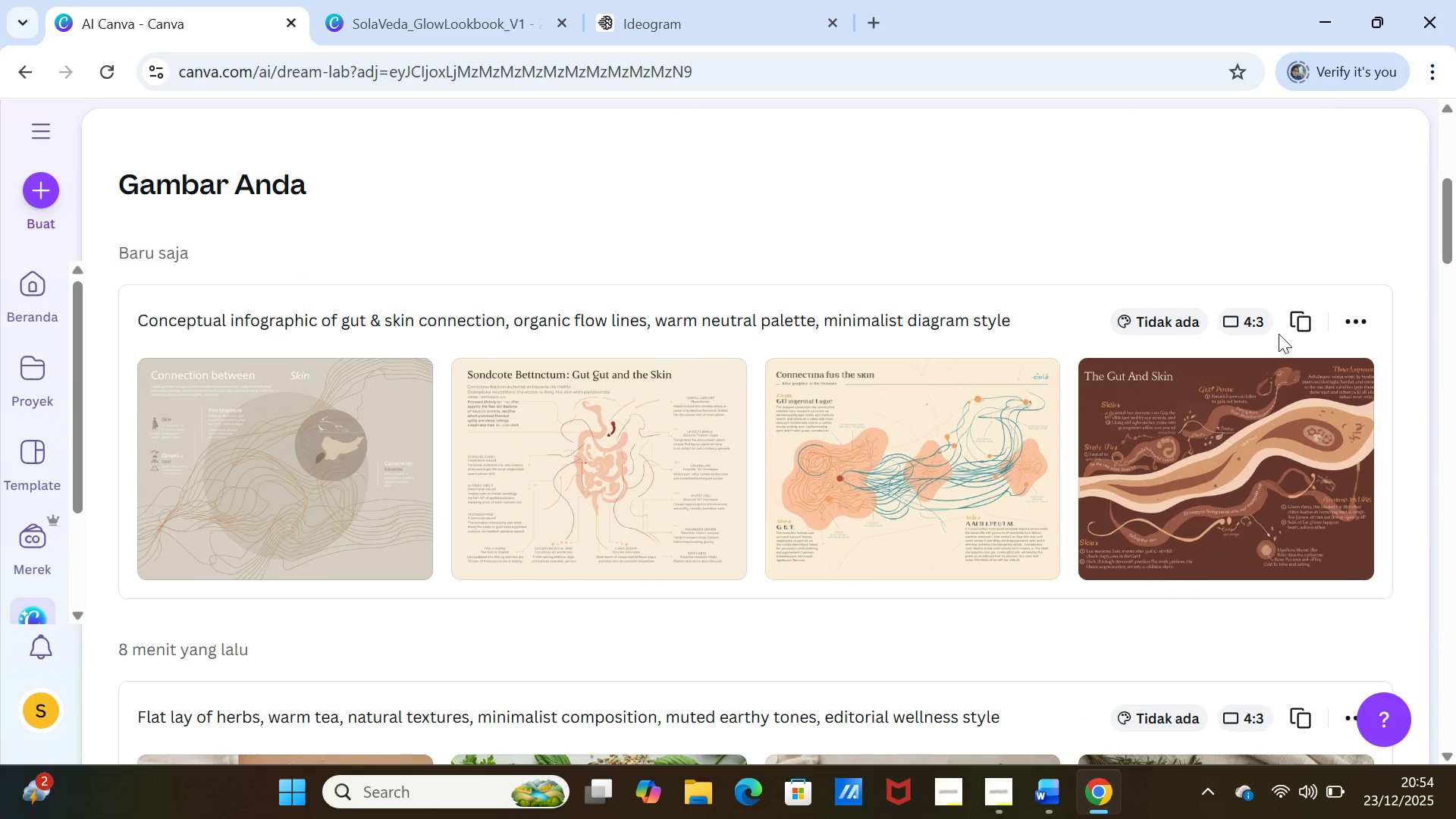 
left_click([1313, 313])
 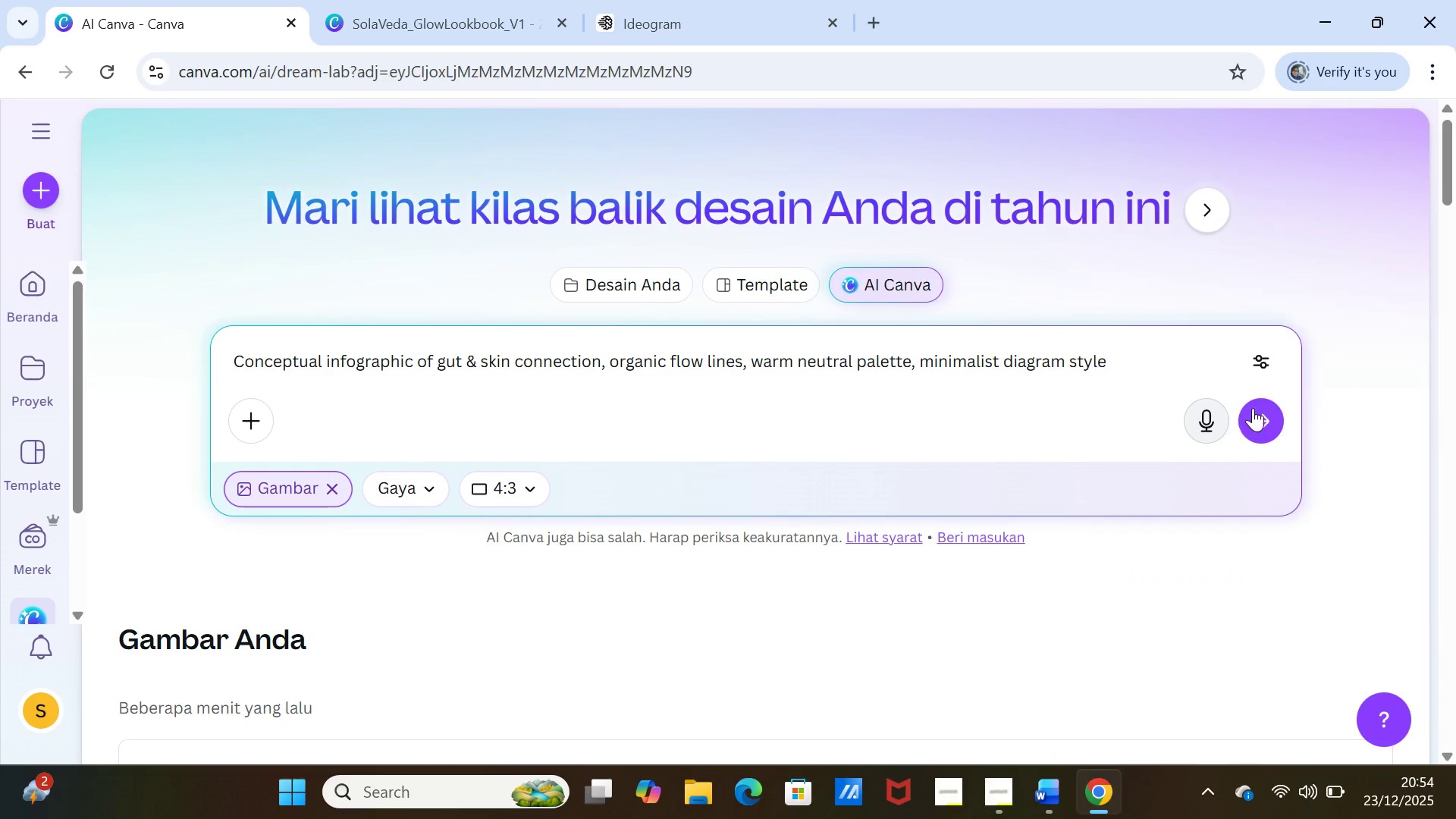 
left_click([1262, 408])
 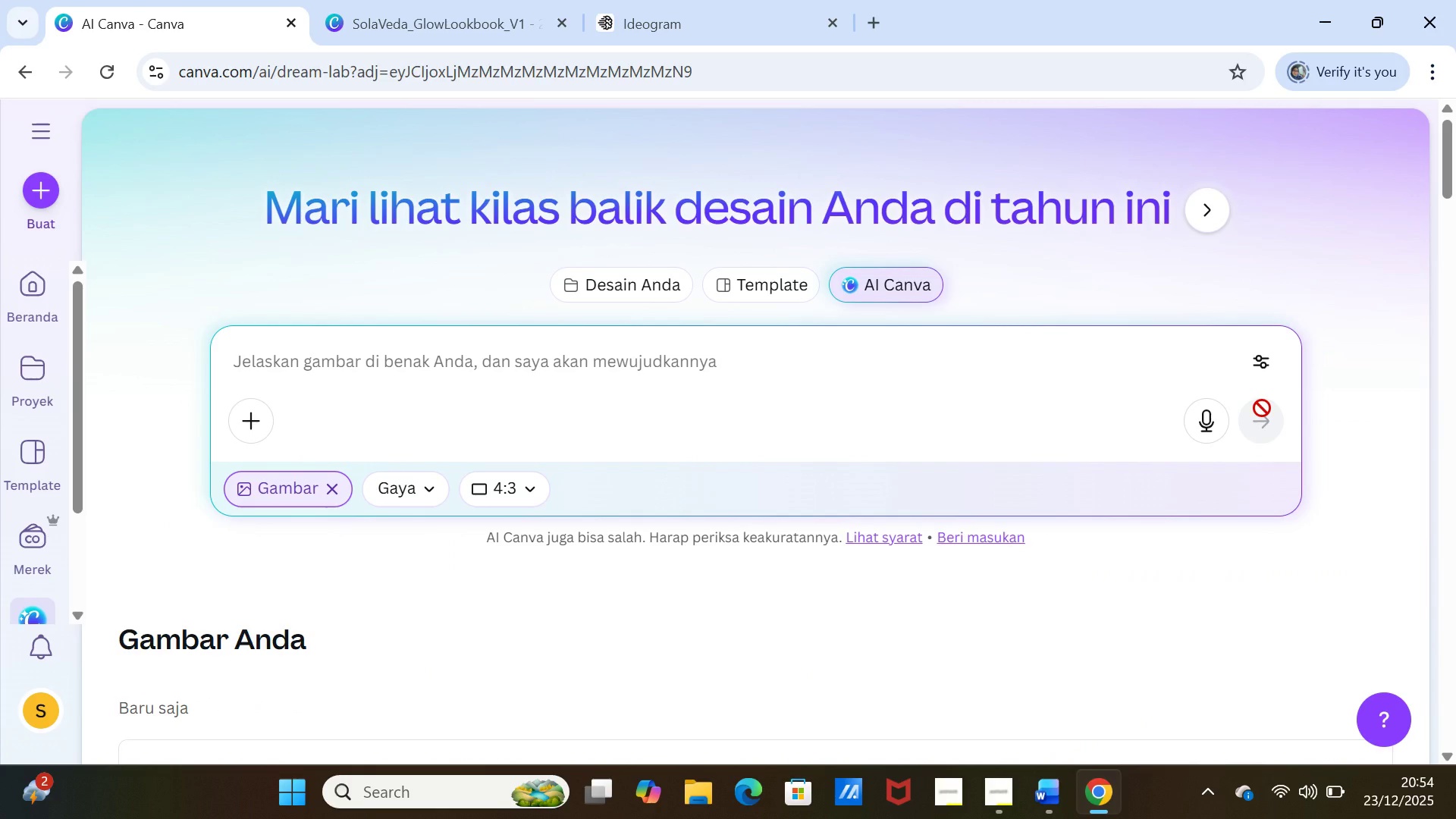 
wait(6.33)
 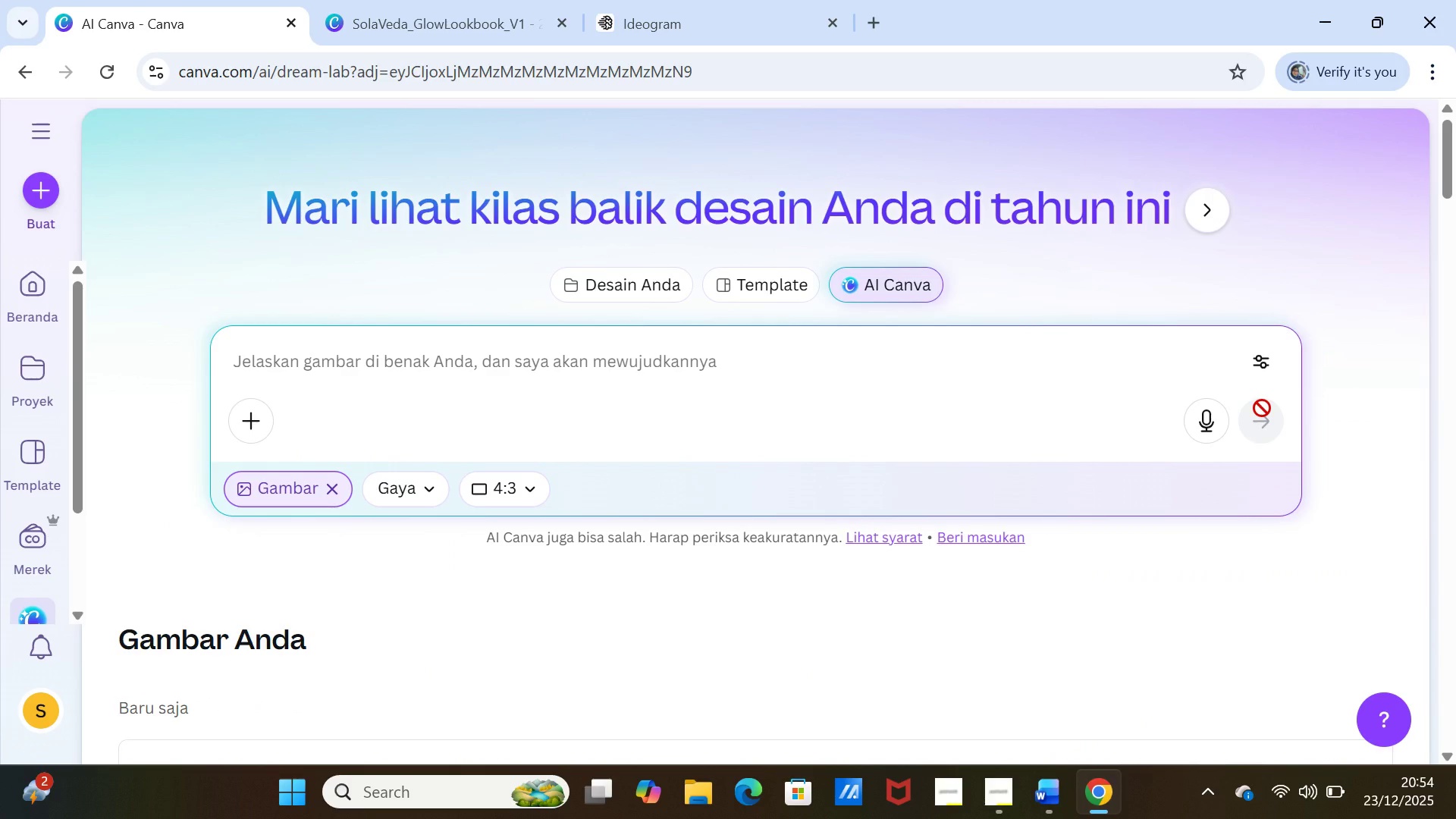 
scroll: coordinate [1094, 629], scroll_direction: down, amount: 4.0
 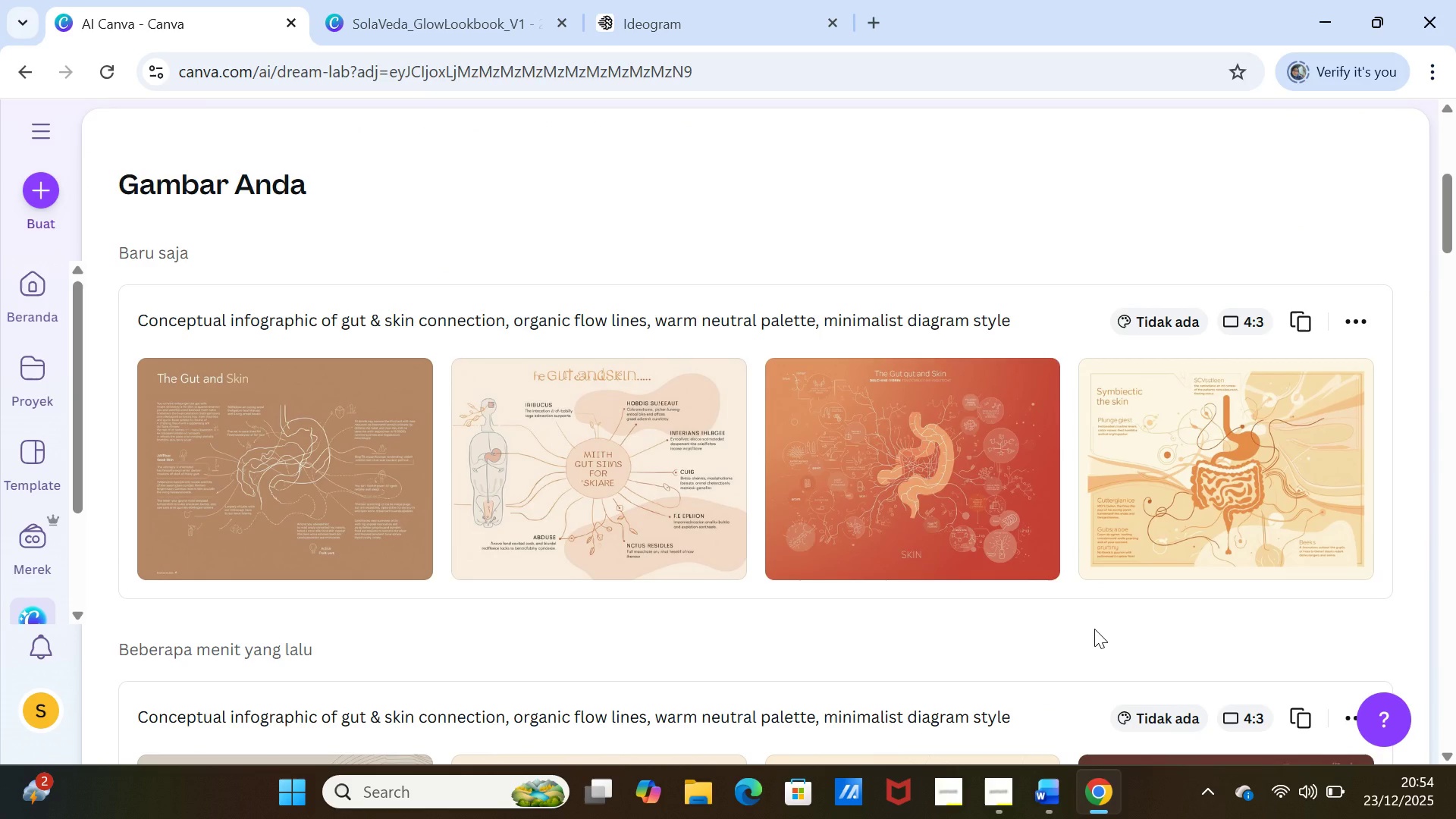 
wait(5.59)
 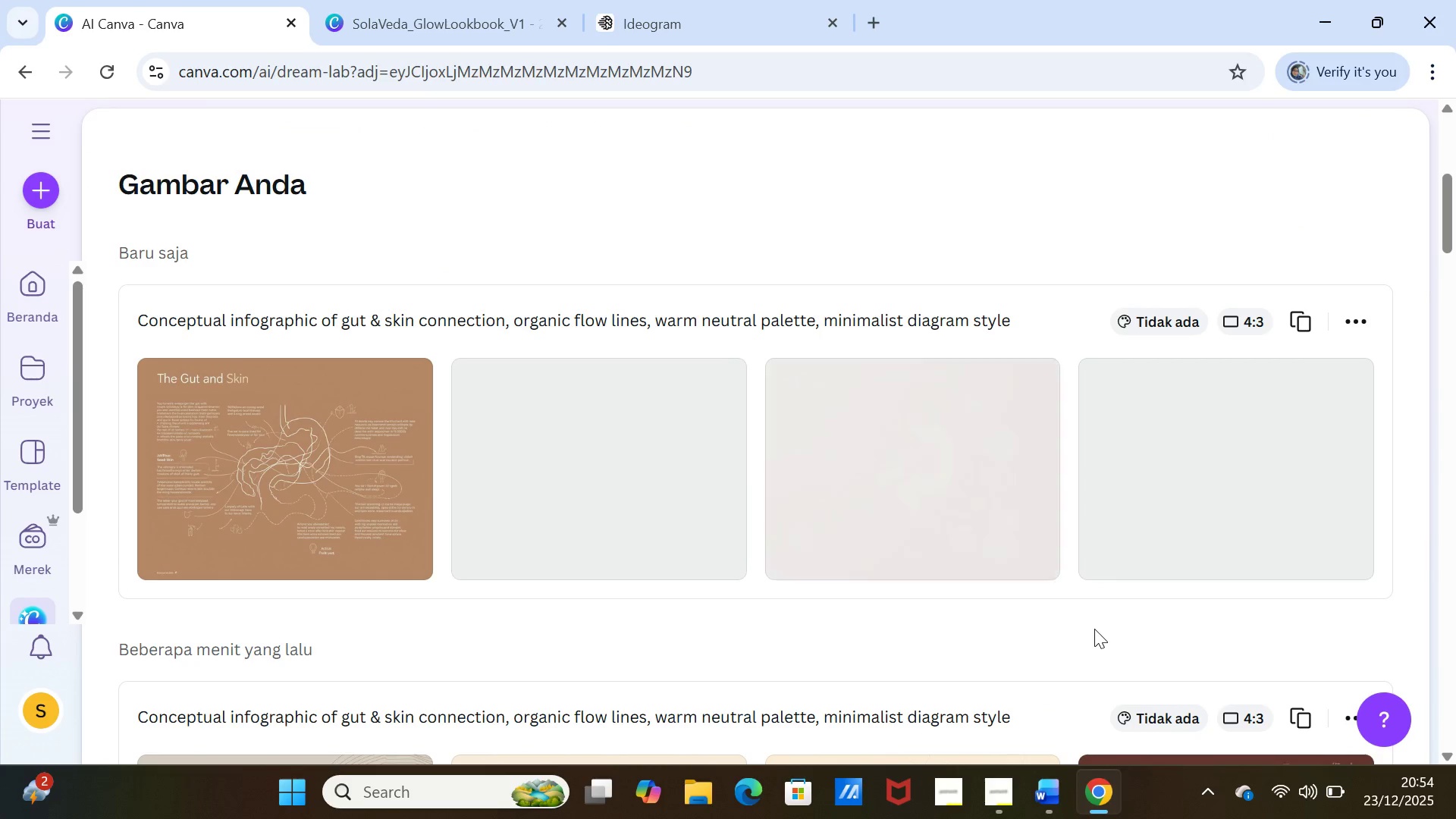 
left_click([889, 321])
 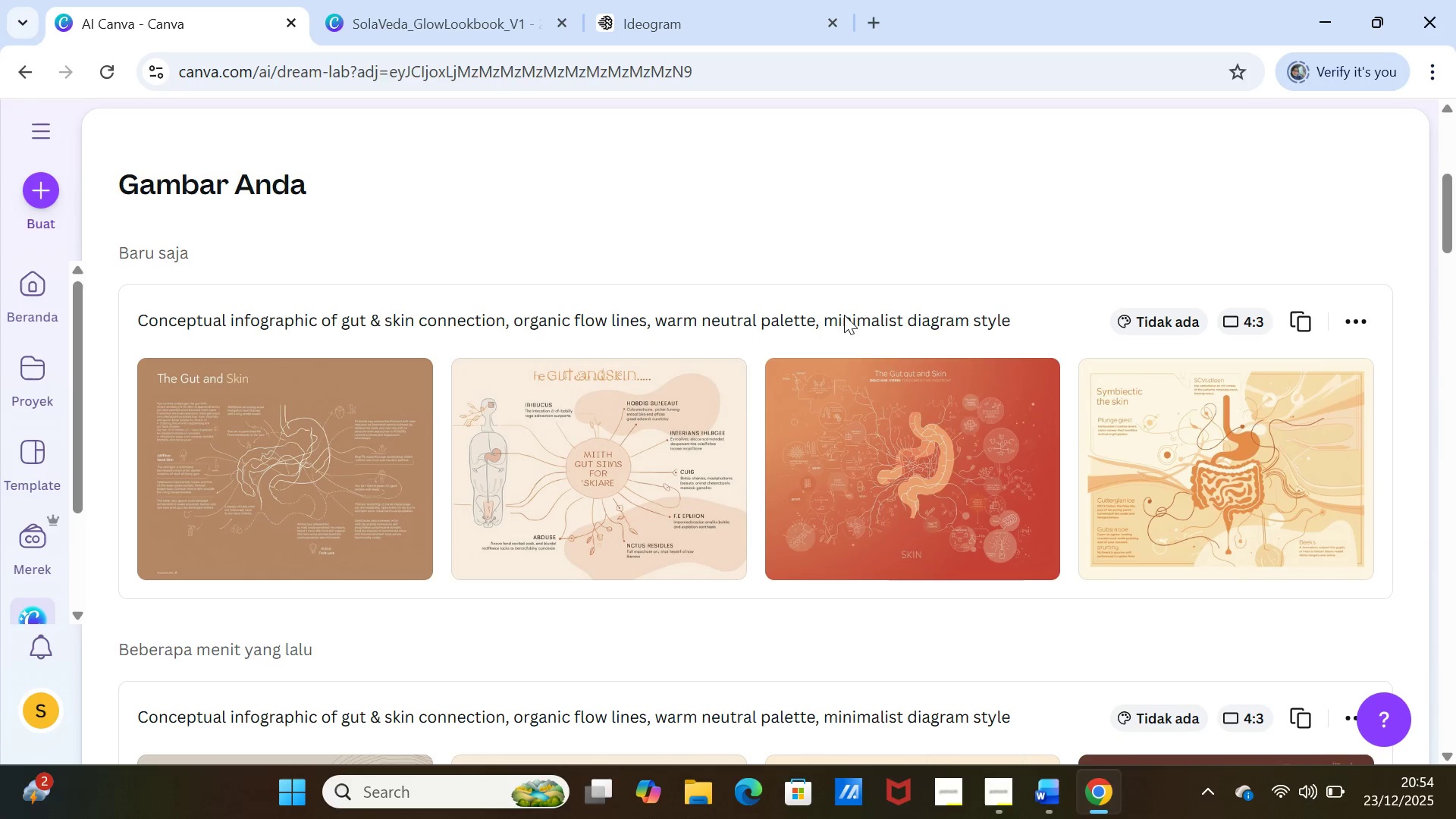 
scroll: coordinate [872, 318], scroll_direction: up, amount: 4.0
 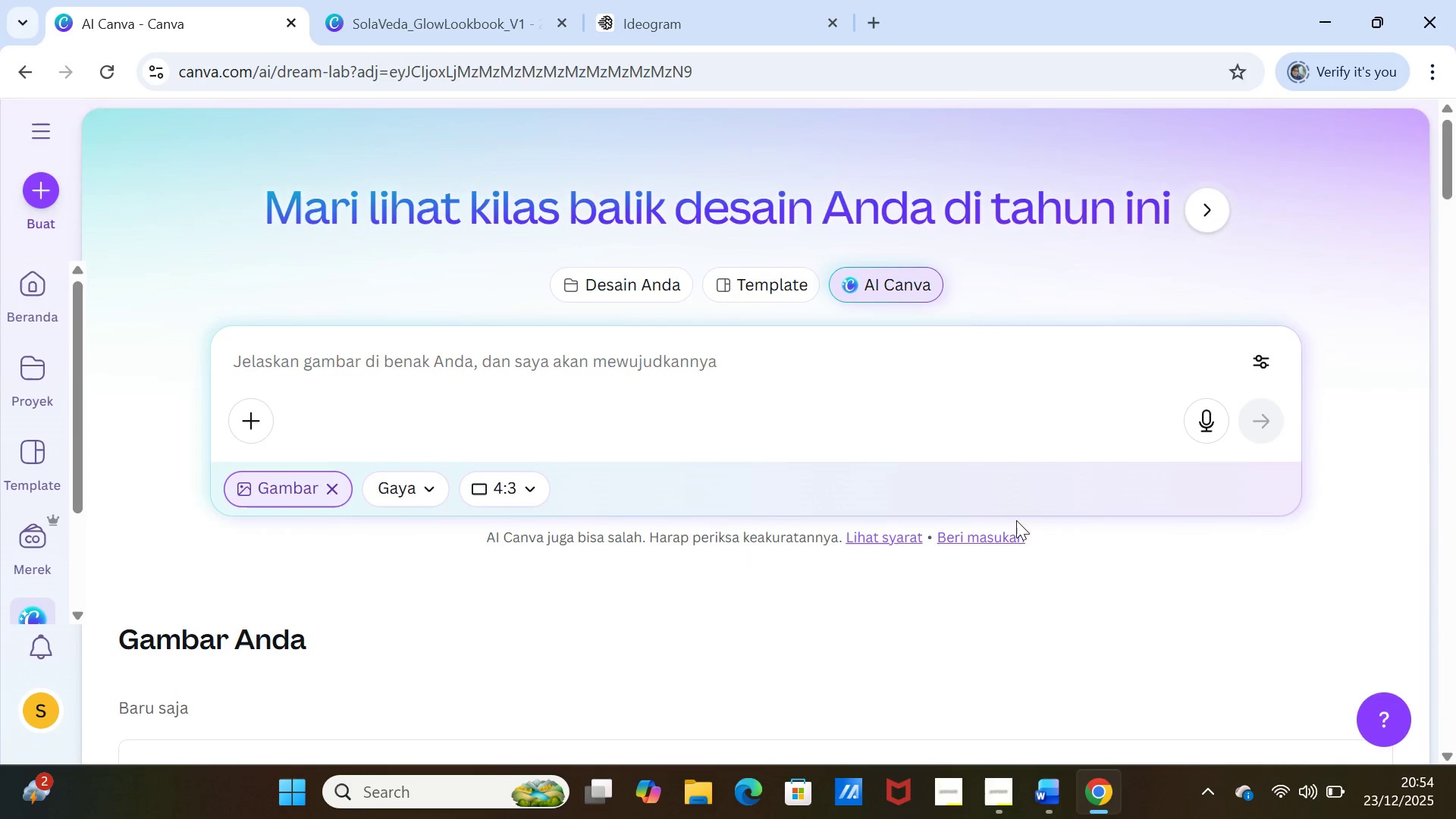 
scroll: coordinate [1039, 551], scroll_direction: down, amount: 3.0
 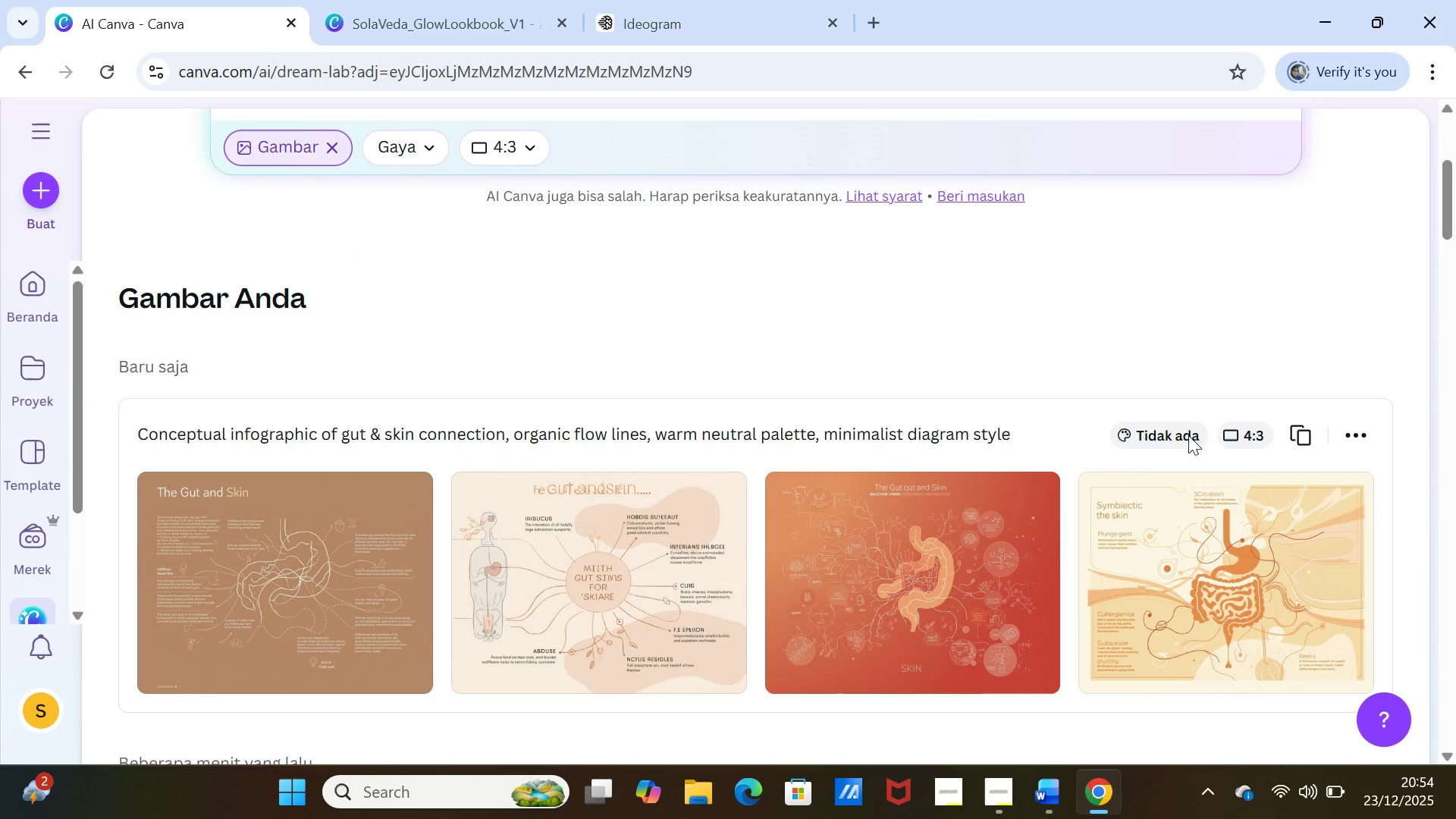 
left_click([723, 31])
 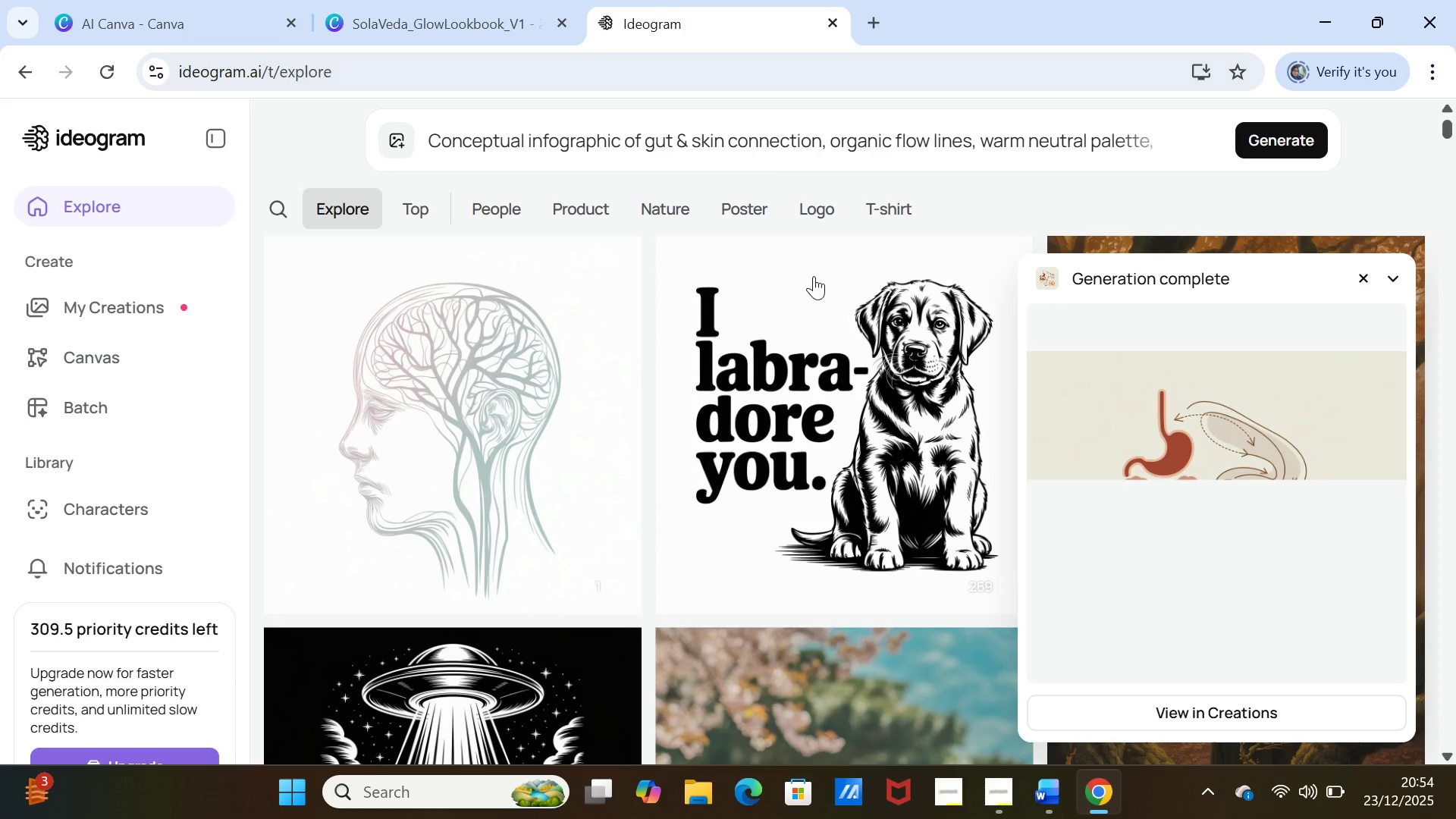 
mouse_move([984, 485])
 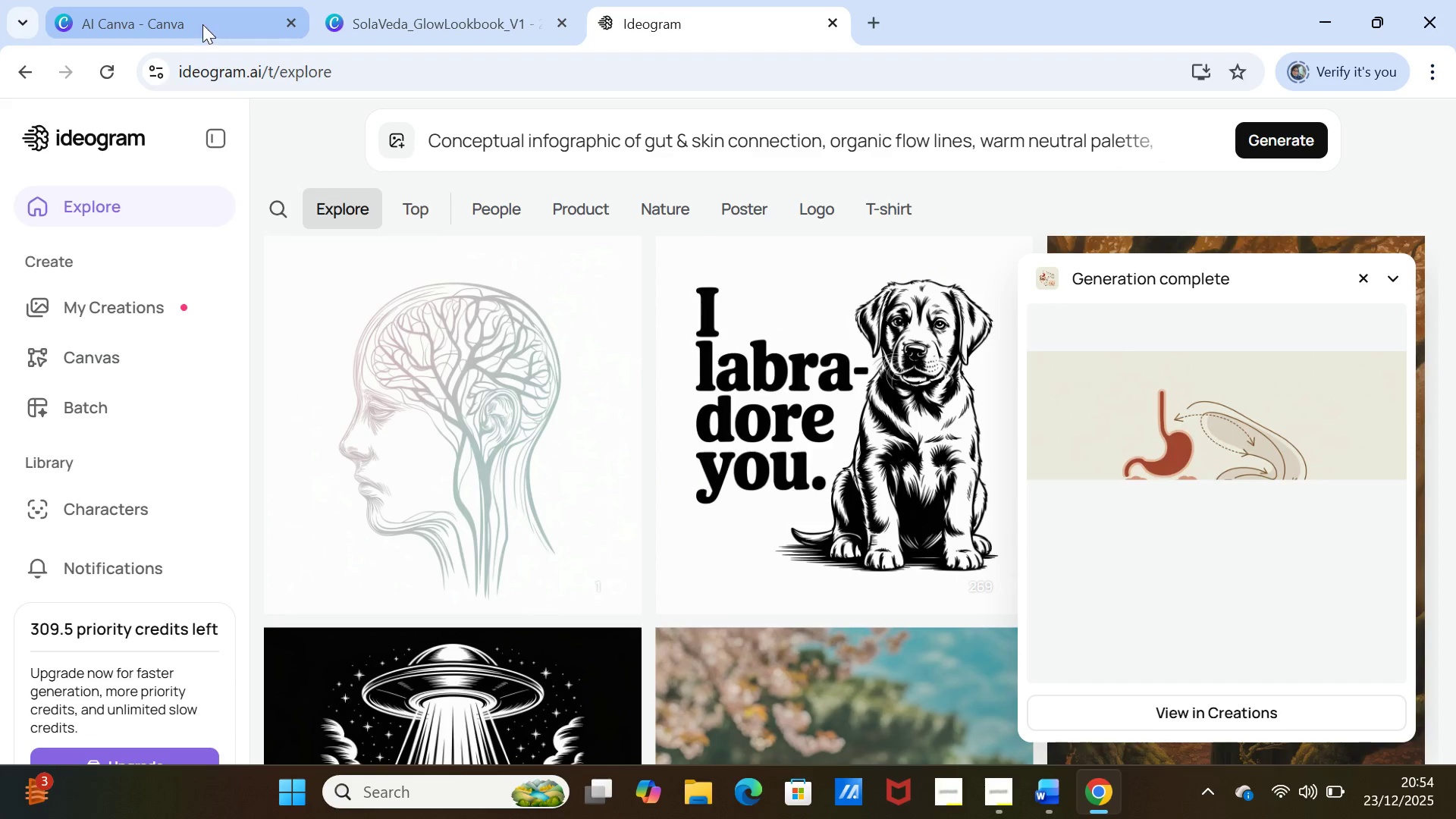 
left_click([196, 15])
 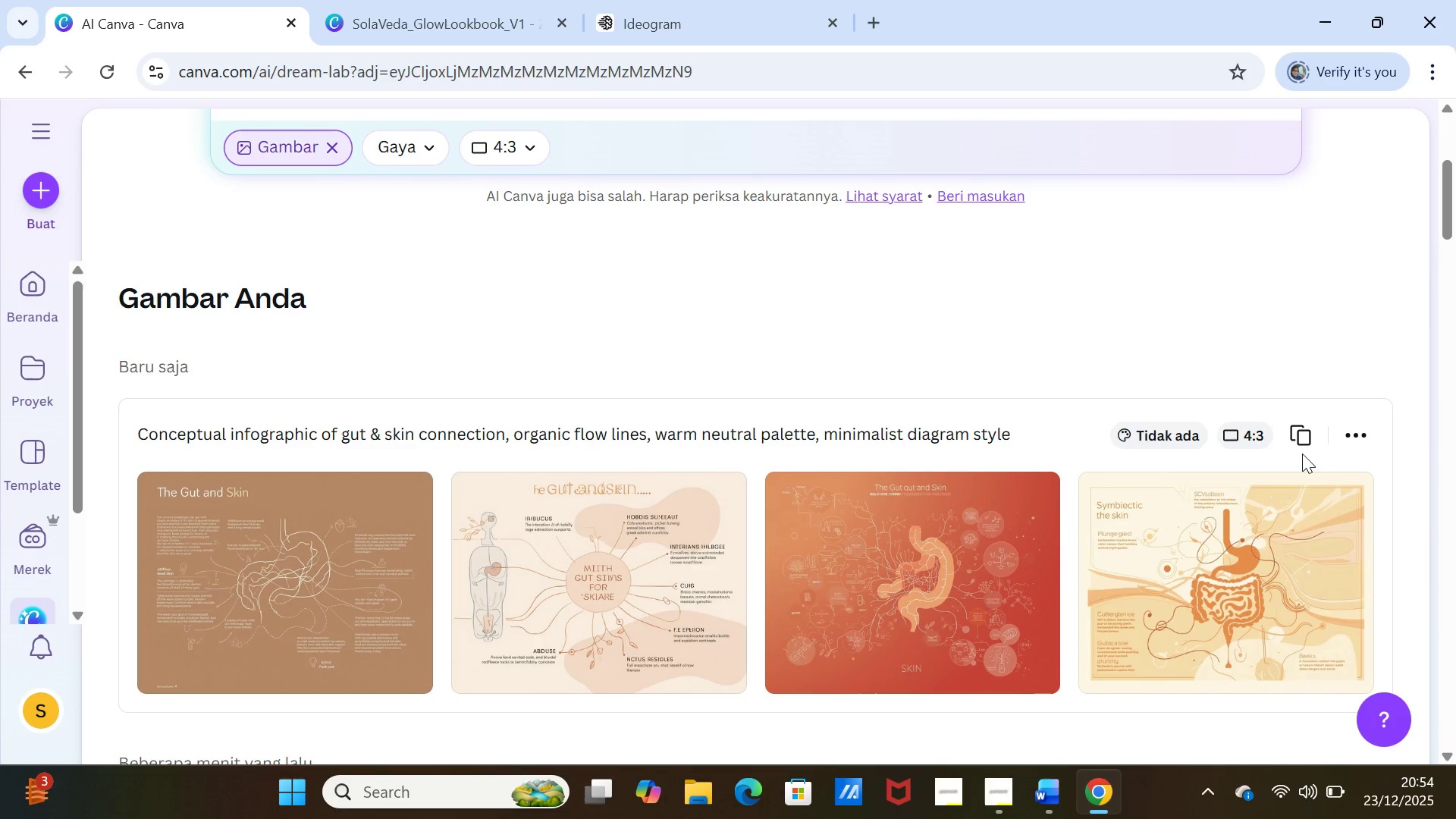 
left_click([1304, 429])
 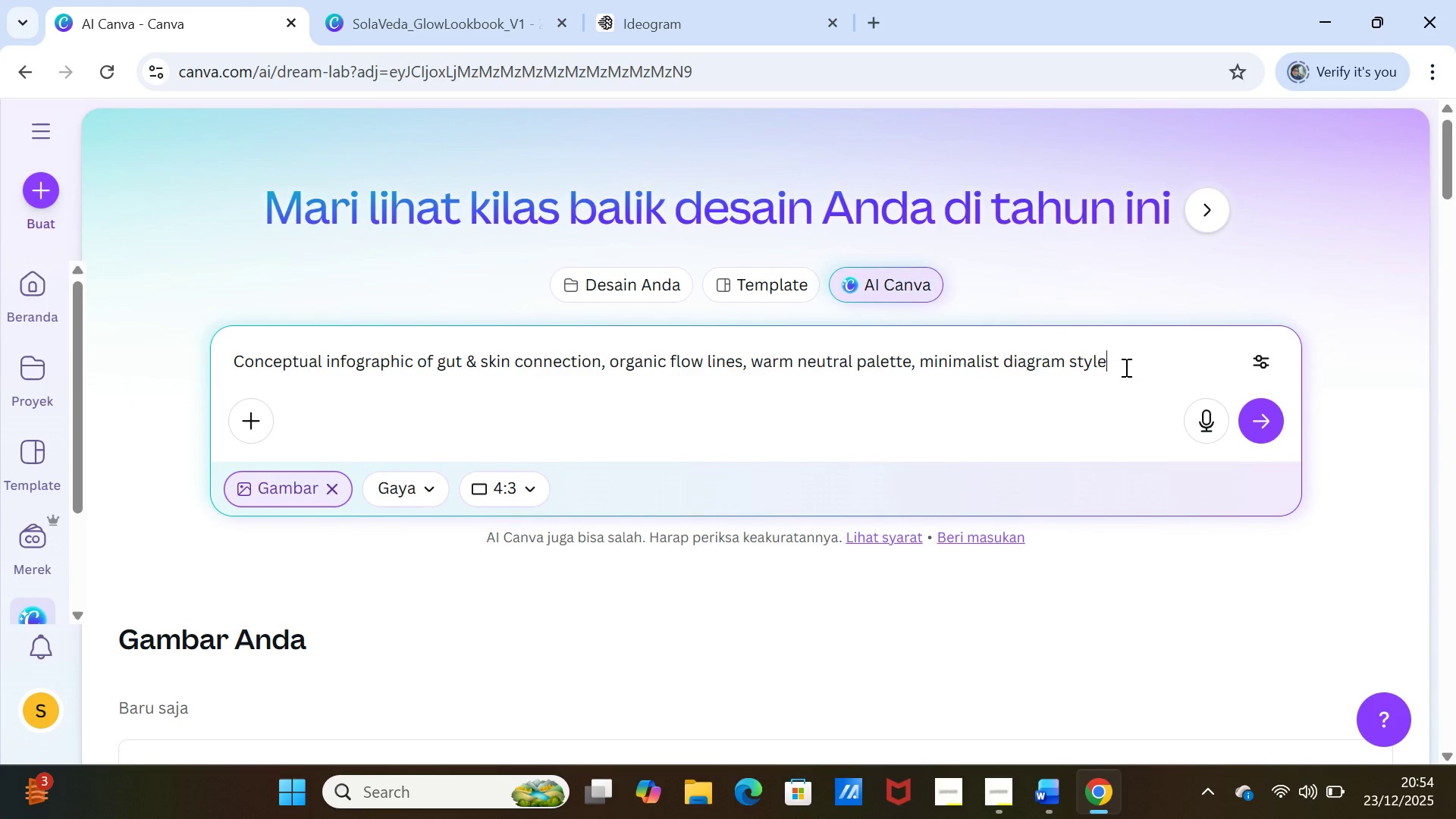 
type(, no text)
 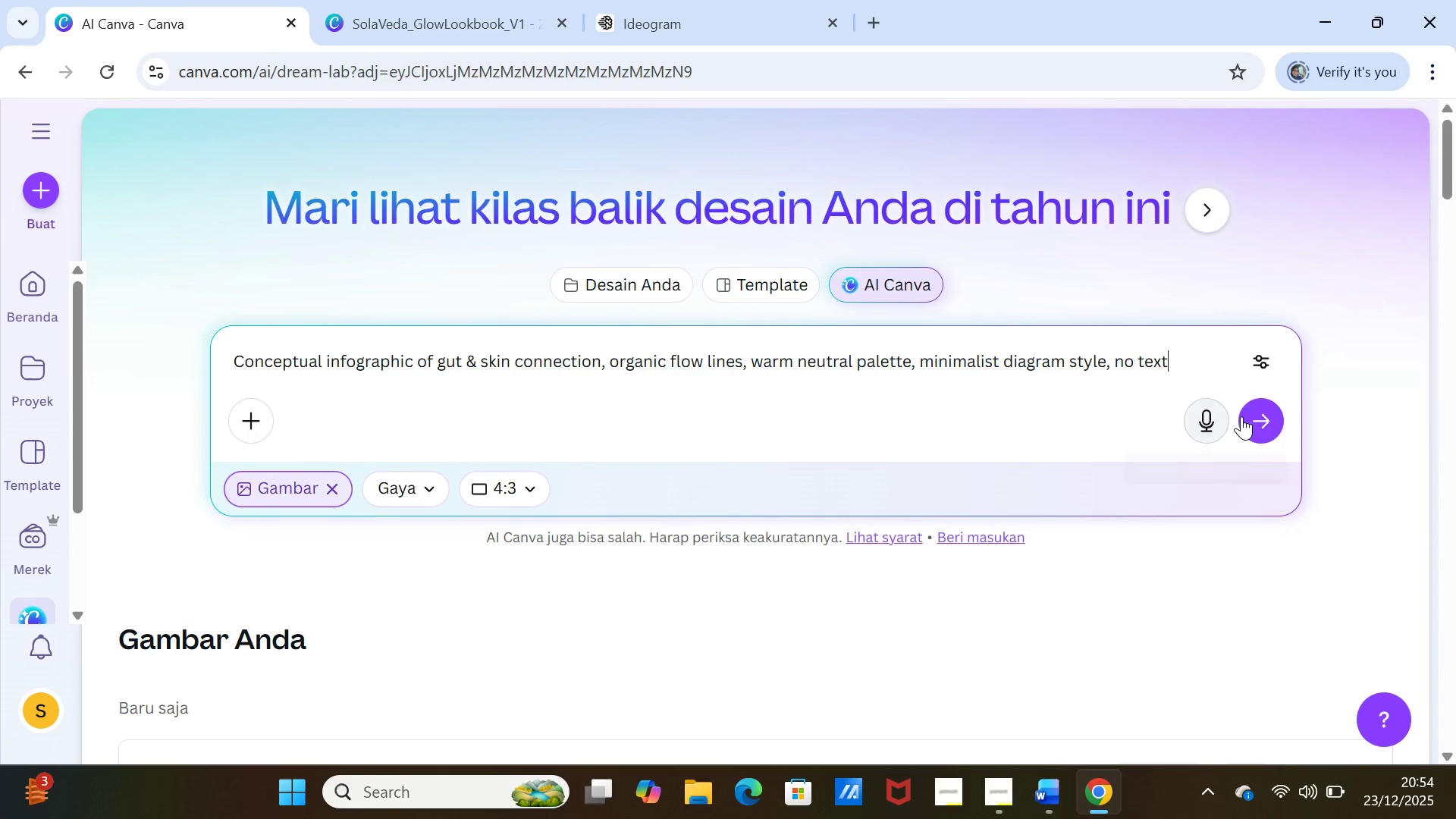 
left_click([1250, 416])
 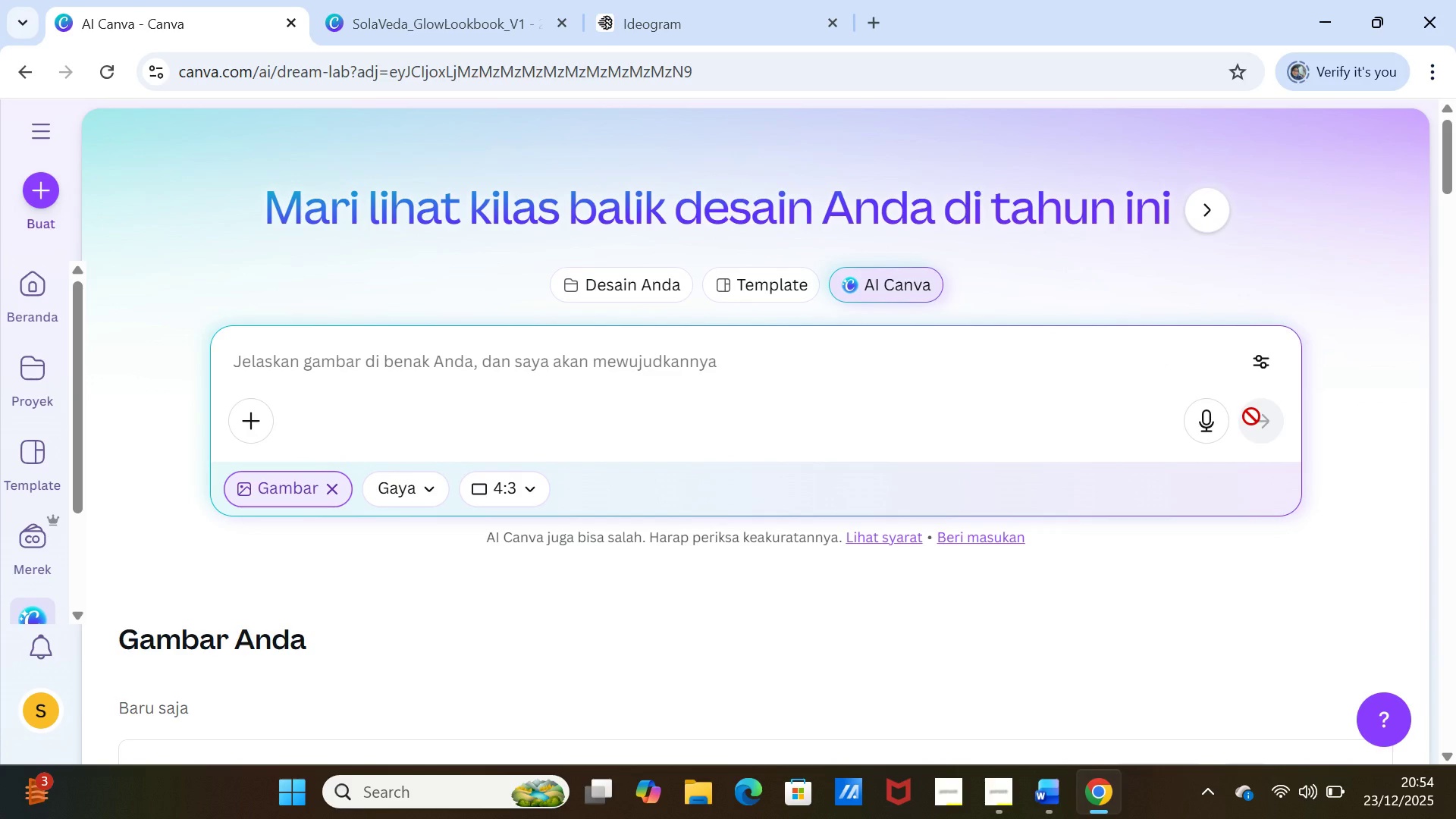 
scroll: coordinate [1238, 441], scroll_direction: down, amount: 5.0
 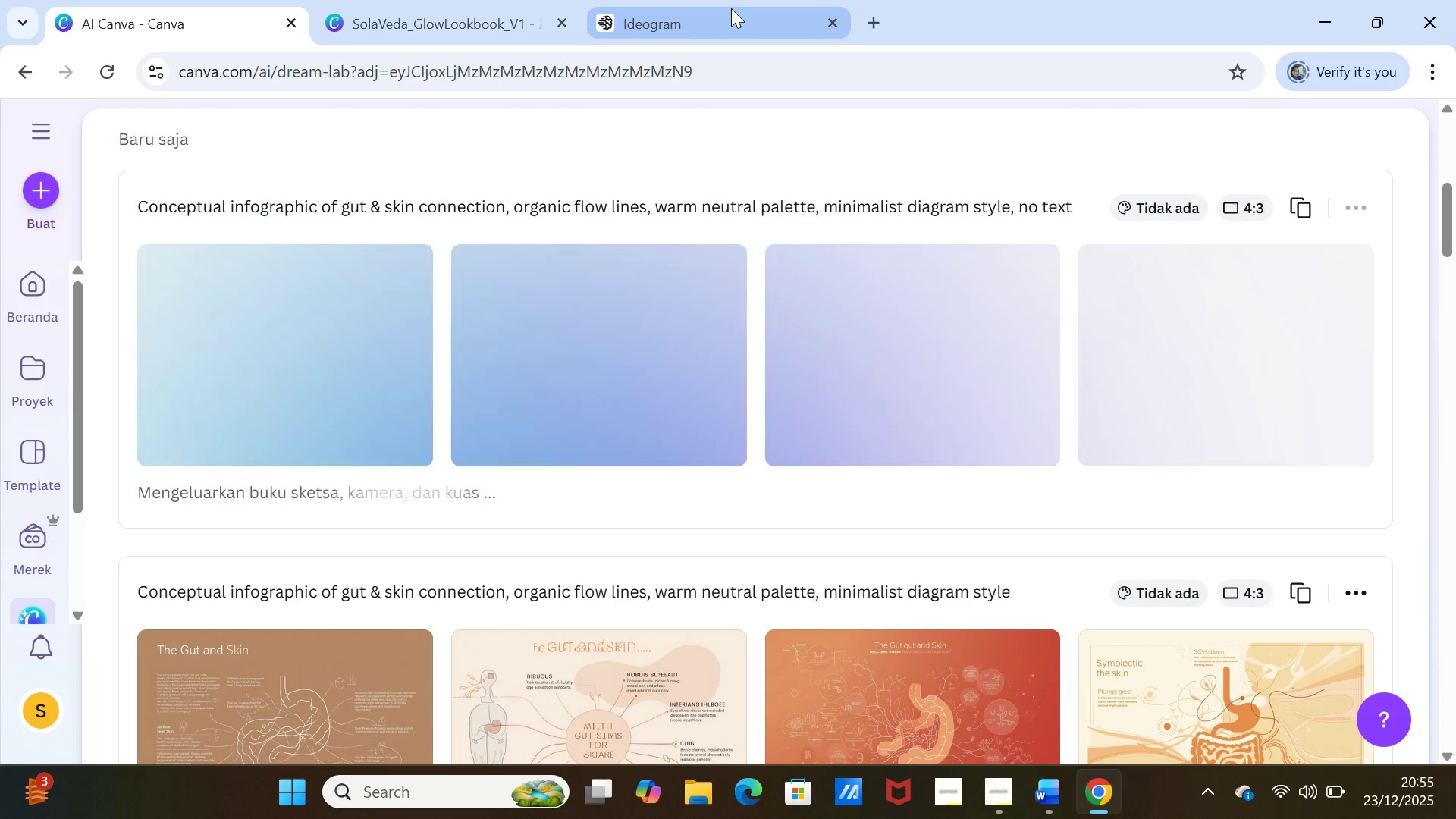 
left_click([731, 8])
 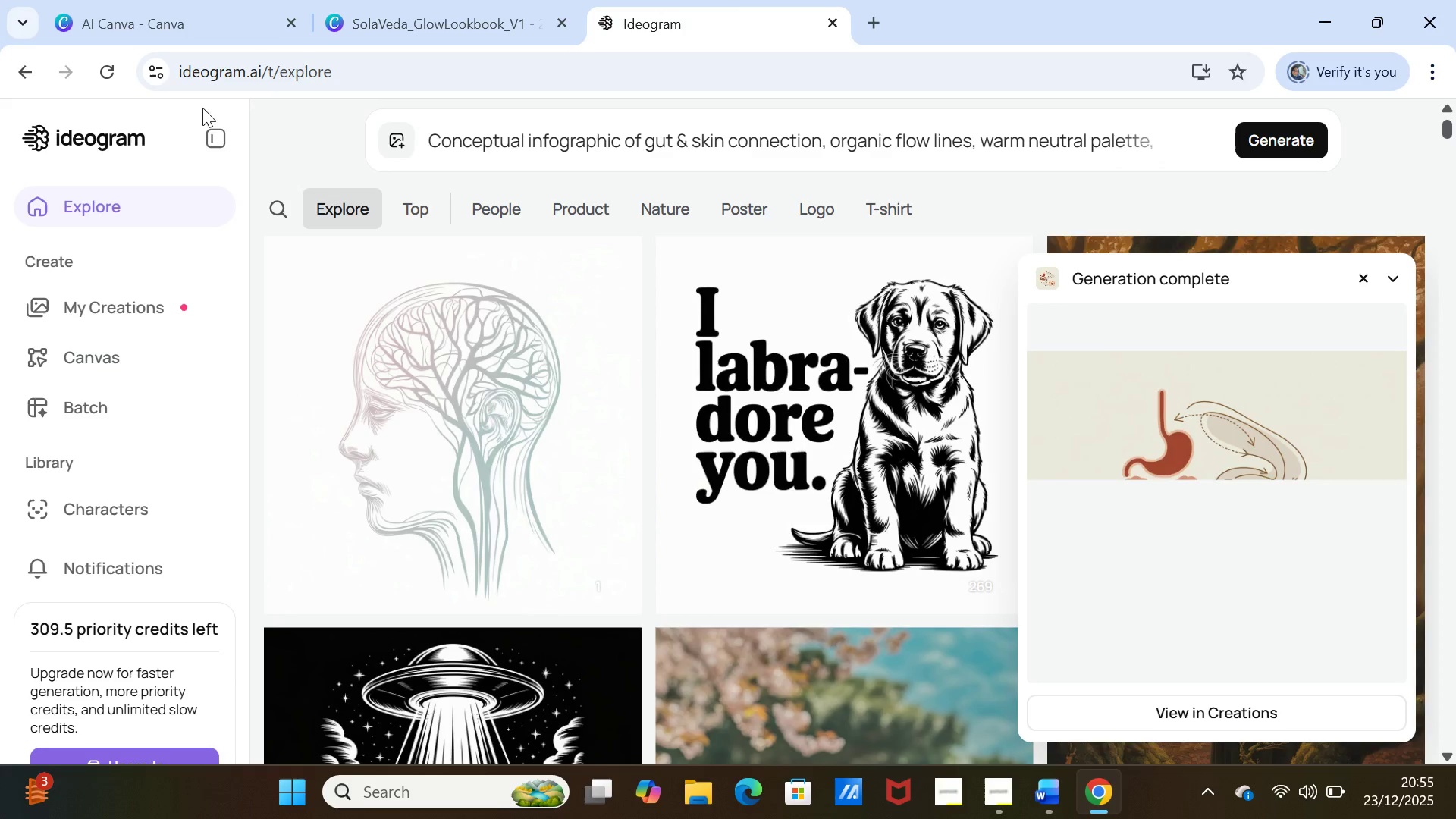 
left_click([152, 24])
 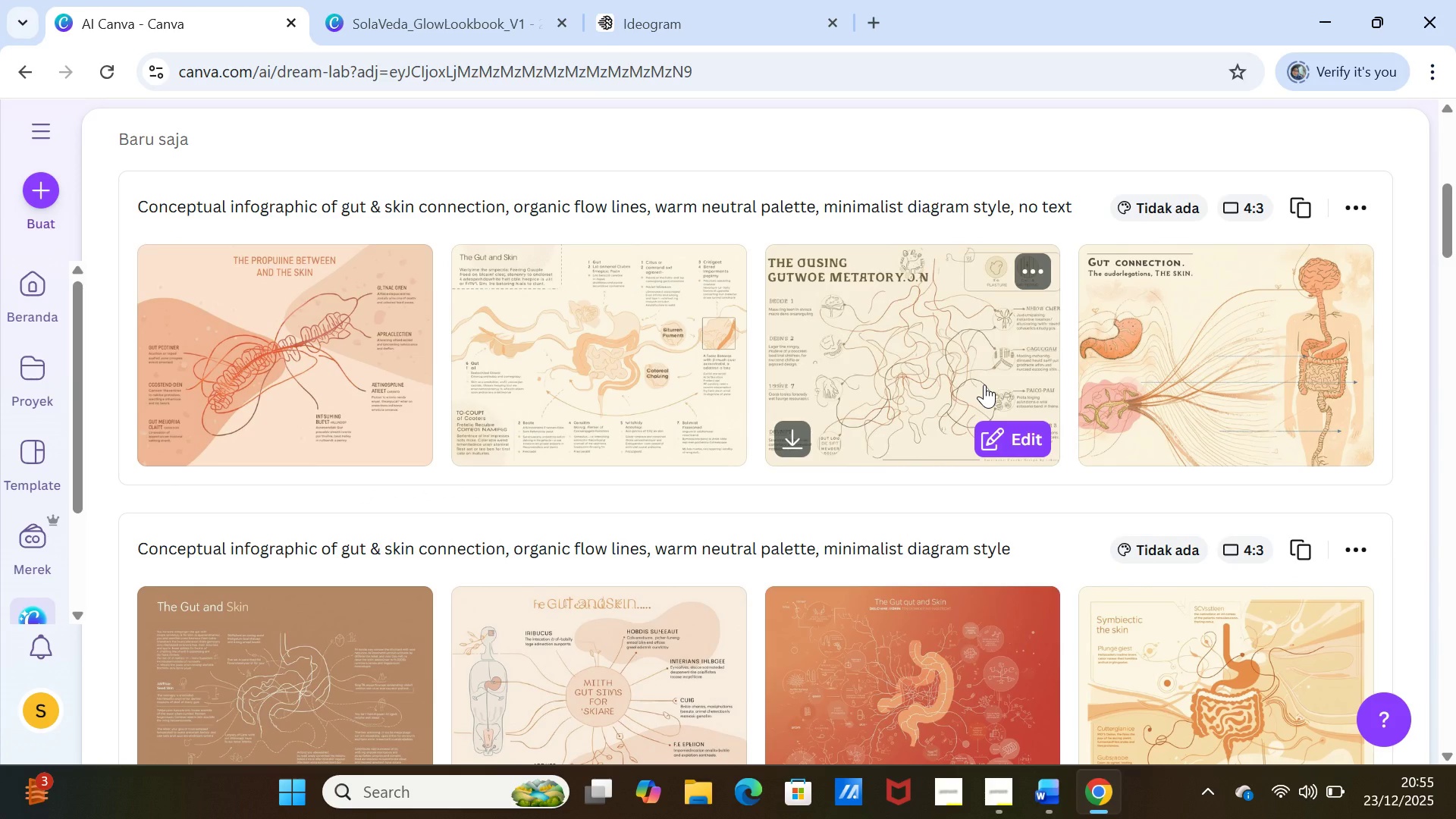 
wait(7.41)
 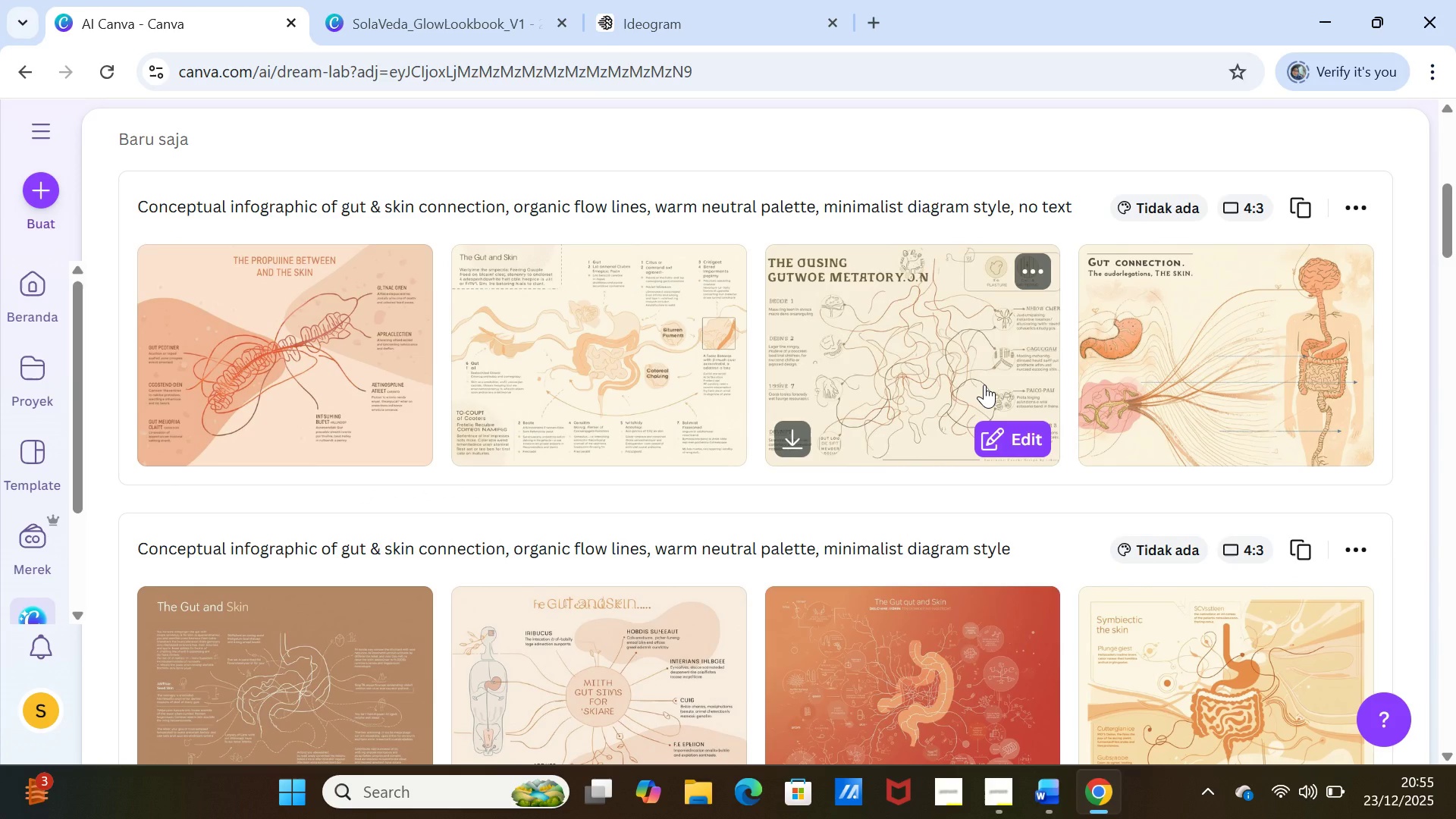 
scroll: coordinate [984, 384], scroll_direction: down, amount: 1.0
 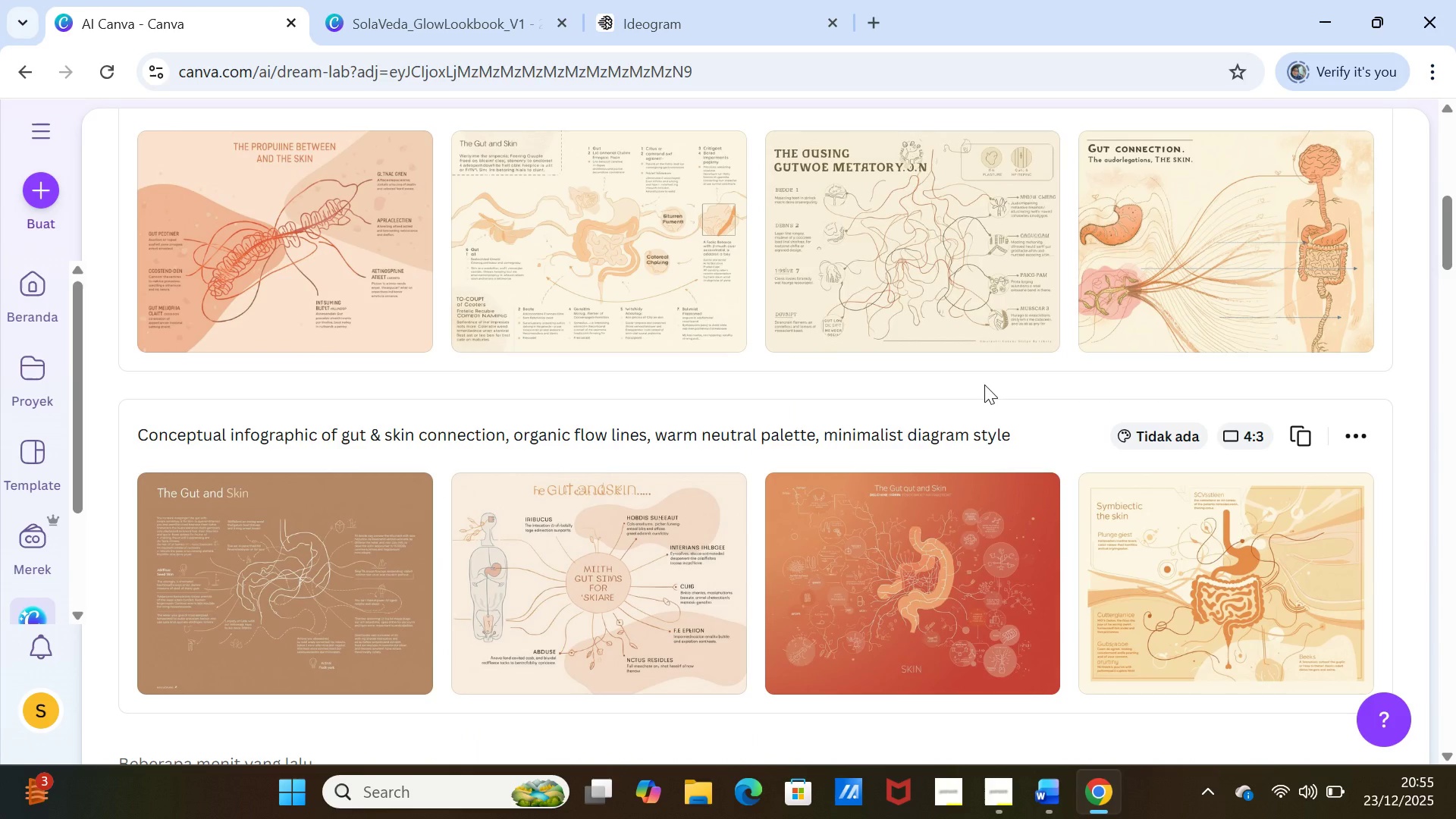 
scroll: coordinate [984, 384], scroll_direction: up, amount: 2.0
 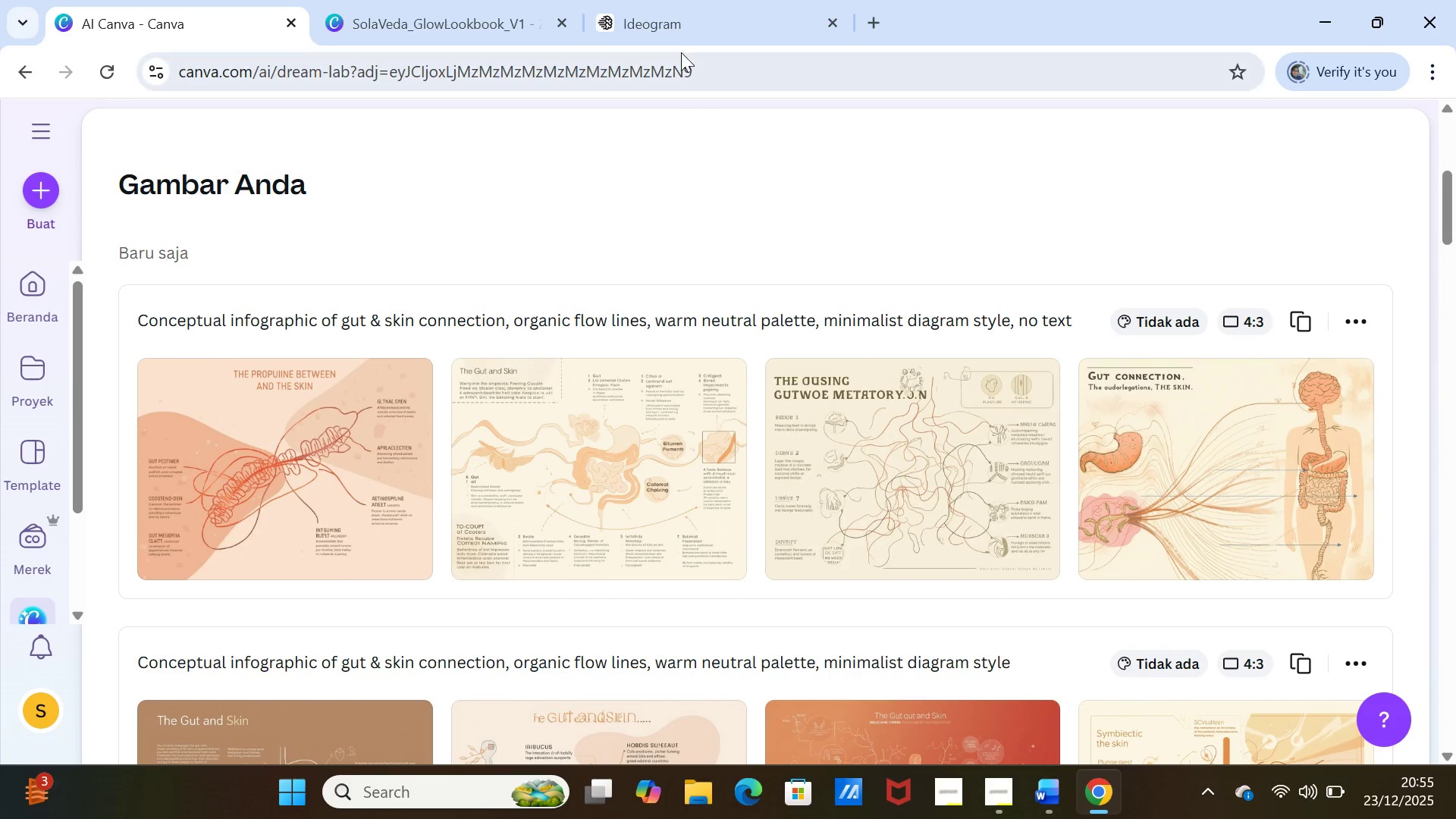 
left_click([680, 32])
 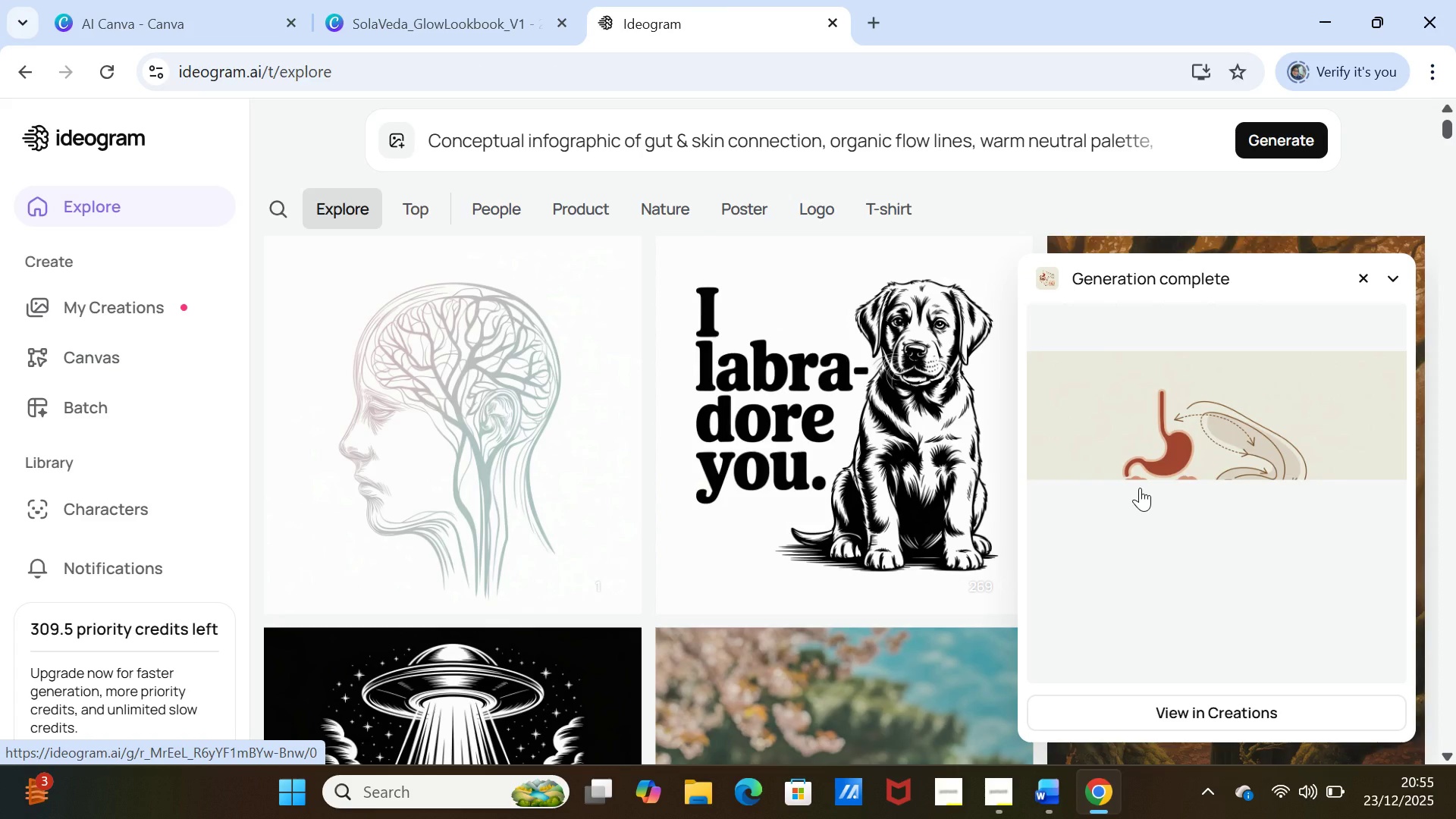 
left_click([1140, 488])
 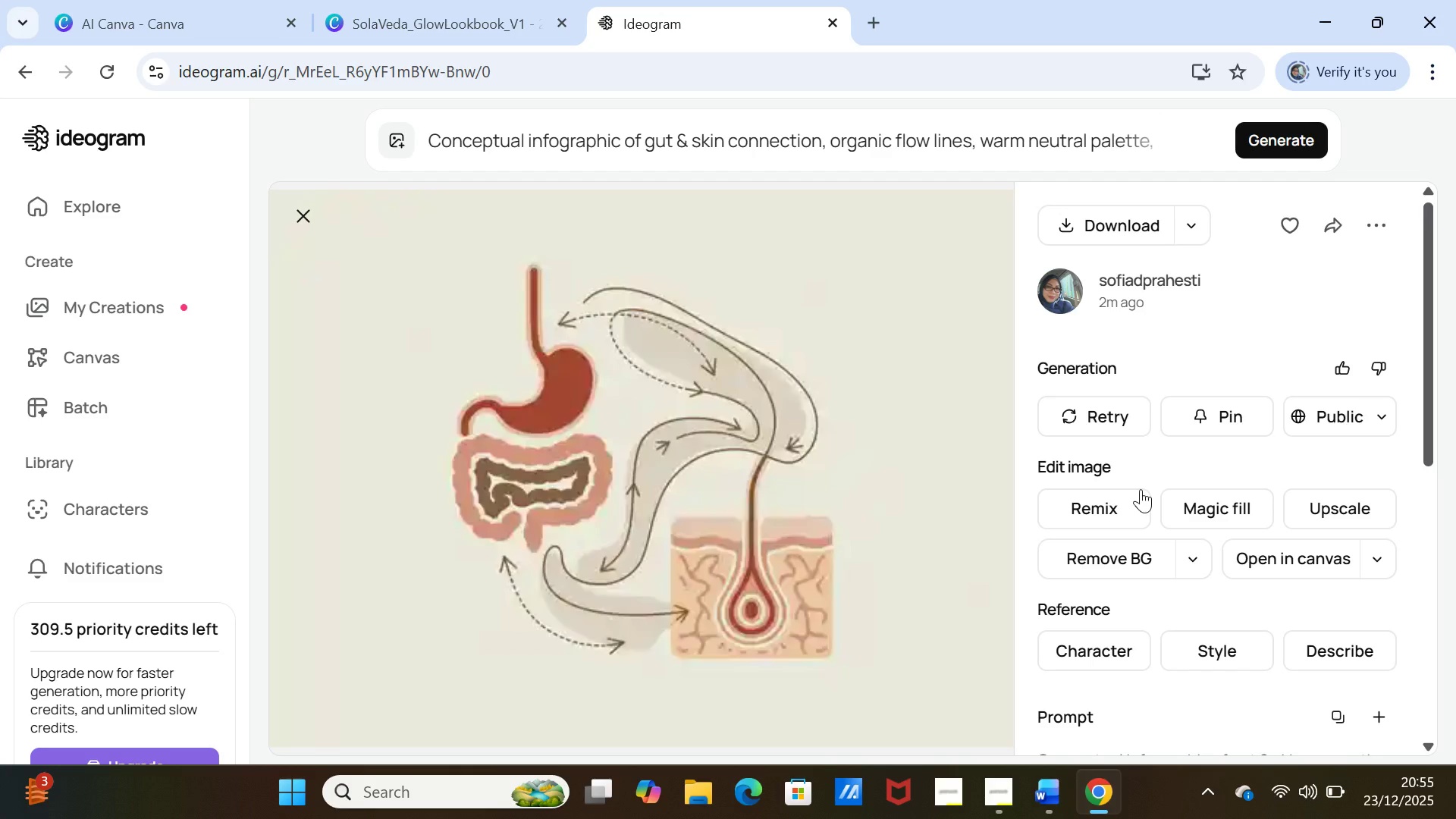 
wait(14.28)
 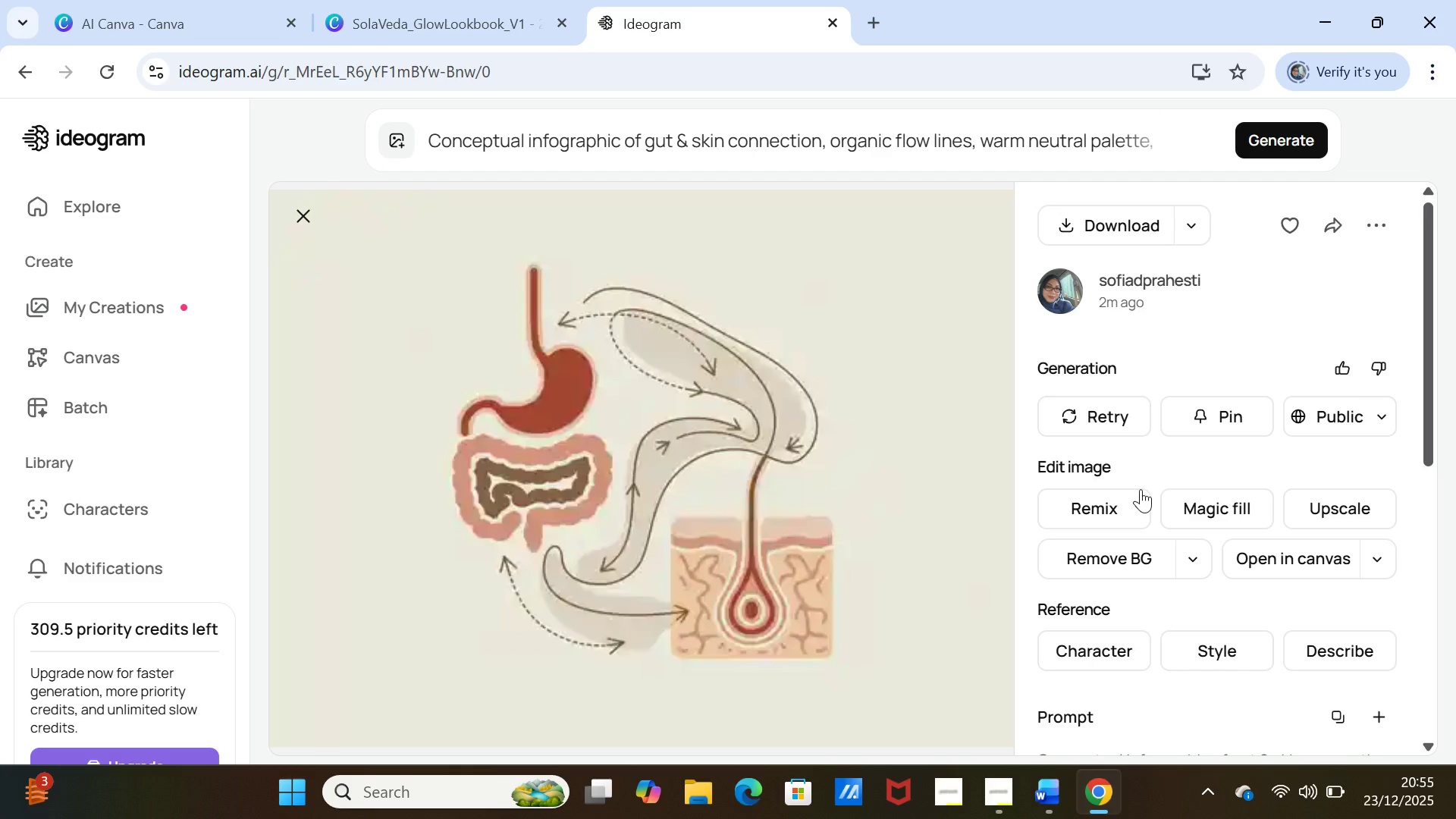 
left_click([1252, 146])
 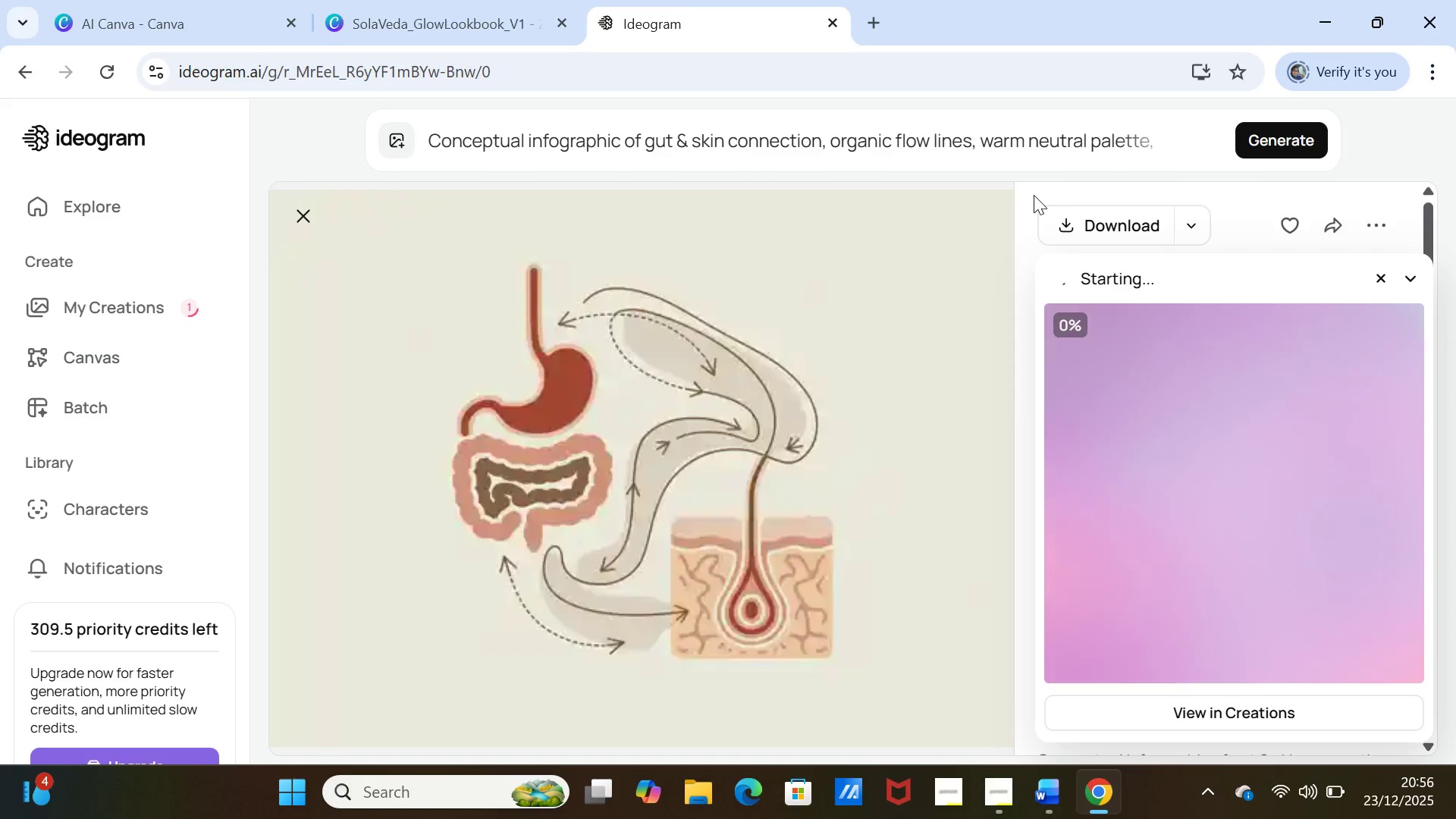 
wait(40.41)
 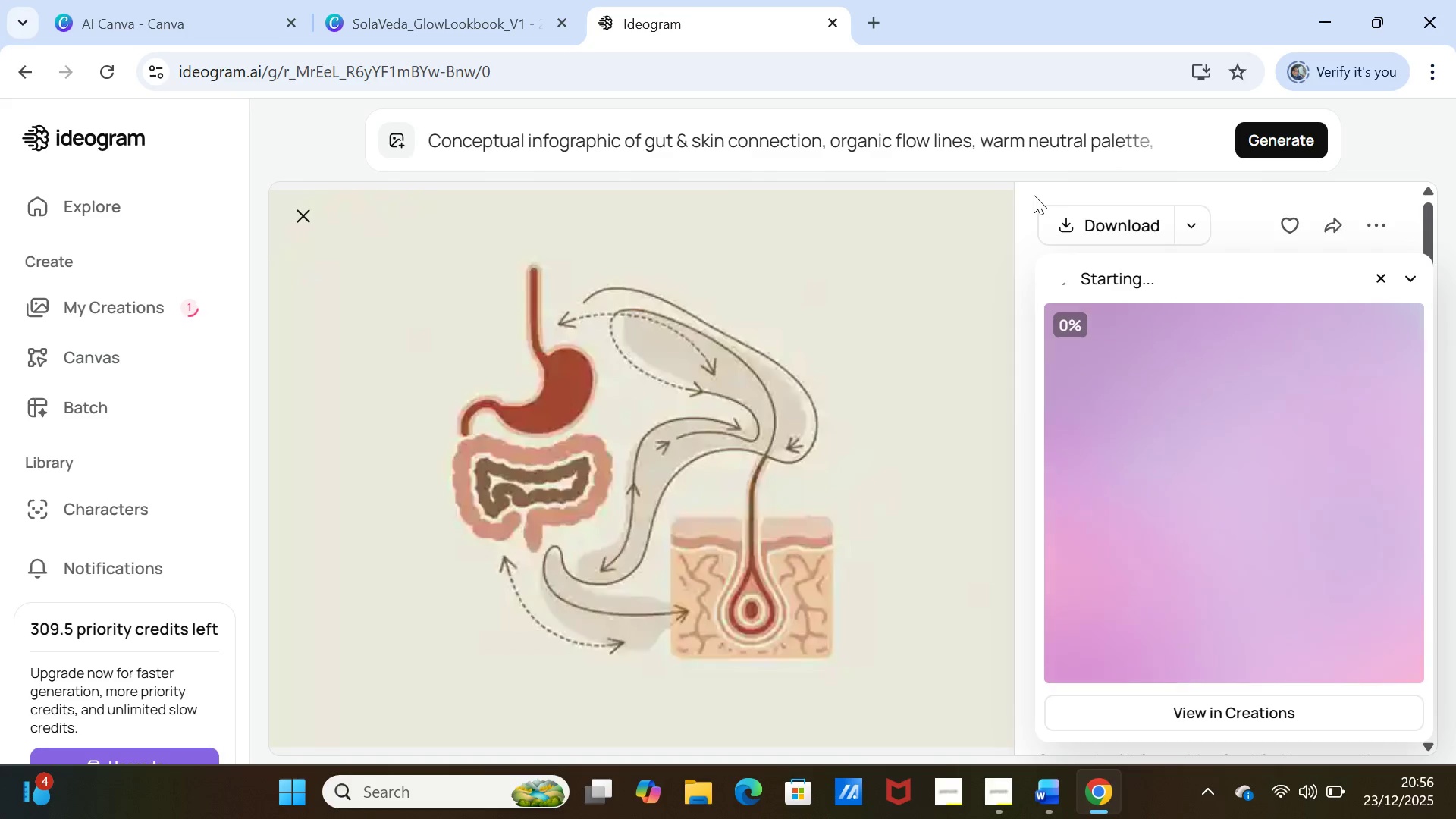 
left_click([187, 30])
 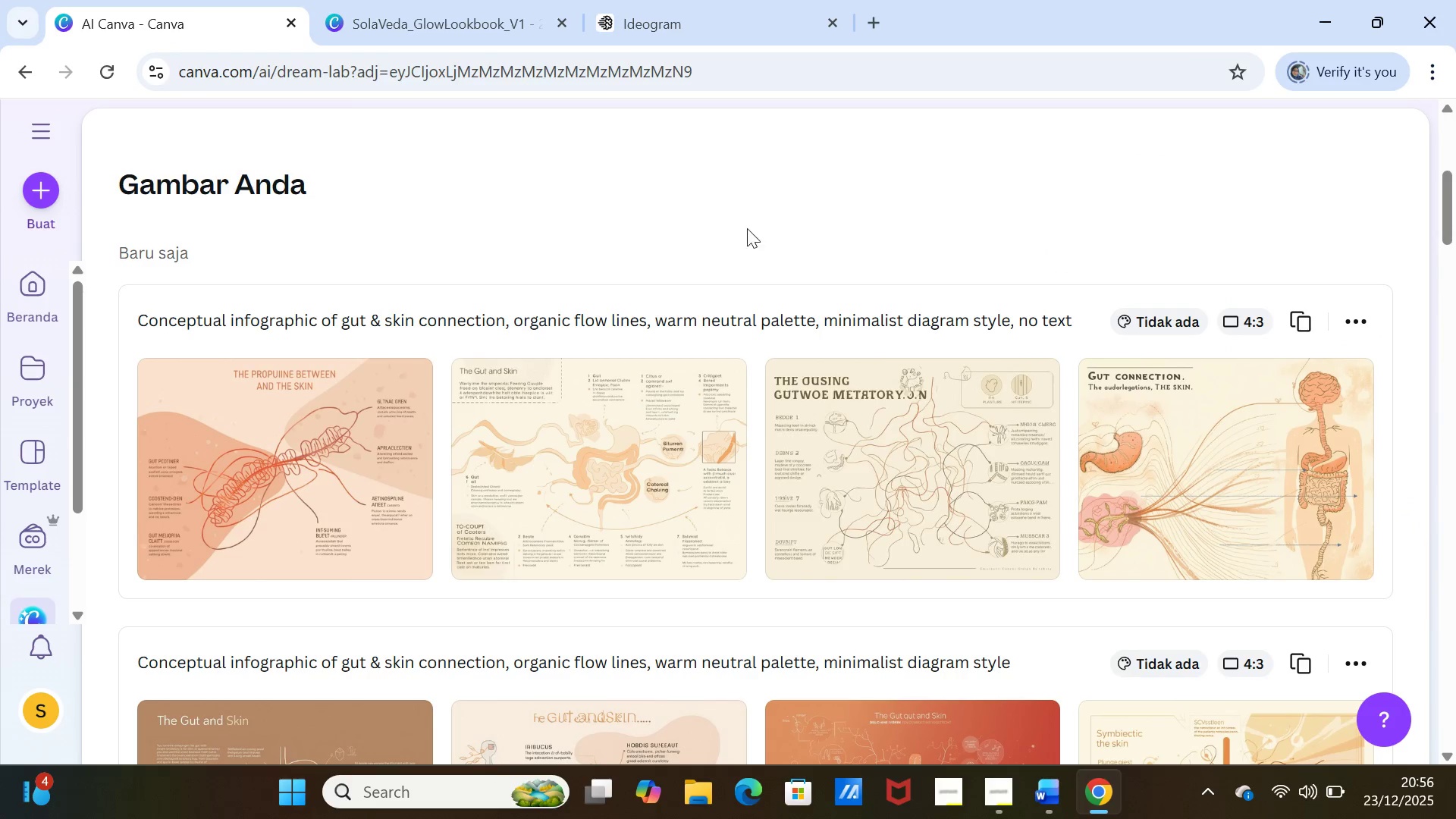 
scroll: coordinate [862, 328], scroll_direction: up, amount: 1.0
 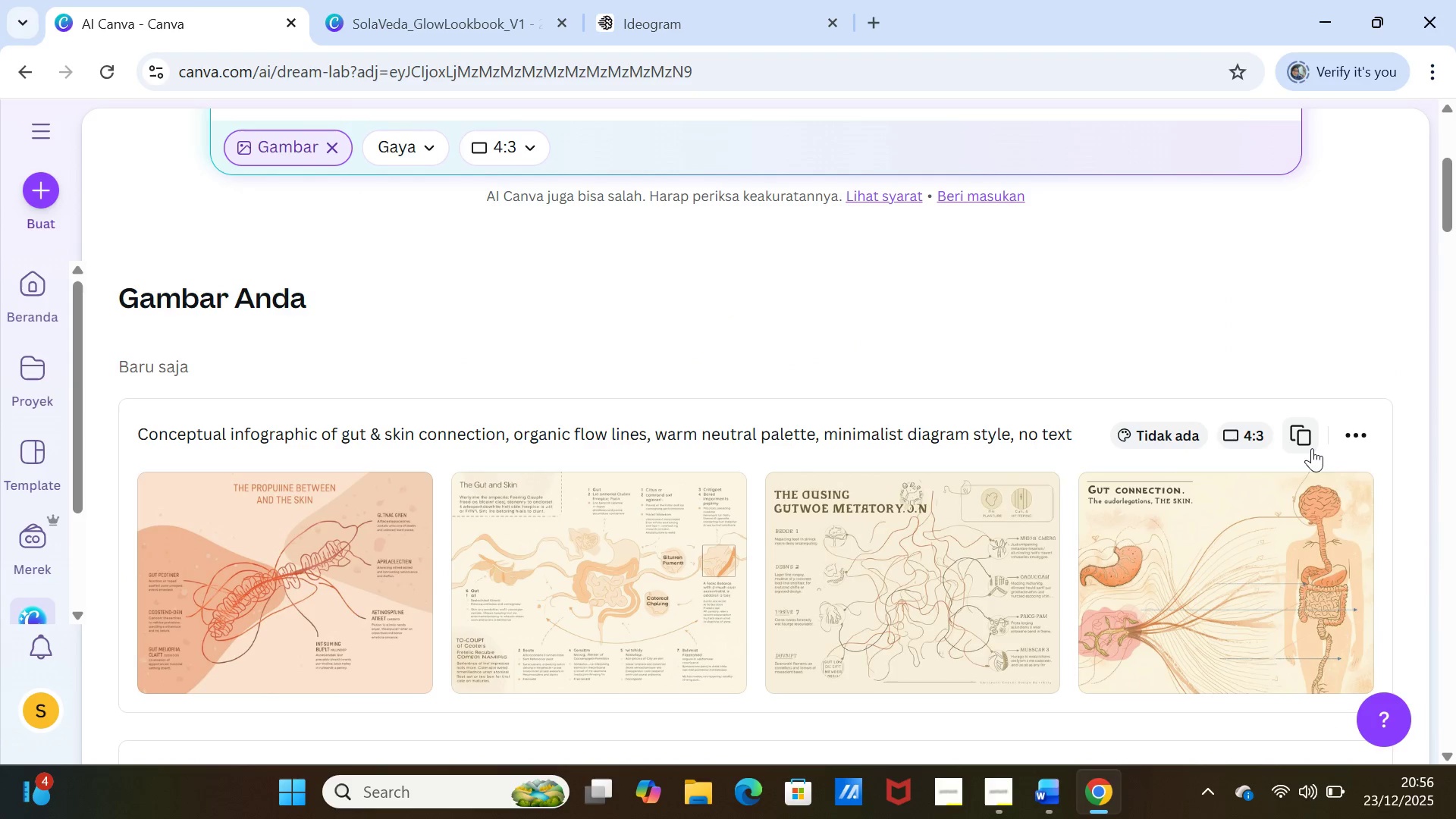 
left_click([1312, 447])
 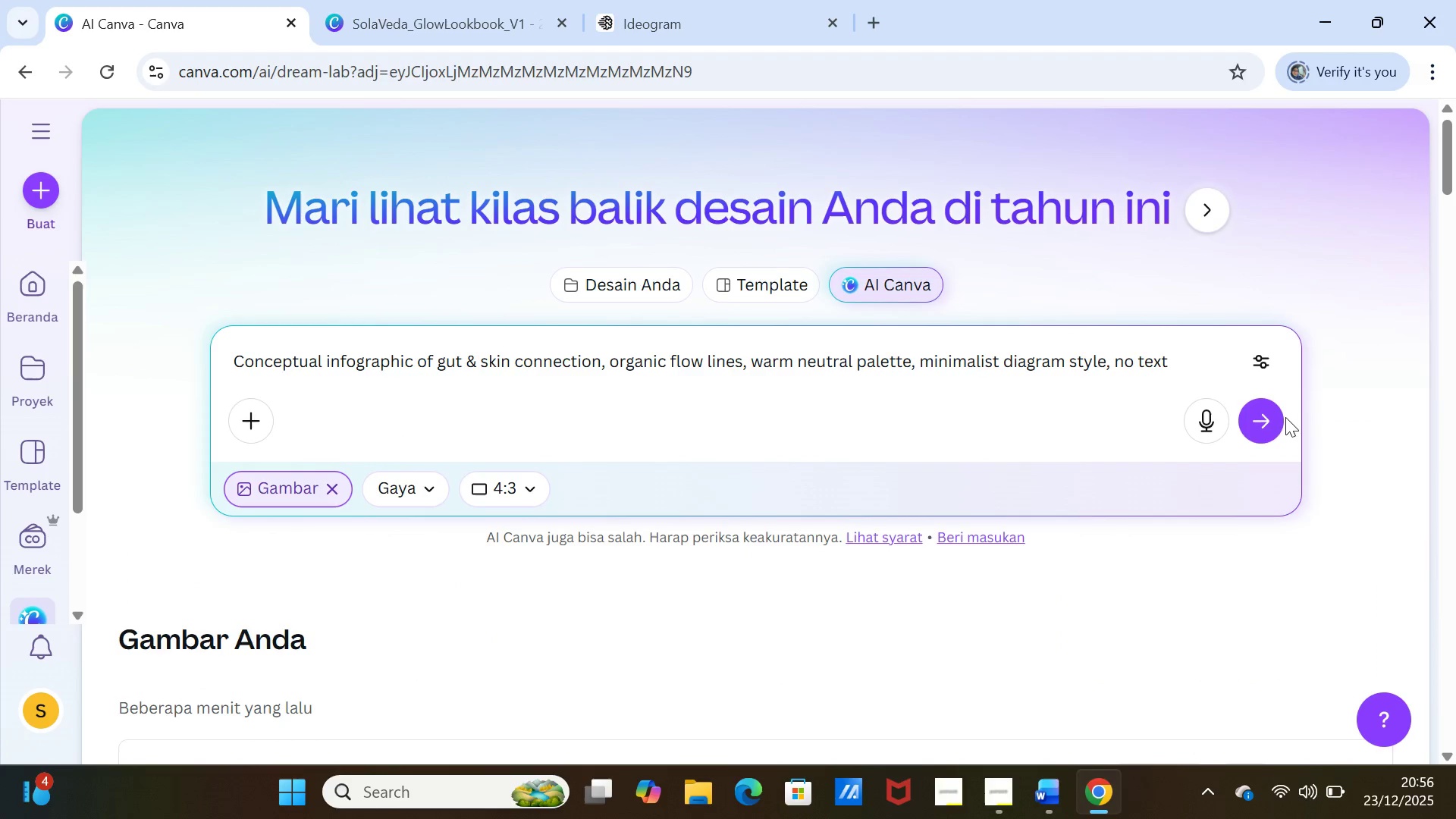 
left_click([1272, 421])
 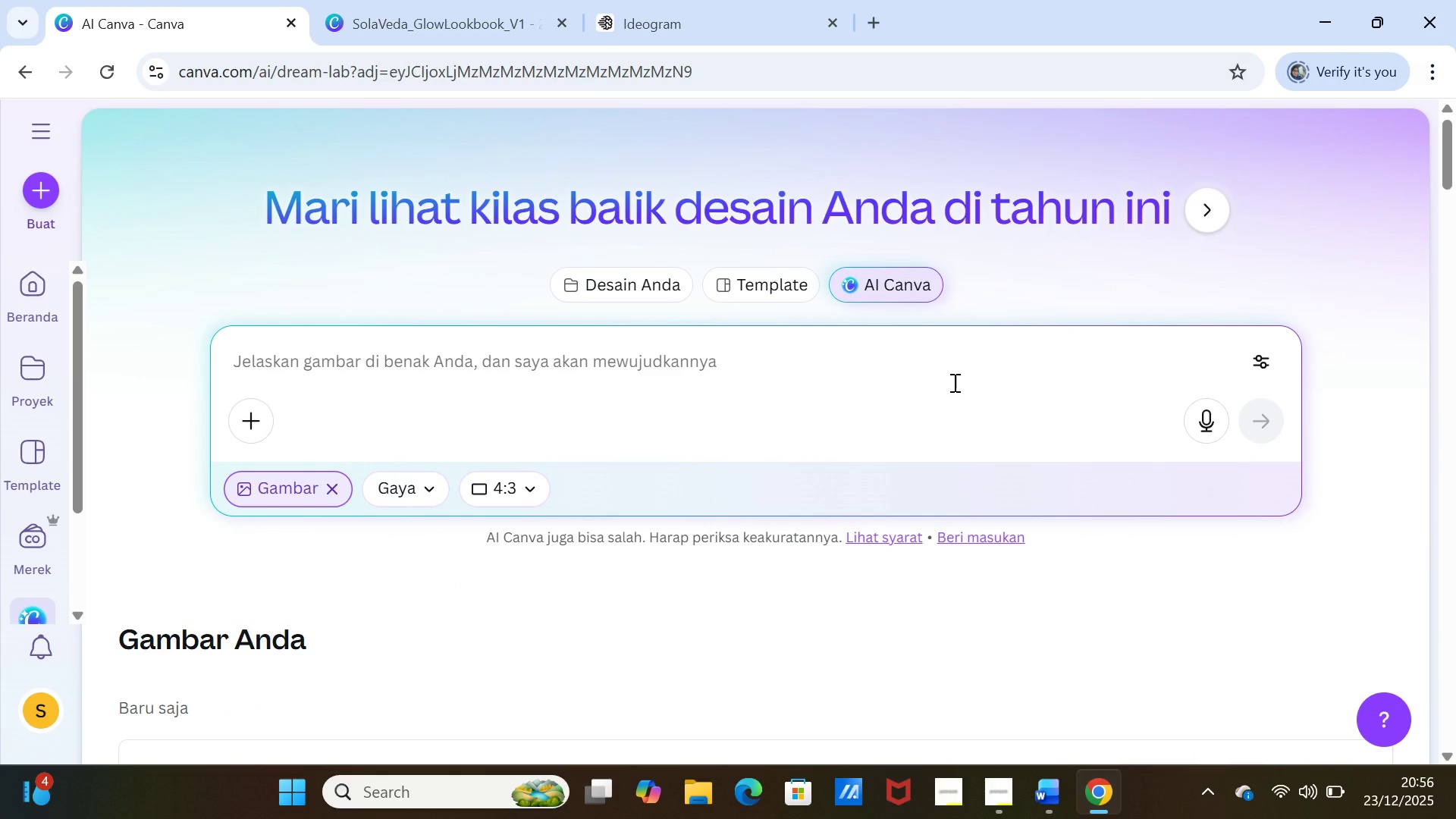 
scroll: coordinate [953, 382], scroll_direction: down, amount: 3.0
 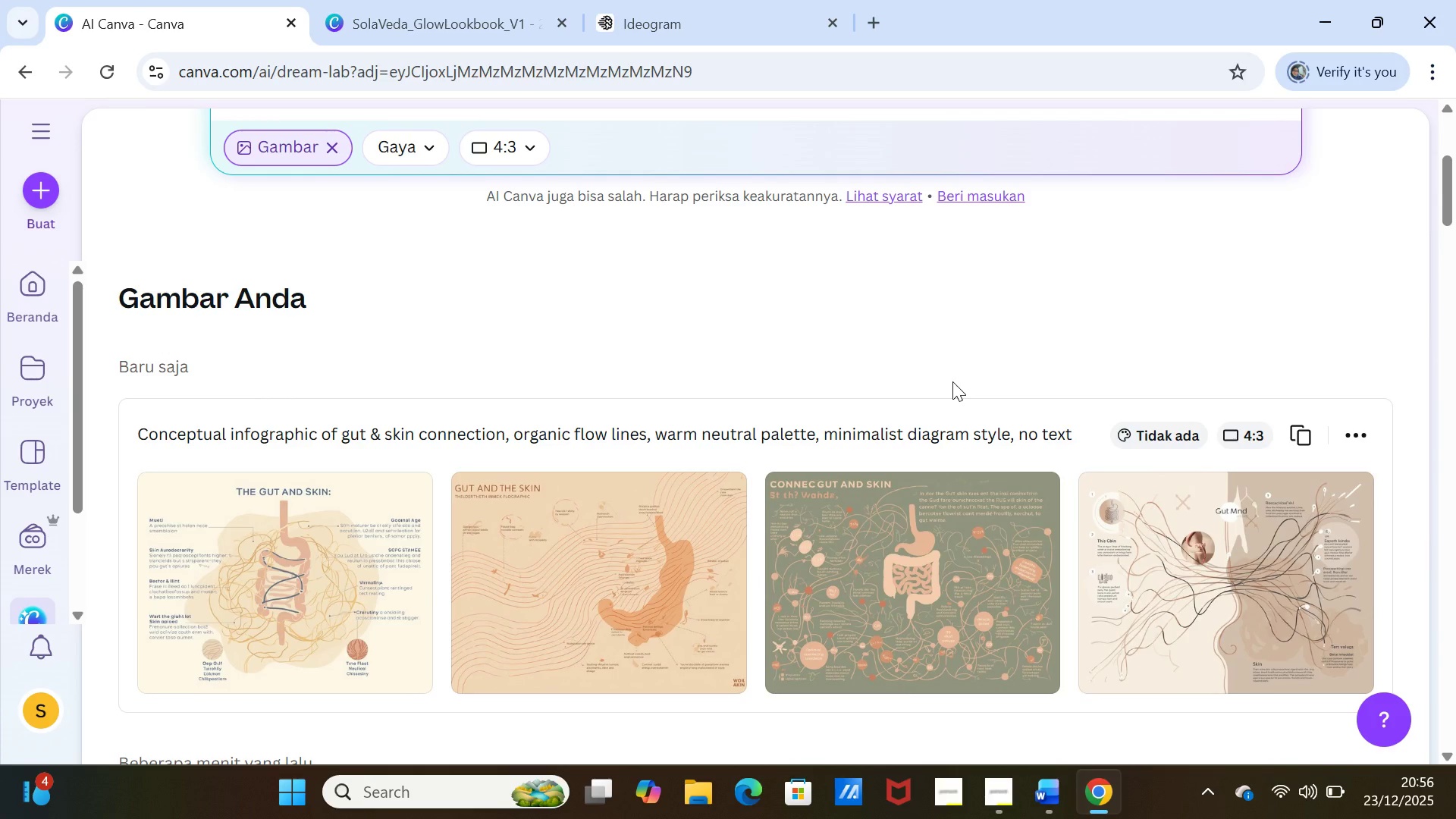 
wait(12.33)
 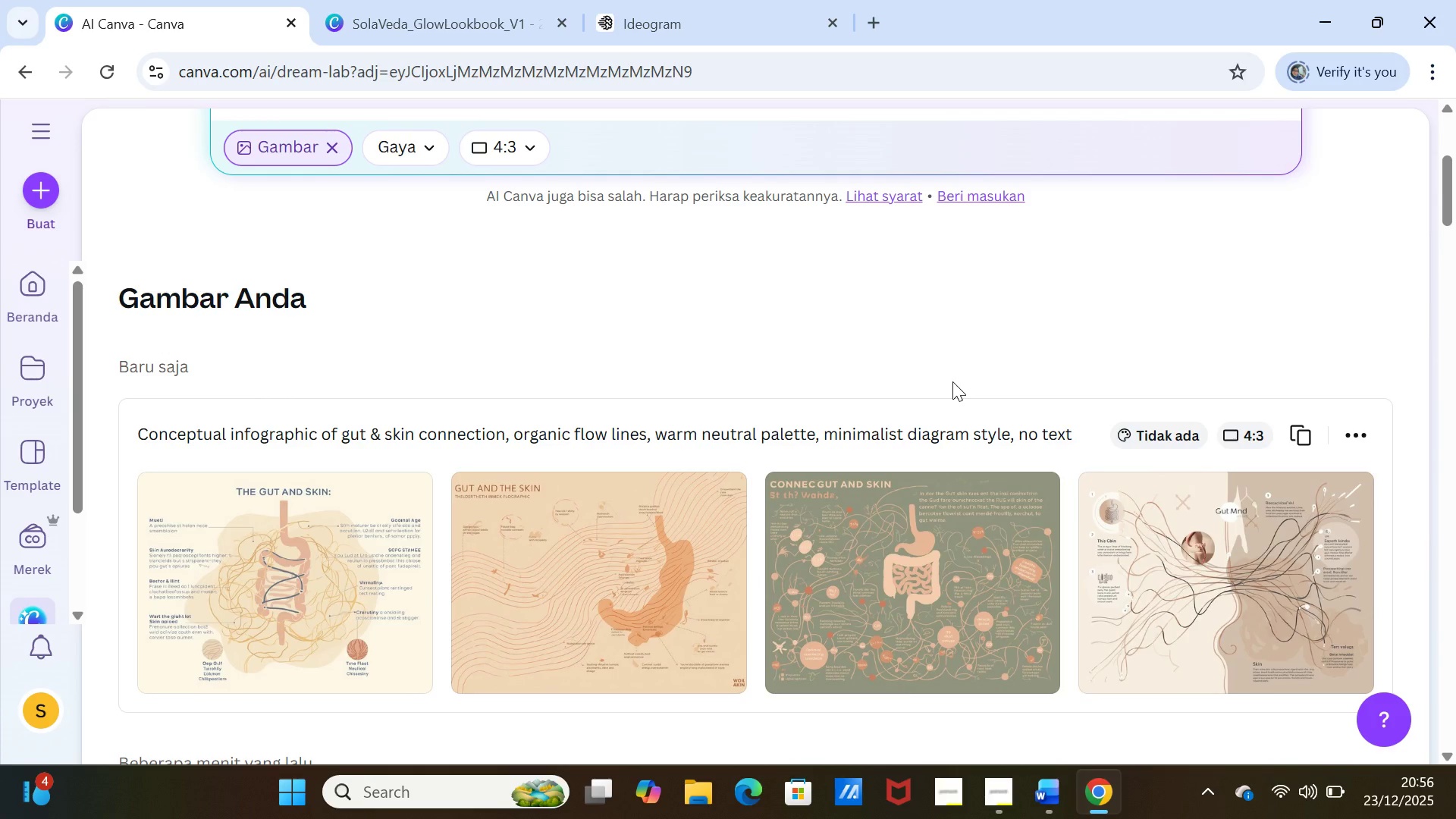 
left_click([642, 27])
 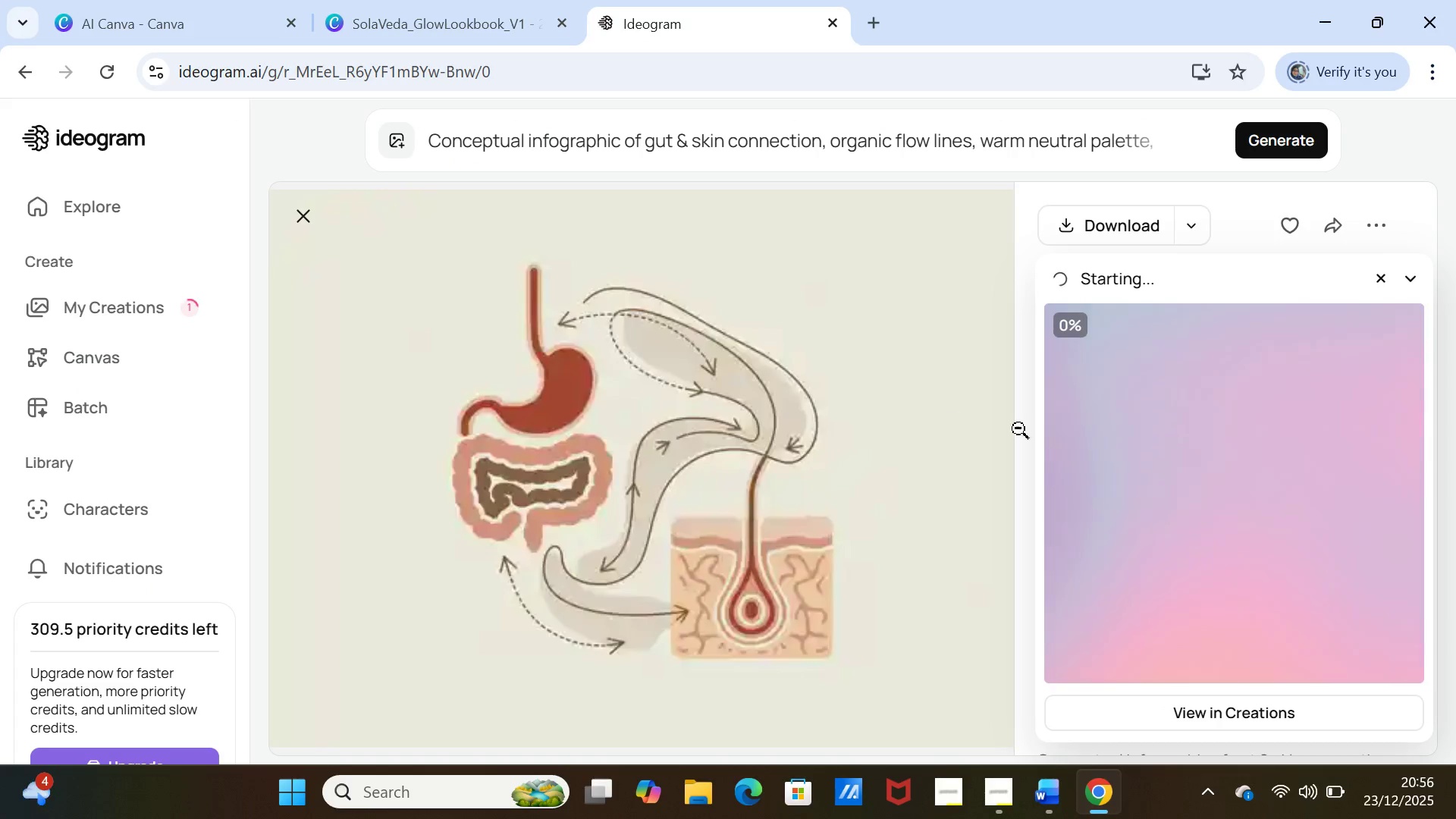 
left_click([1106, 457])
 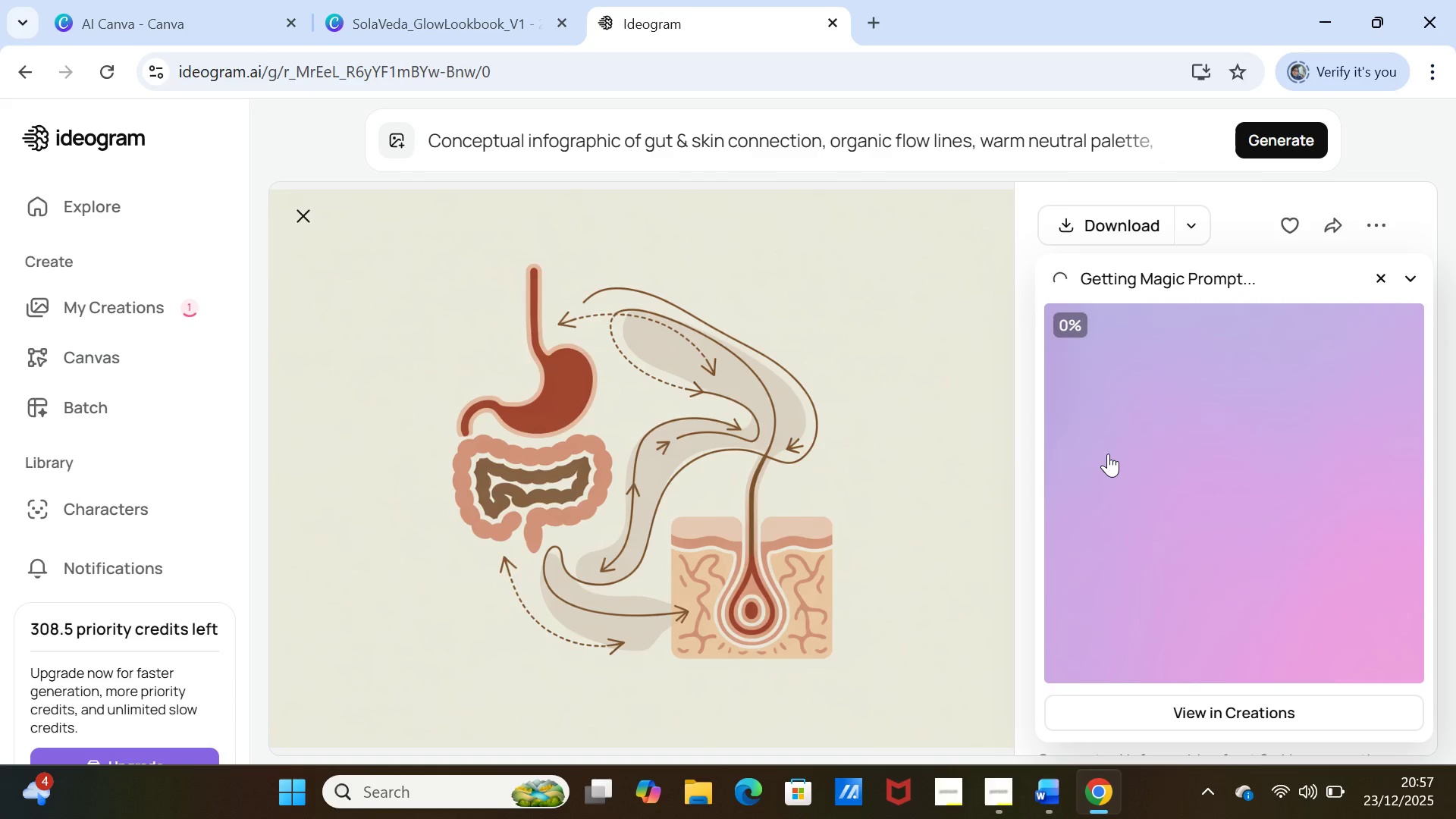 
wait(41.97)
 